 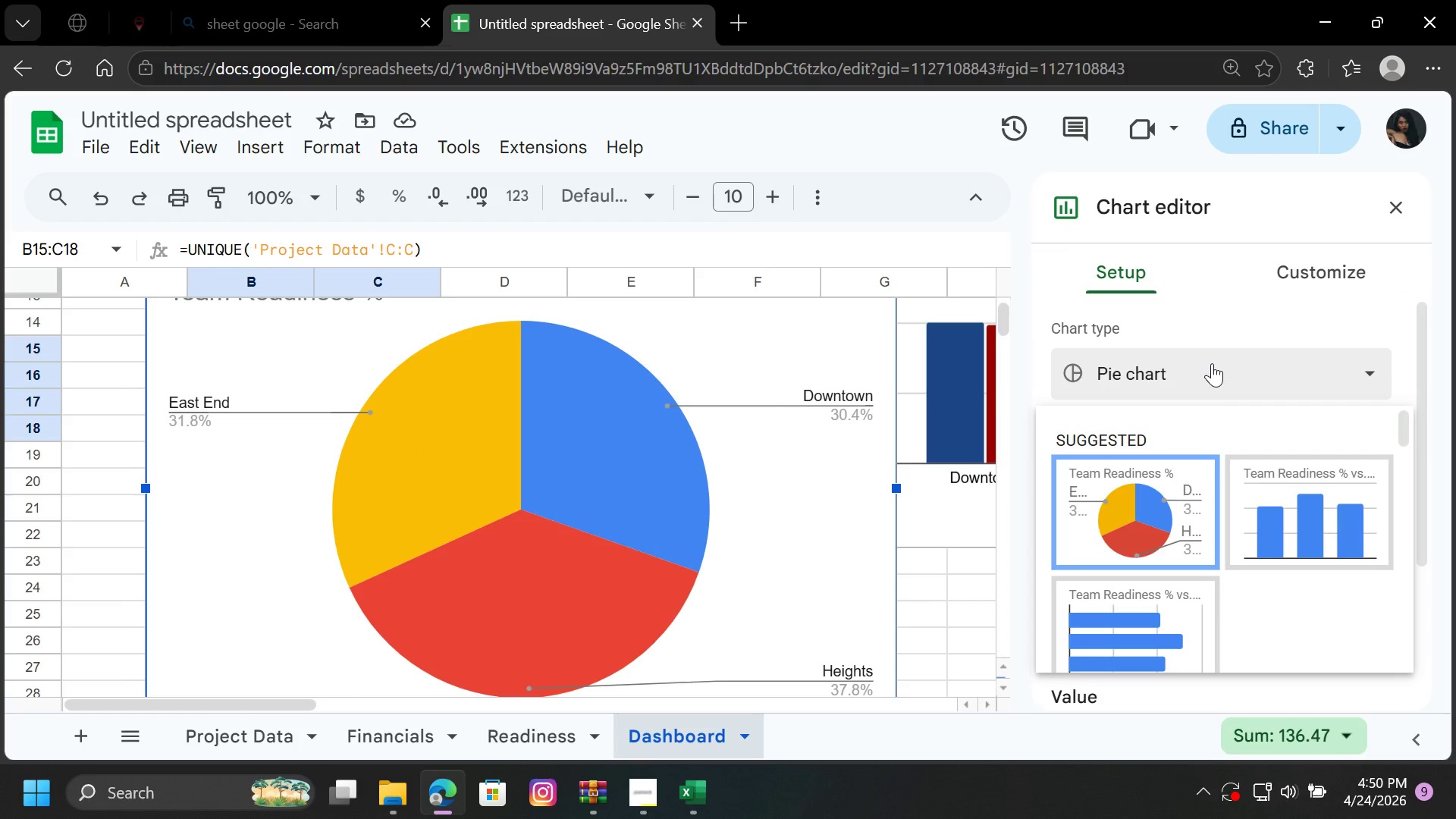 
scroll: coordinate [1190, 575], scroll_direction: down, amount: 5.0
 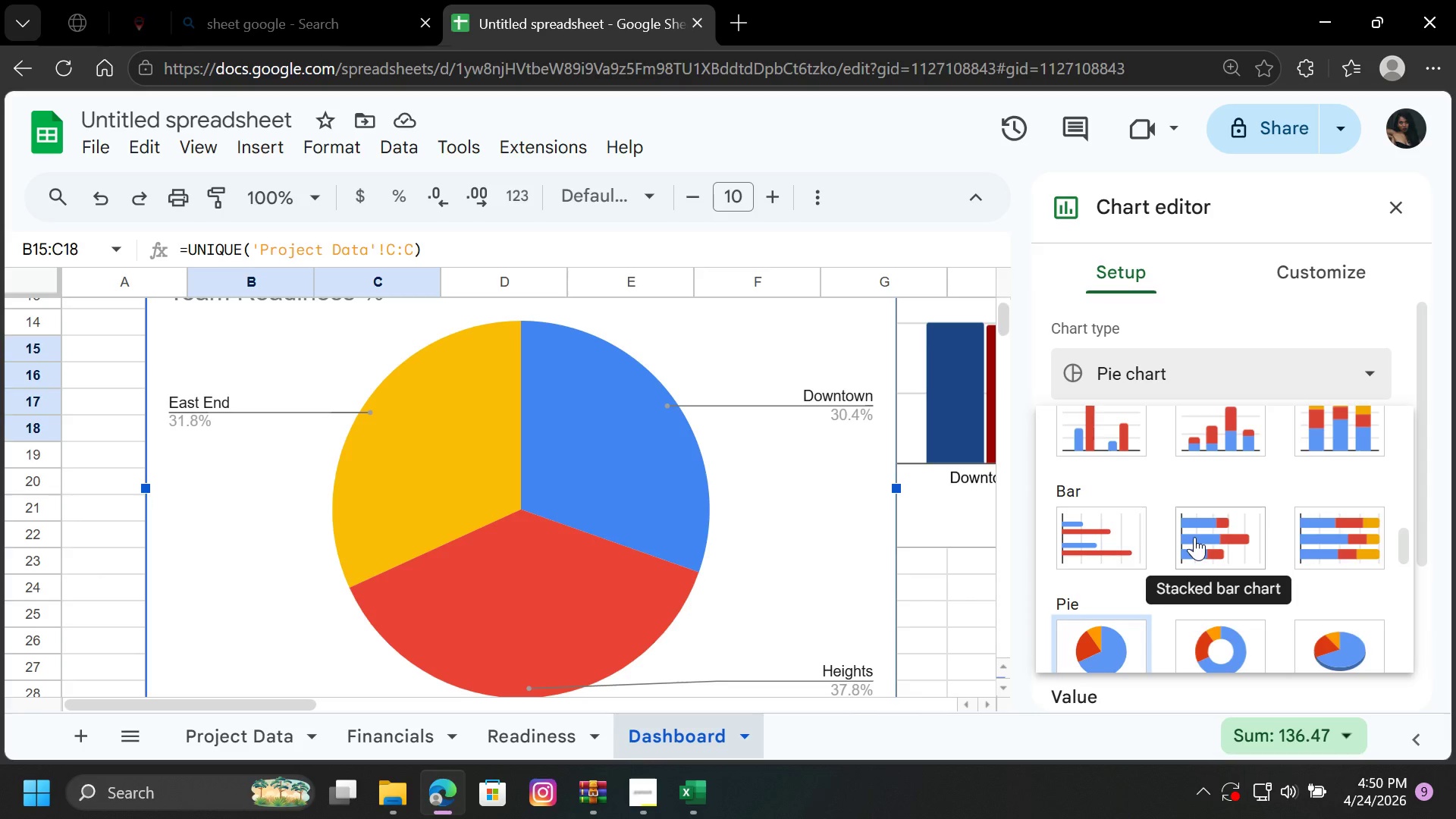 
left_click([1109, 544])
 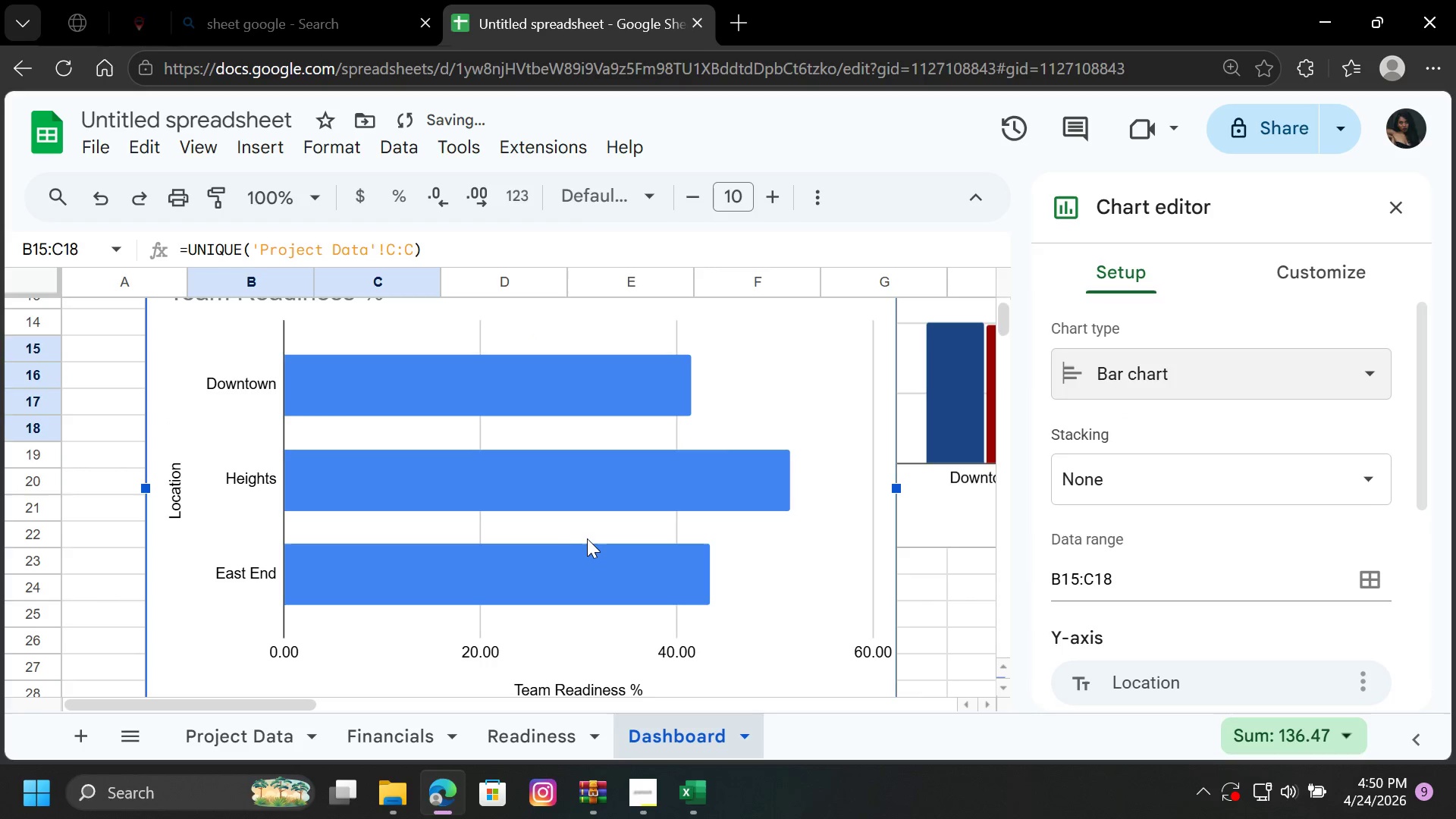 
scroll: coordinate [588, 529], scroll_direction: up, amount: 1.0
 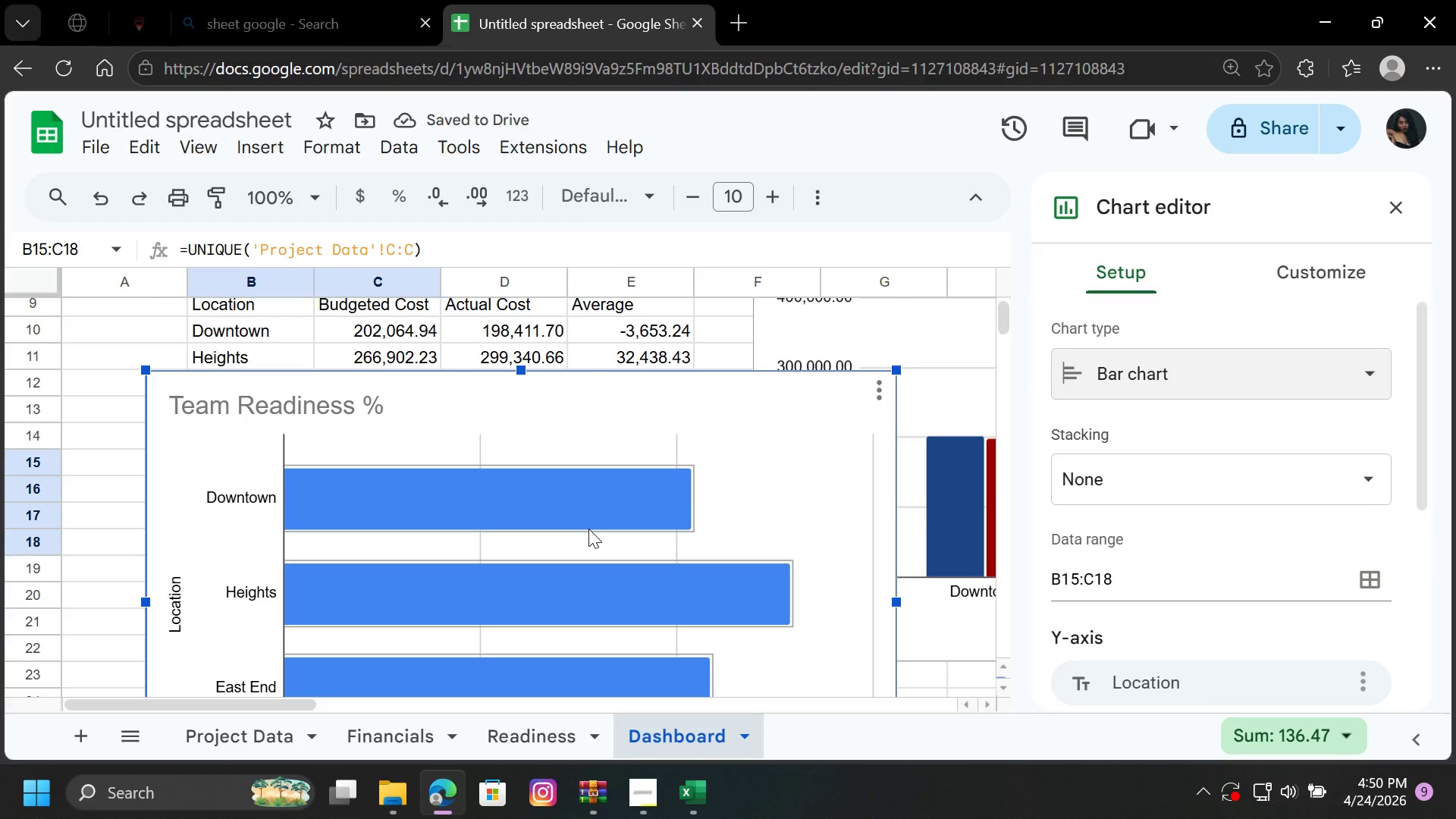 
scroll: coordinate [588, 529], scroll_direction: down, amount: 1.0
 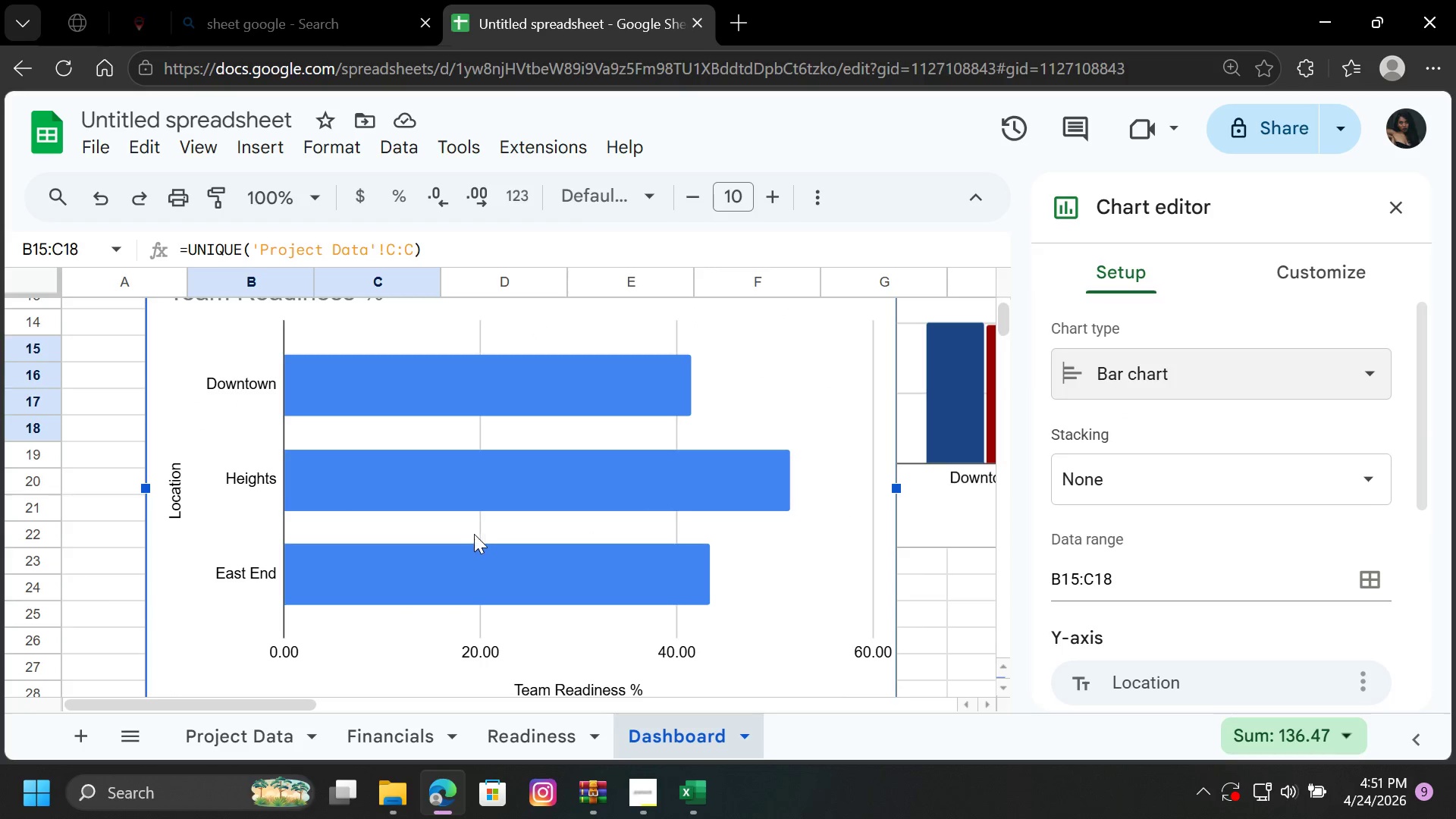 
left_click([511, 380])
 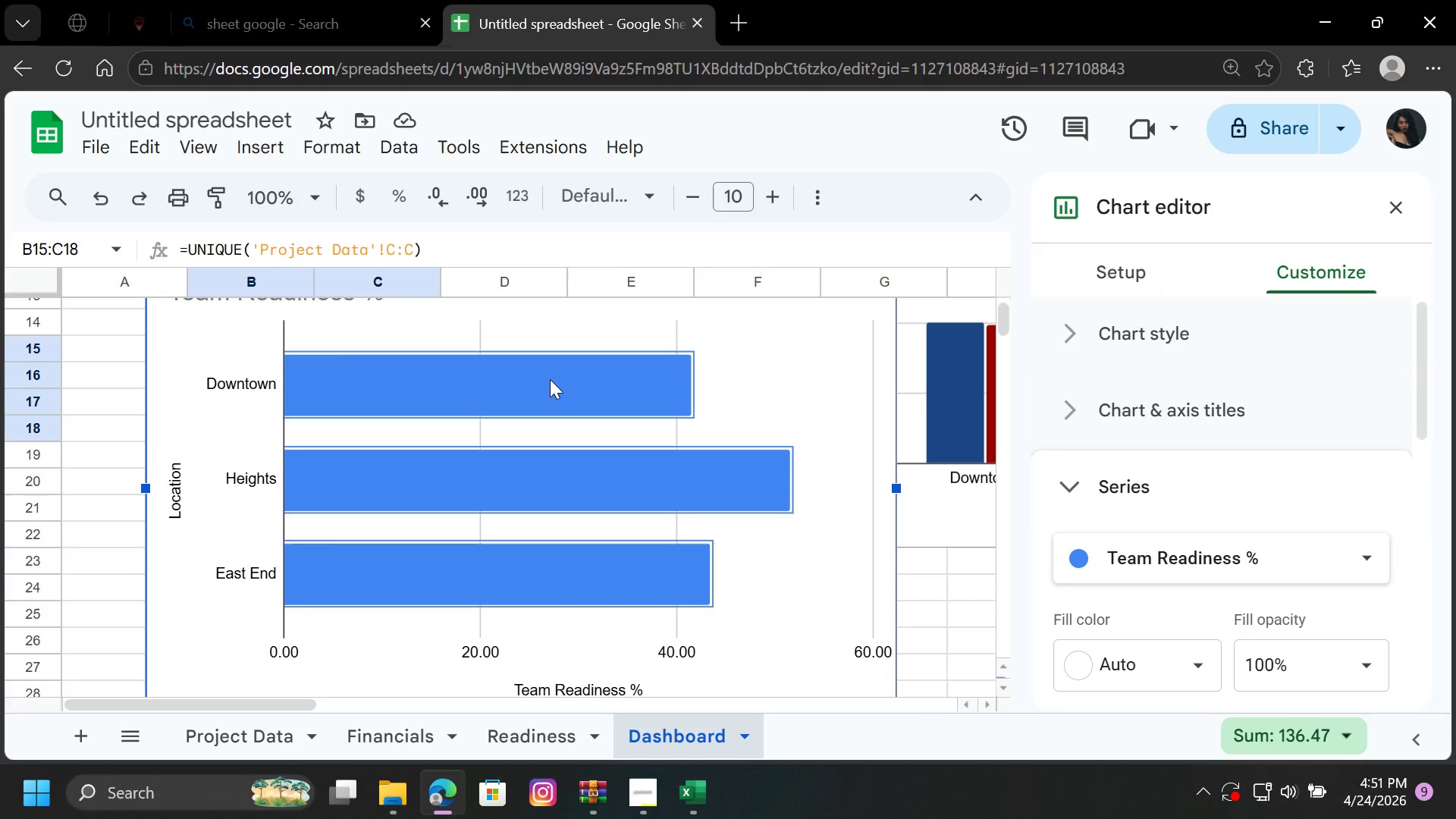 
wait(10.59)
 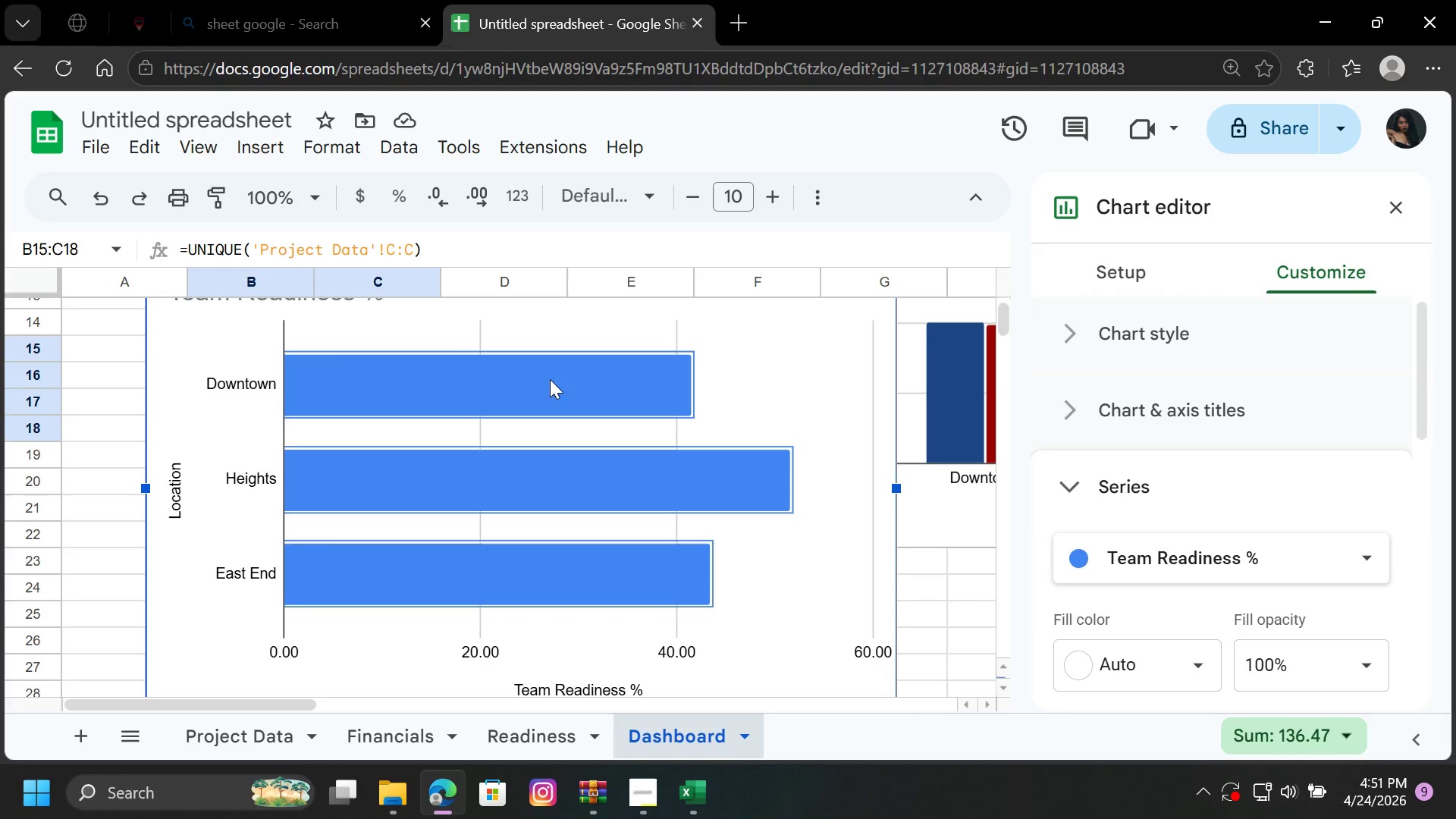 
left_click([1299, 565])
 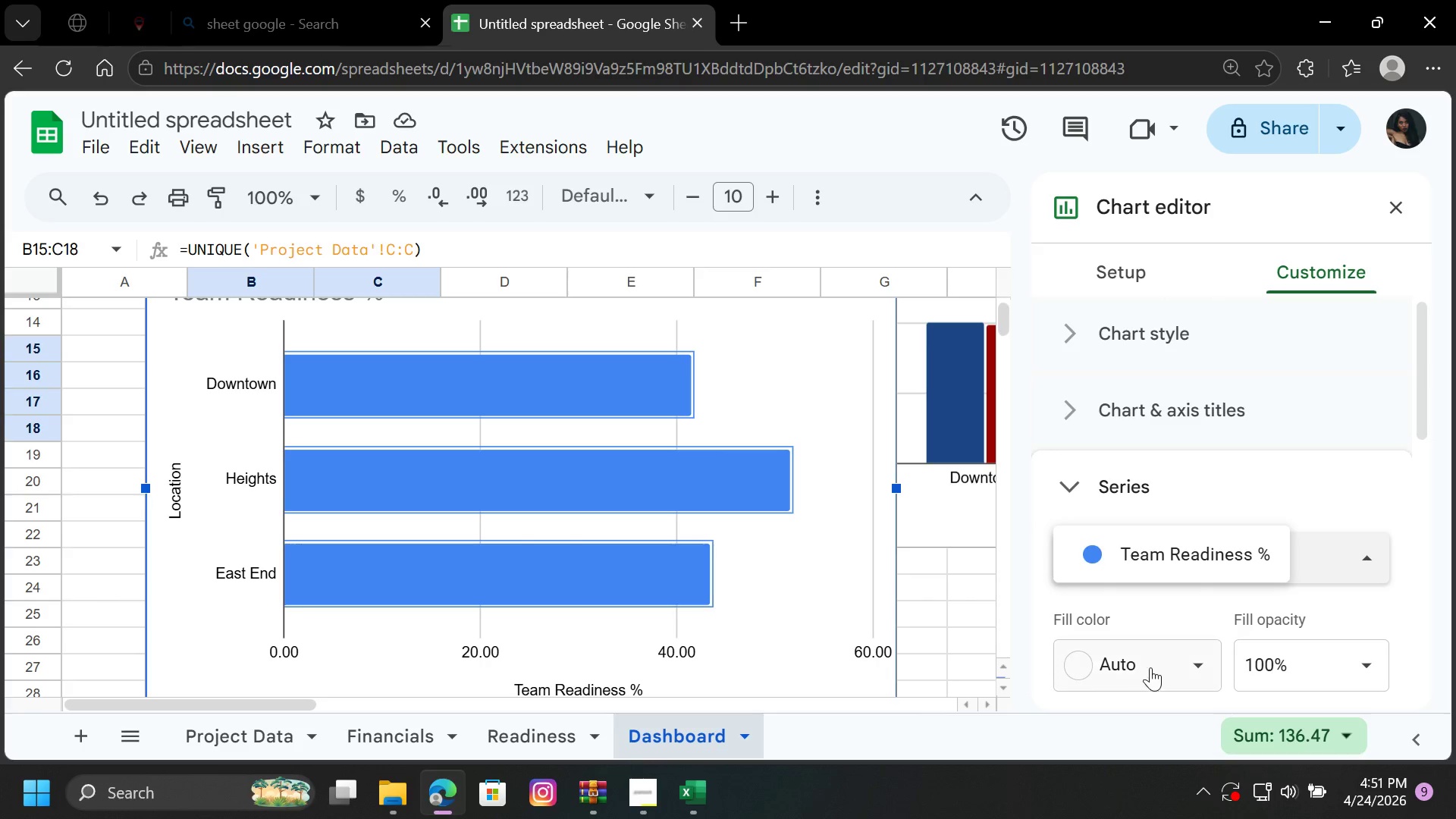 
scroll: coordinate [1163, 654], scroll_direction: down, amount: 1.0
 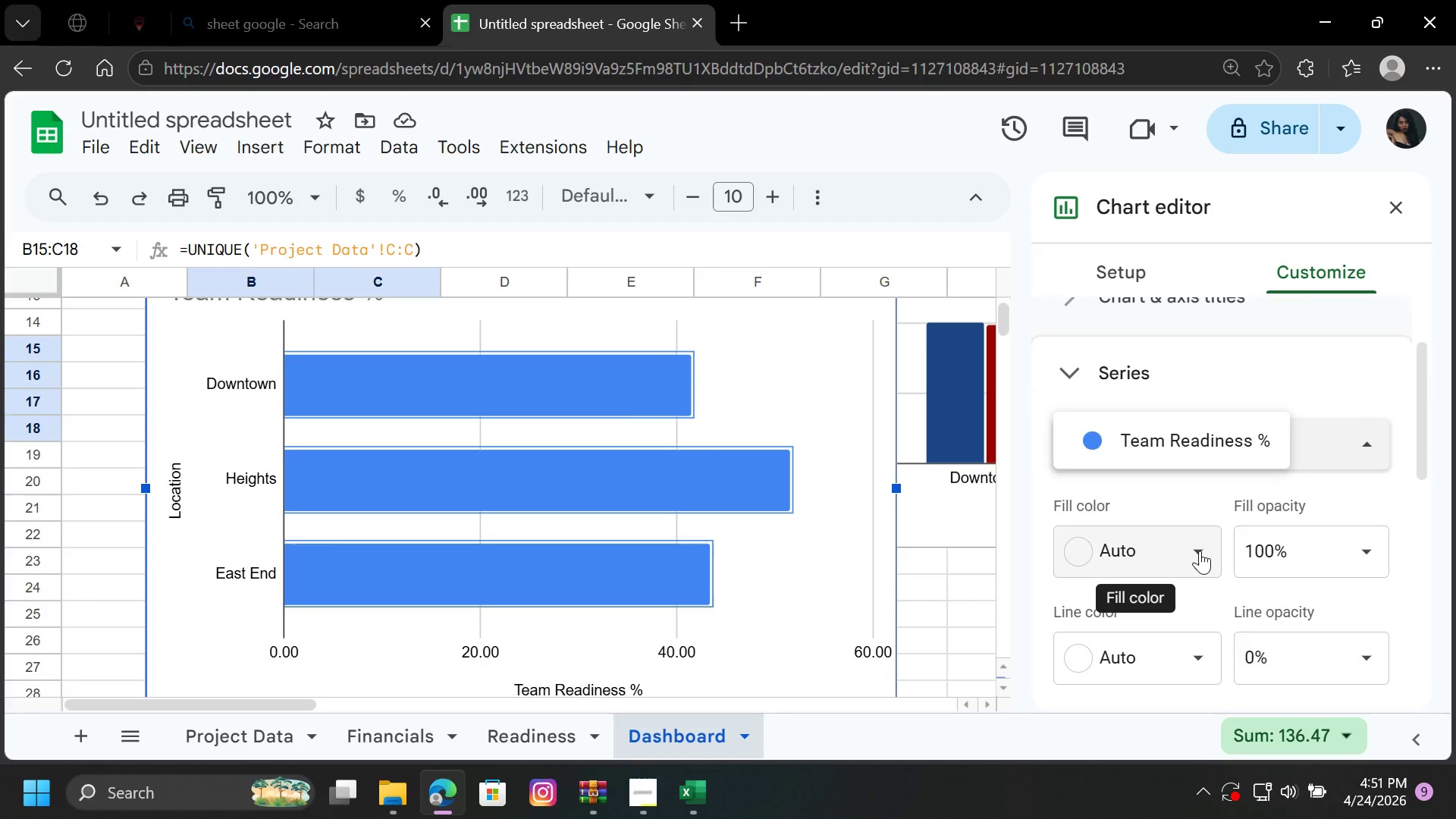 
left_click([1197, 551])
 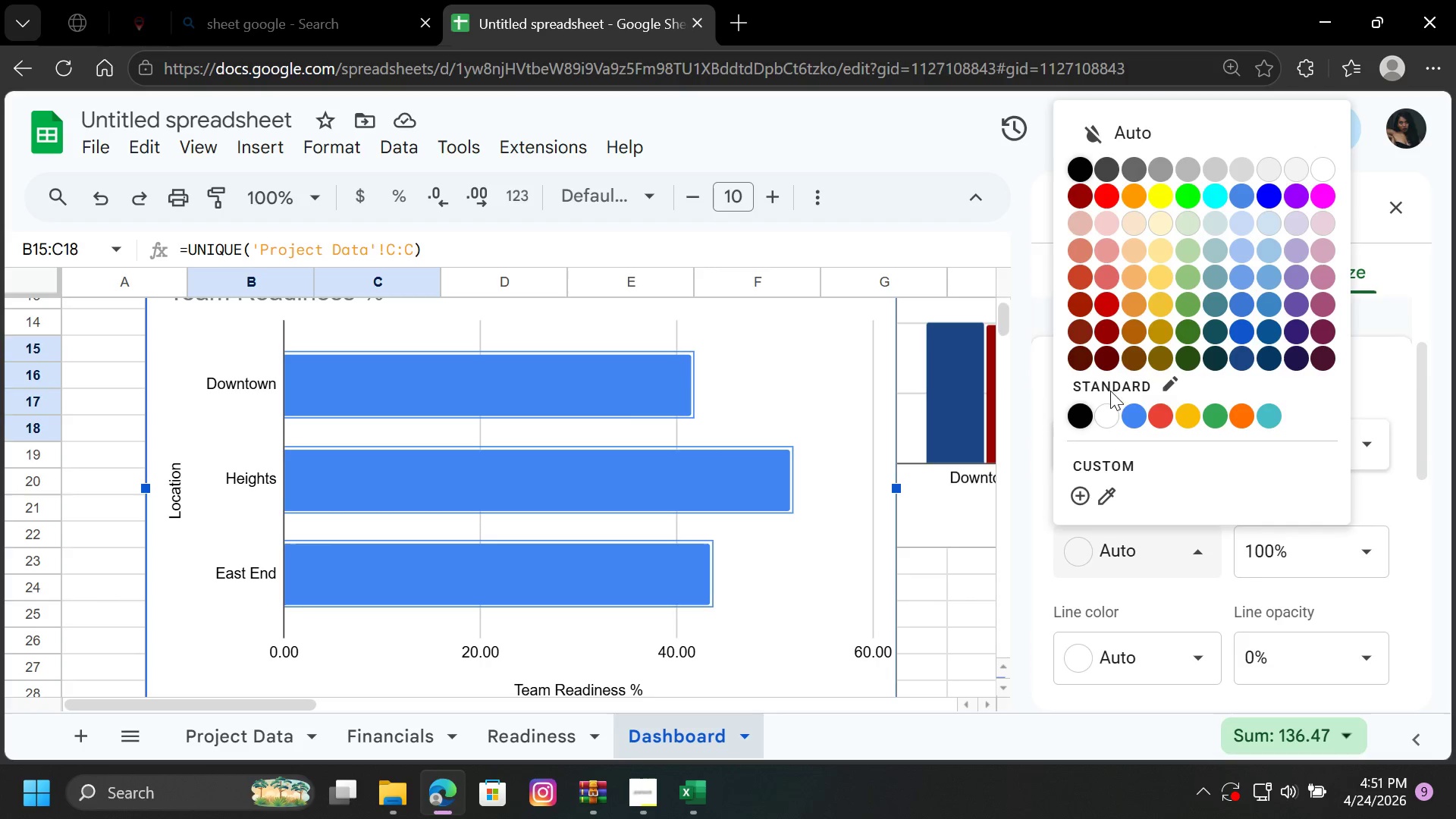 
mouse_move([1161, 341])
 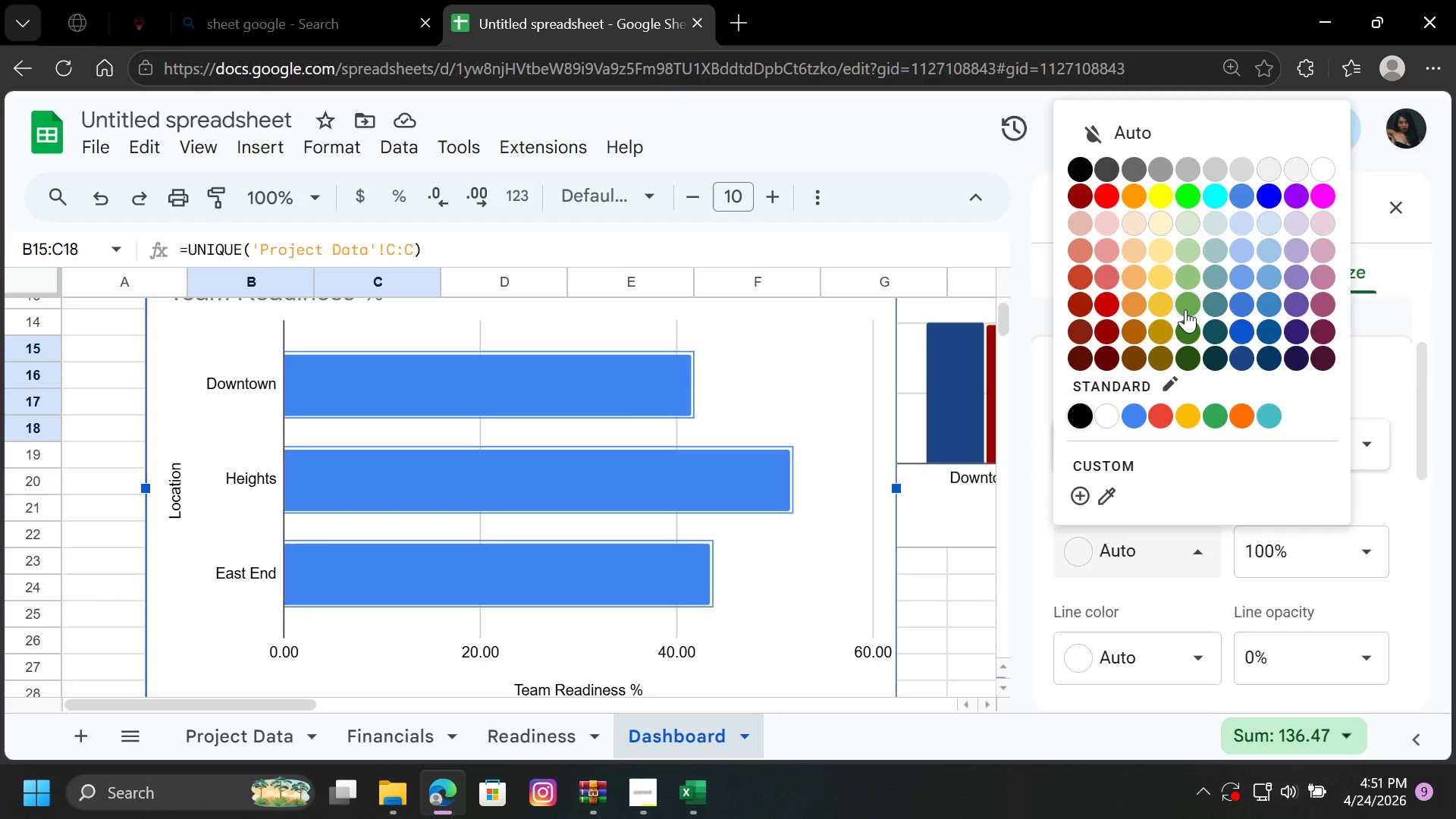 
left_click([1186, 309])
 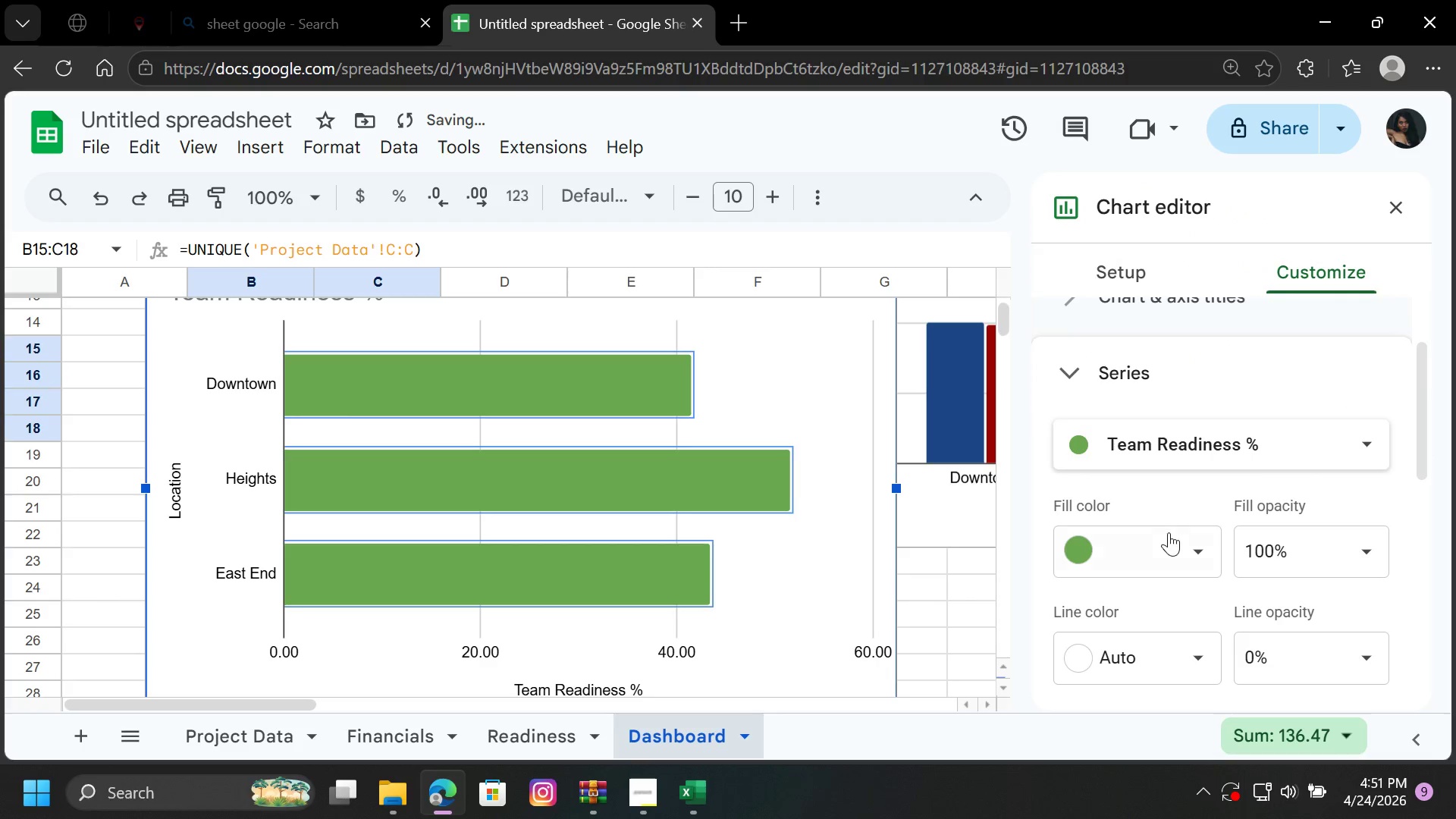 
left_click([1185, 551])
 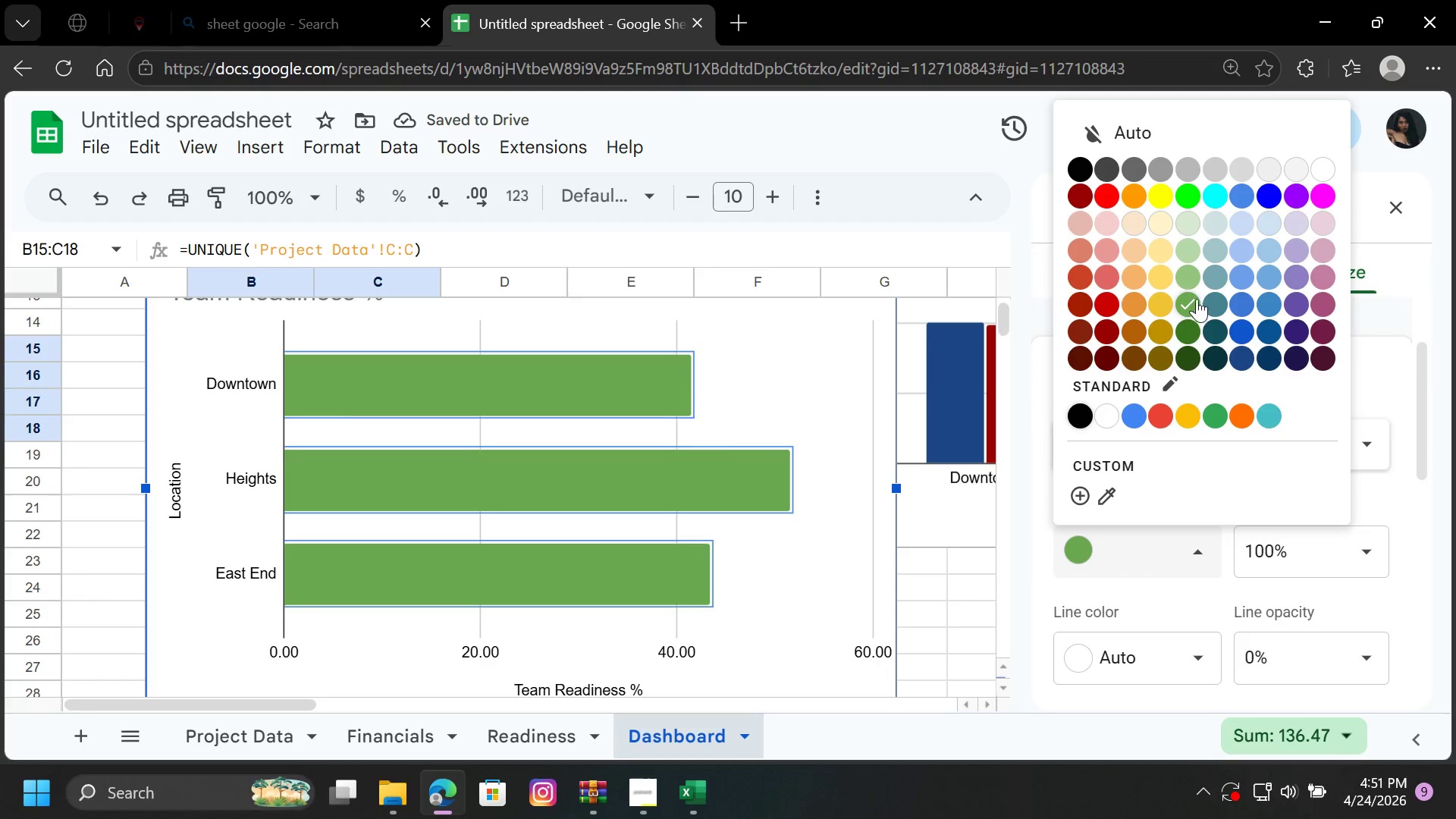 
left_click([1188, 278])
 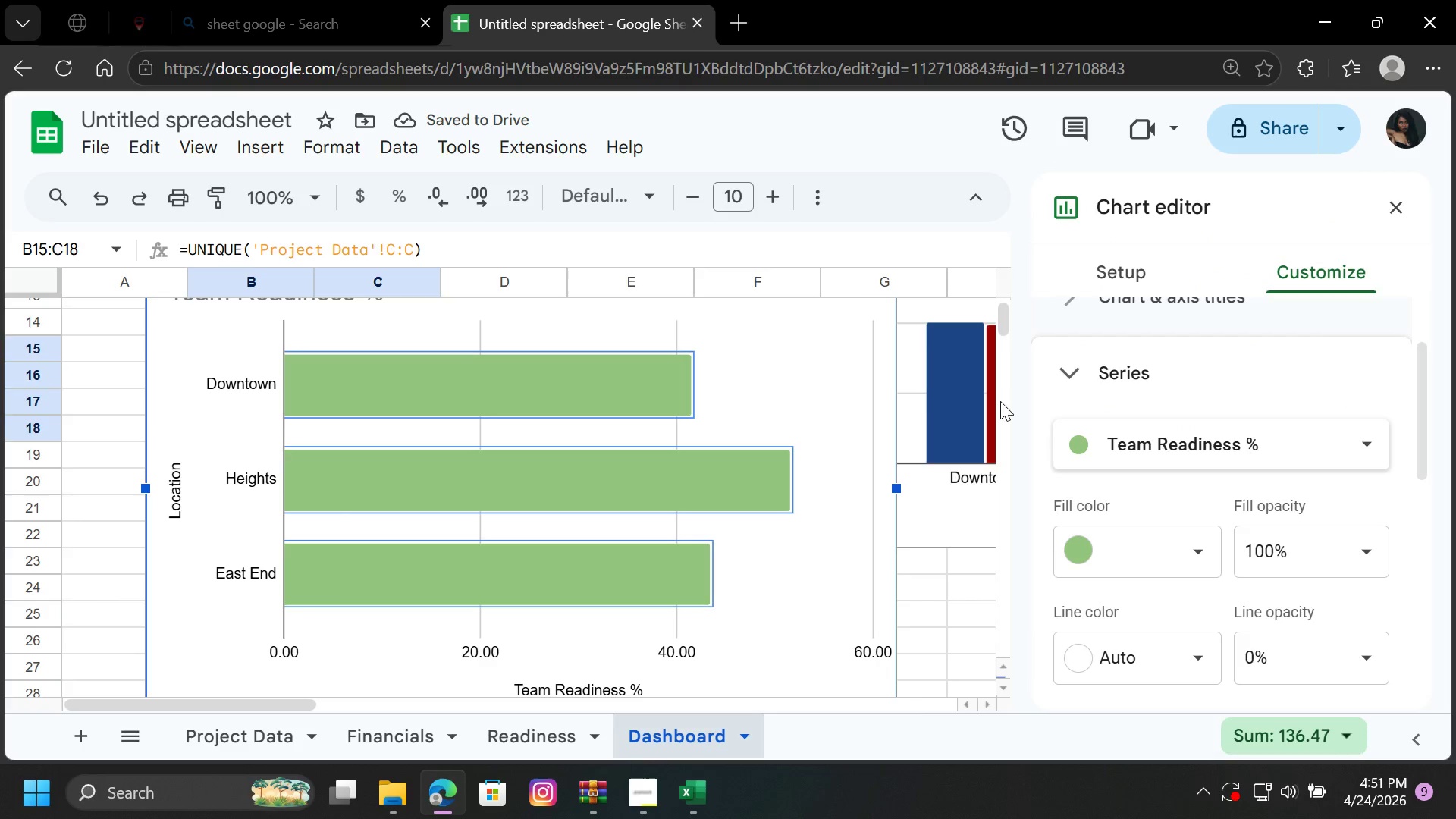 
wait(6.3)
 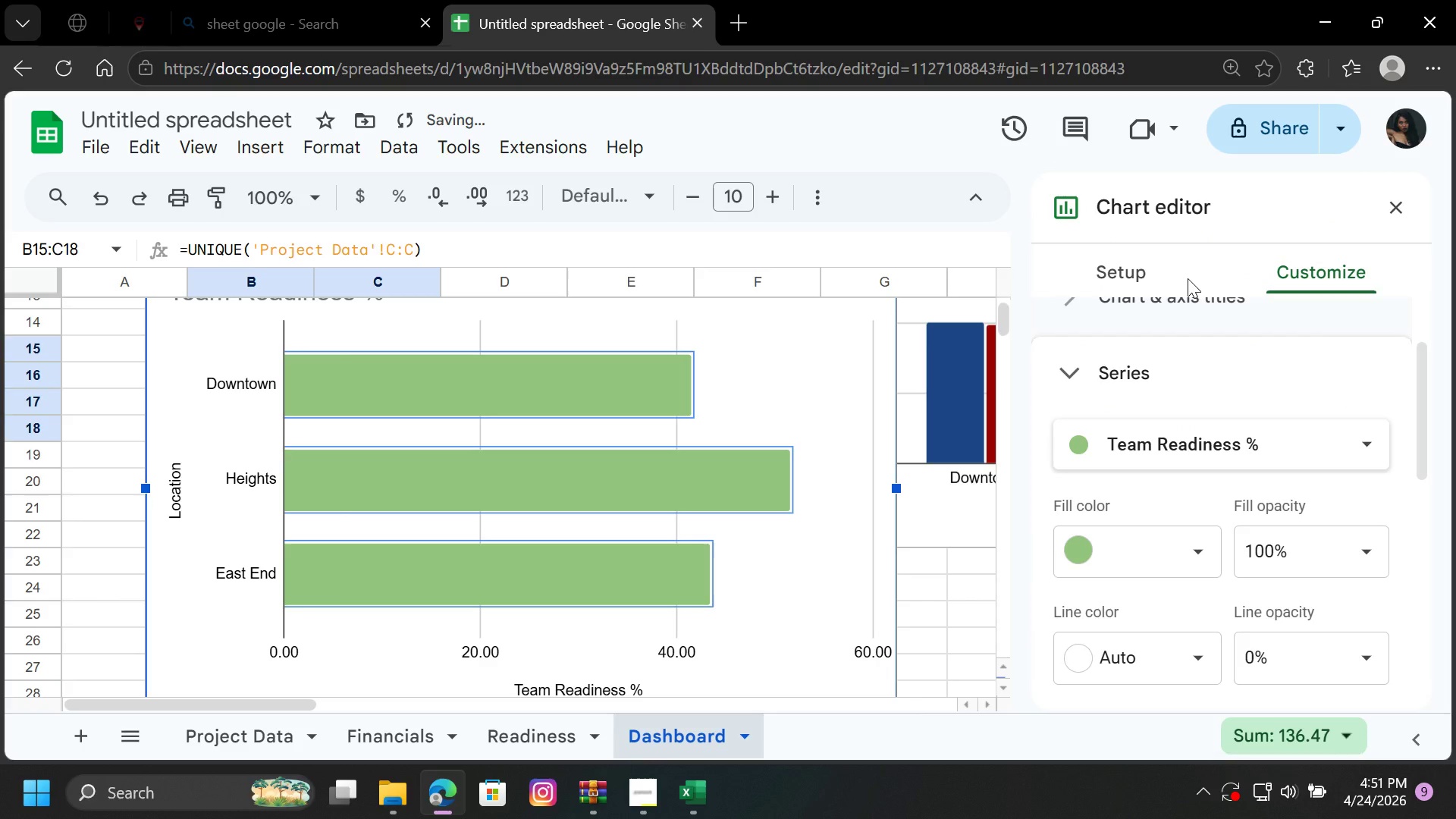 
left_click([935, 603])
 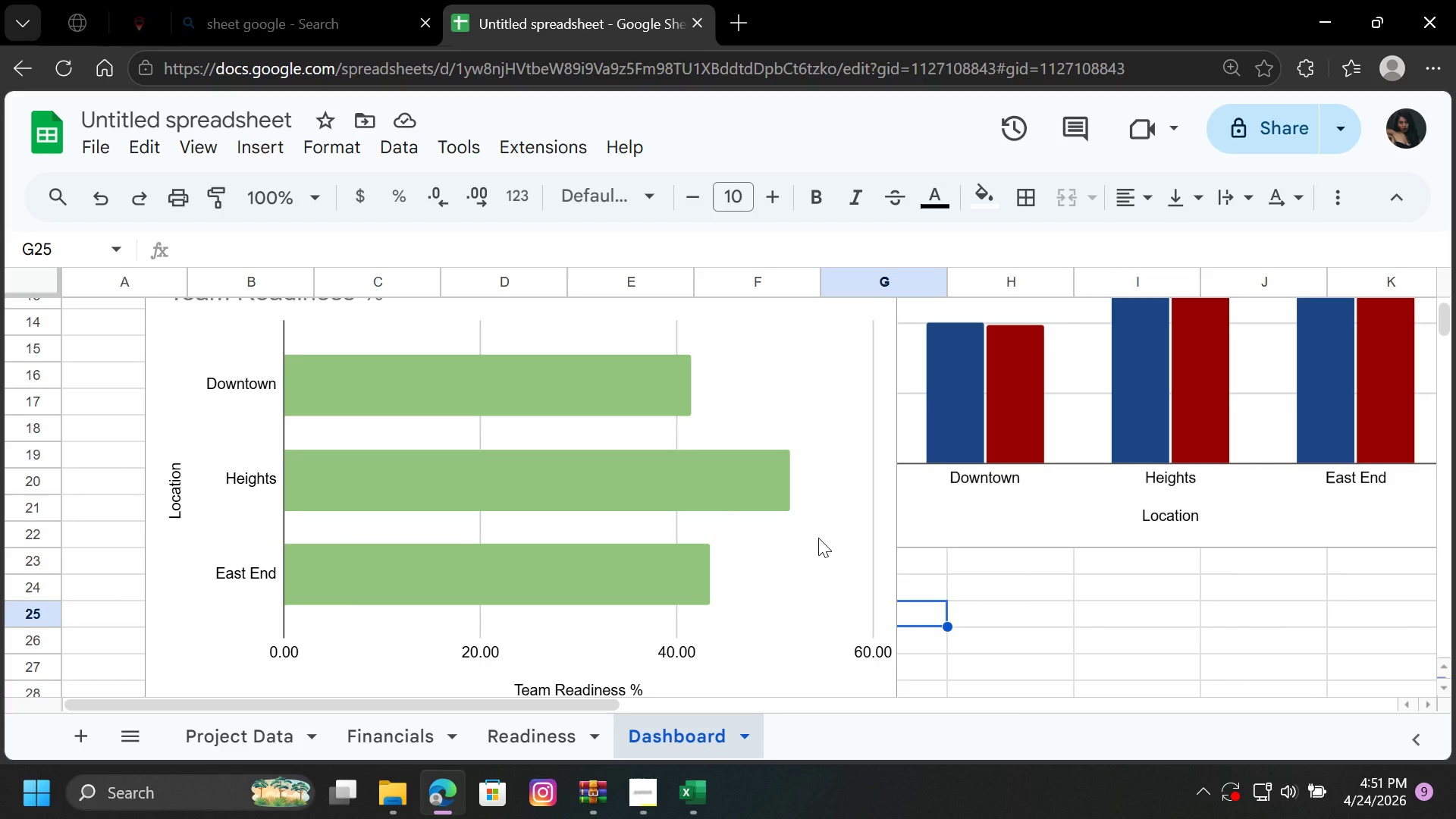 
left_click([818, 538])
 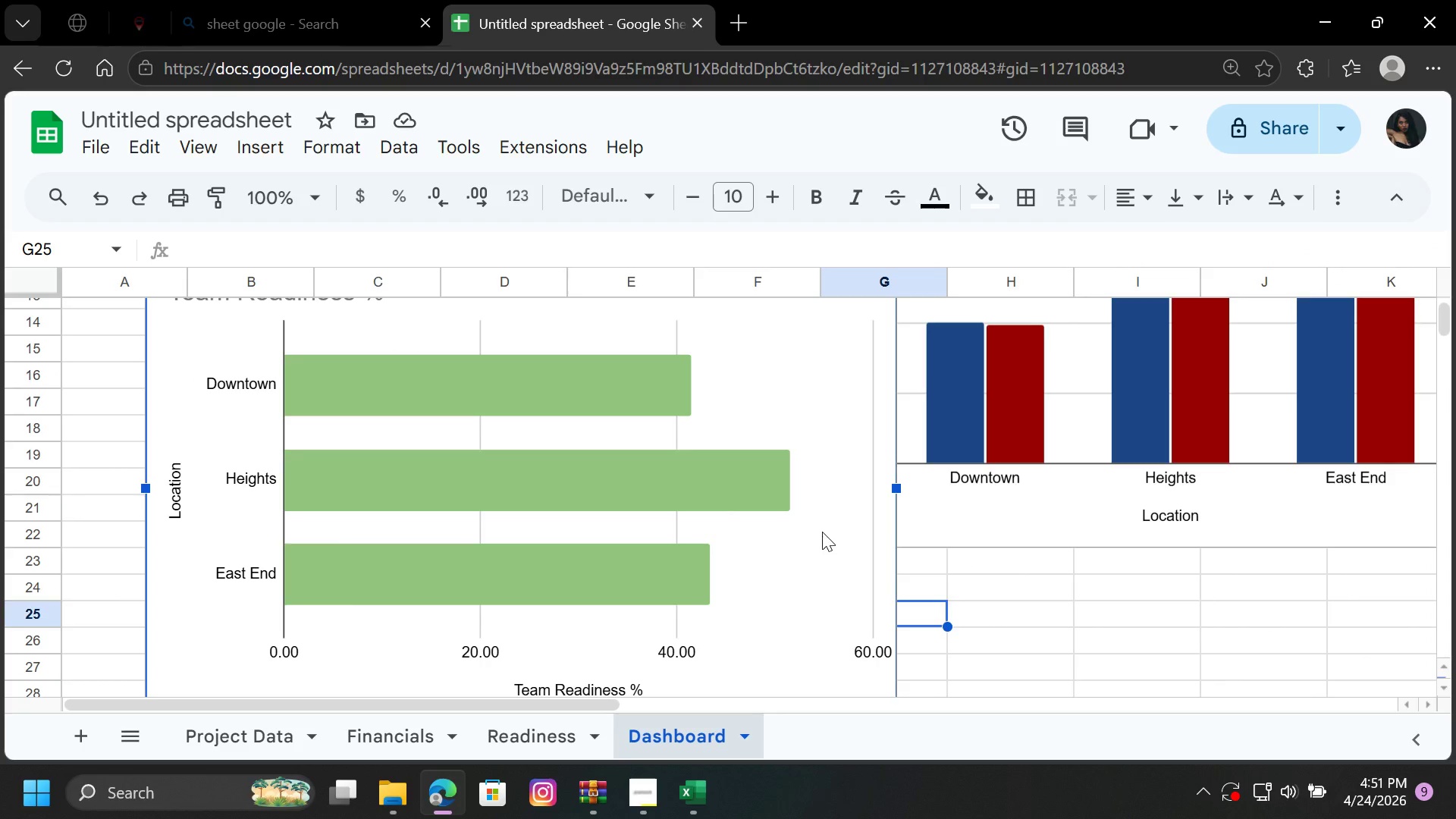 
scroll: coordinate [824, 532], scroll_direction: up, amount: 1.0
 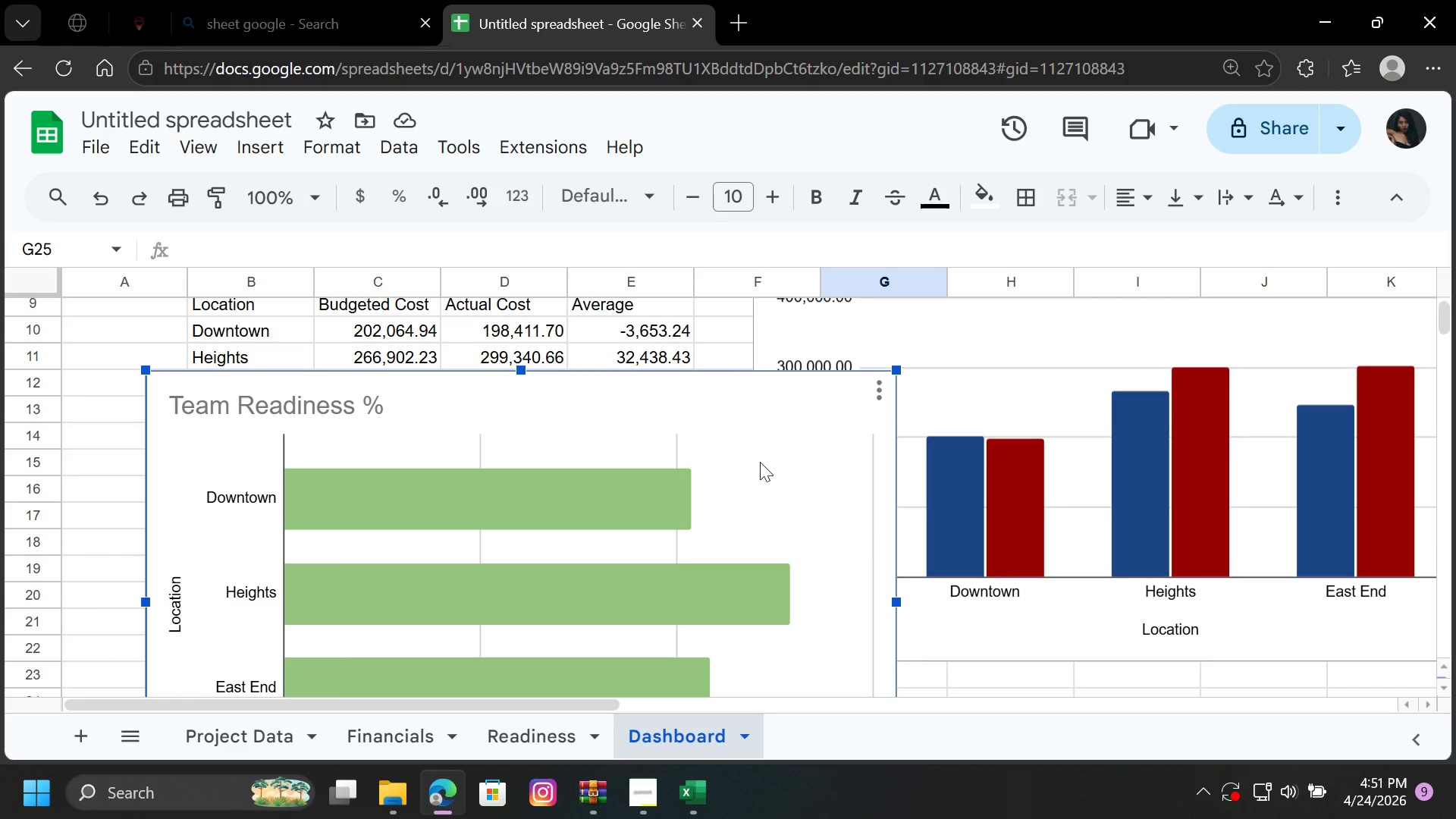 
left_click_drag(start_coordinate=[755, 450], to_coordinate=[1228, 757])
 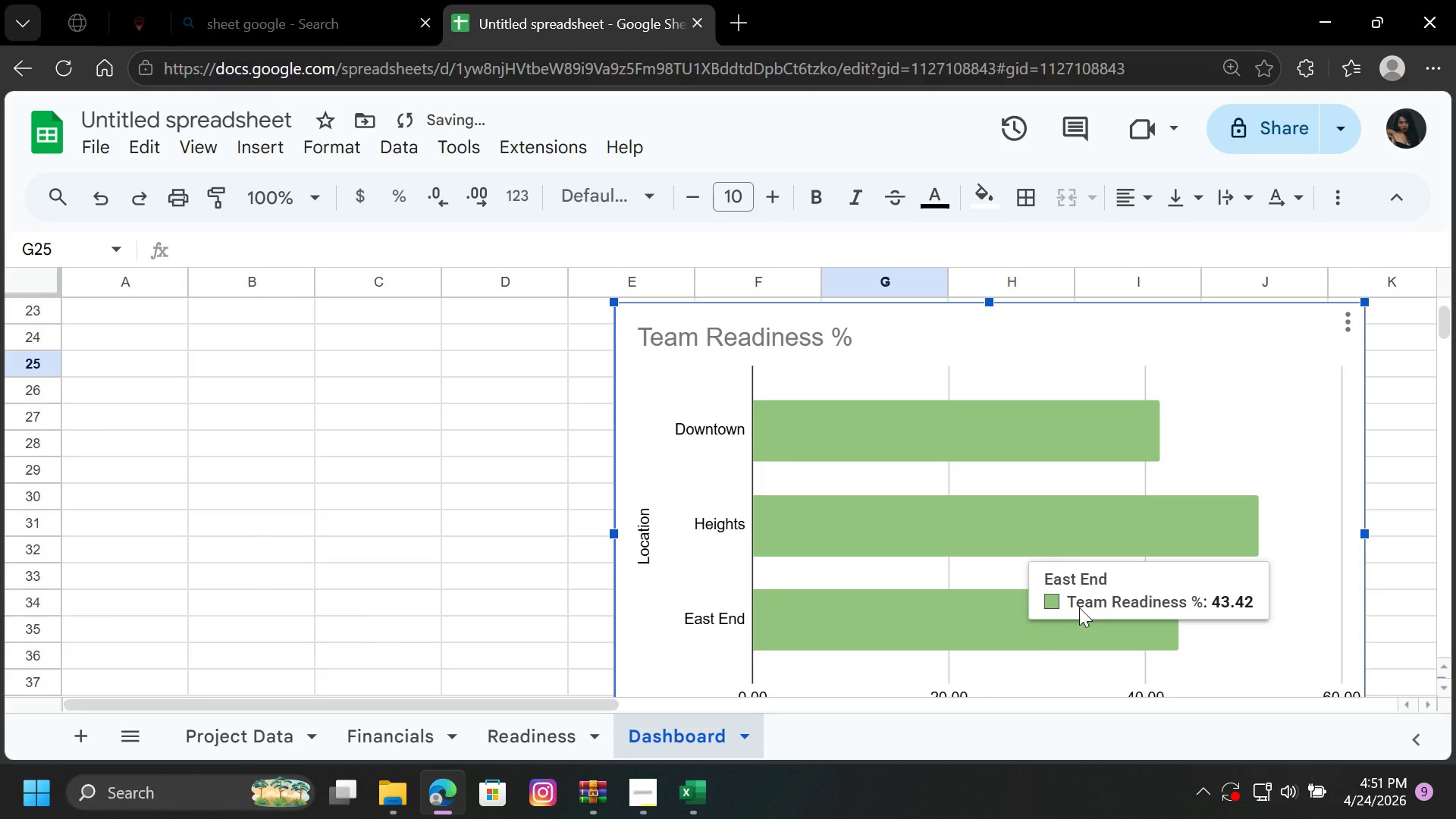 
scroll: coordinate [1079, 607], scroll_direction: up, amount: 2.0
 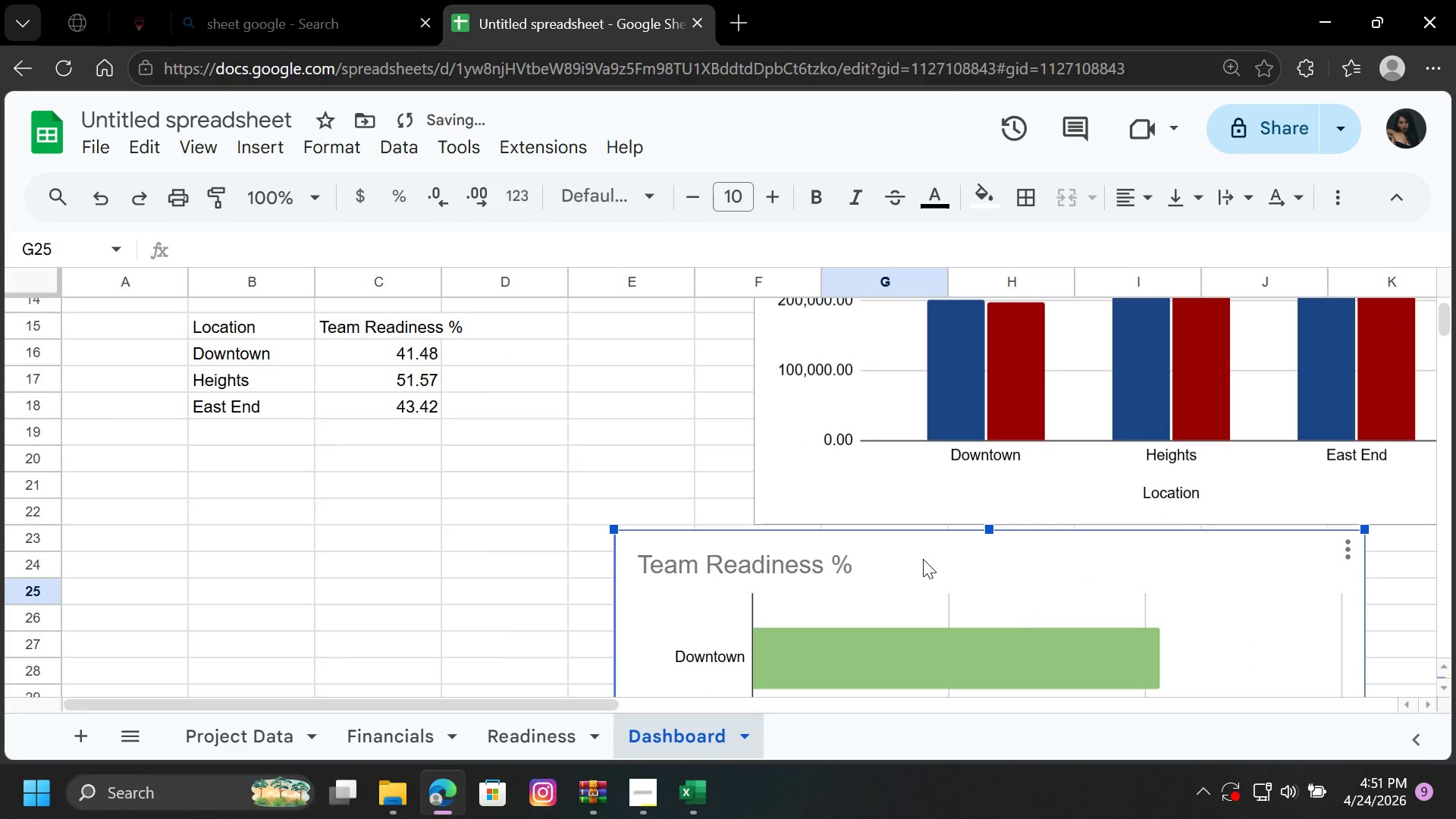 
left_click_drag(start_coordinate=[923, 559], to_coordinate=[1078, 554])
 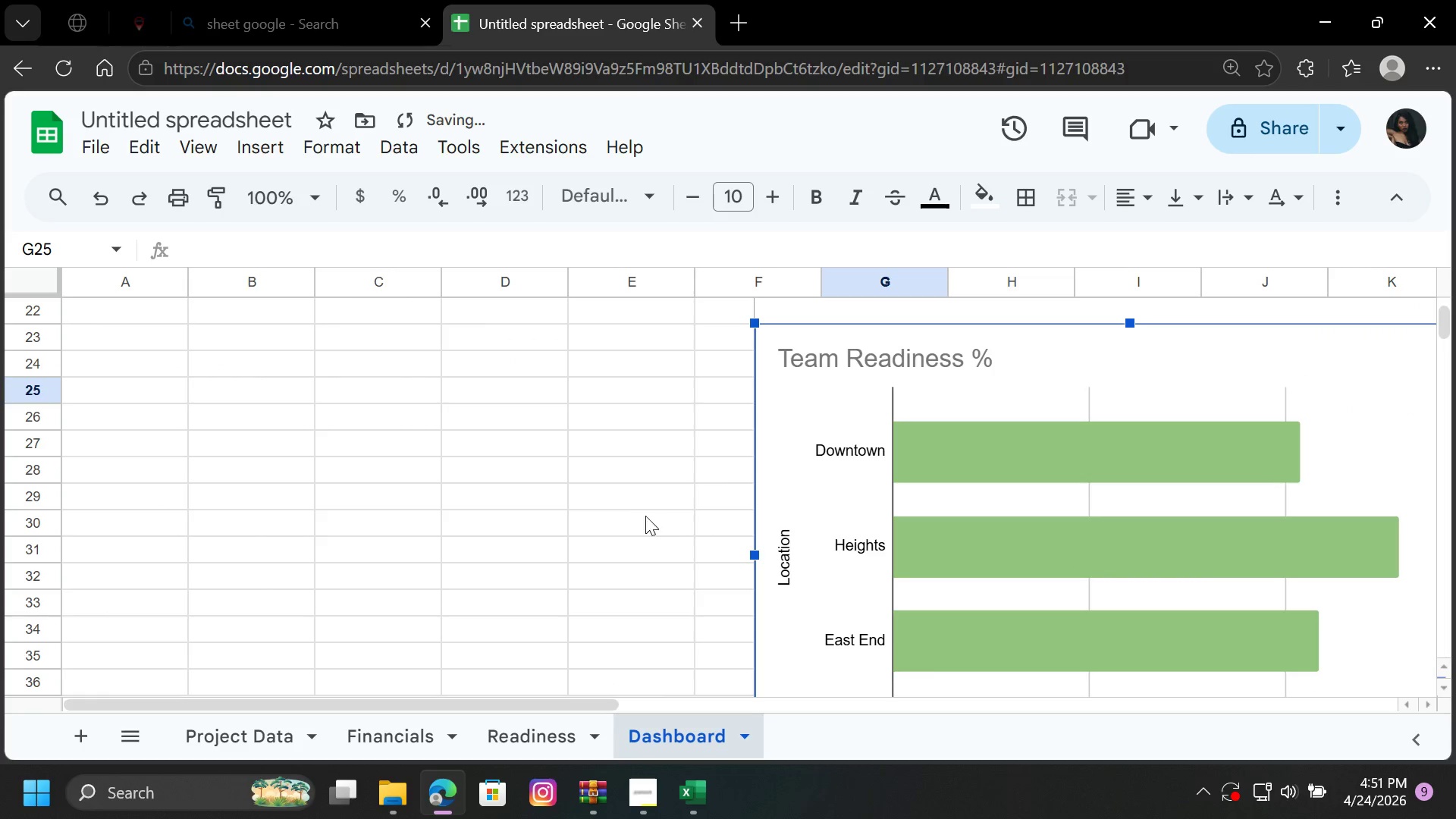 
left_click([586, 515])
 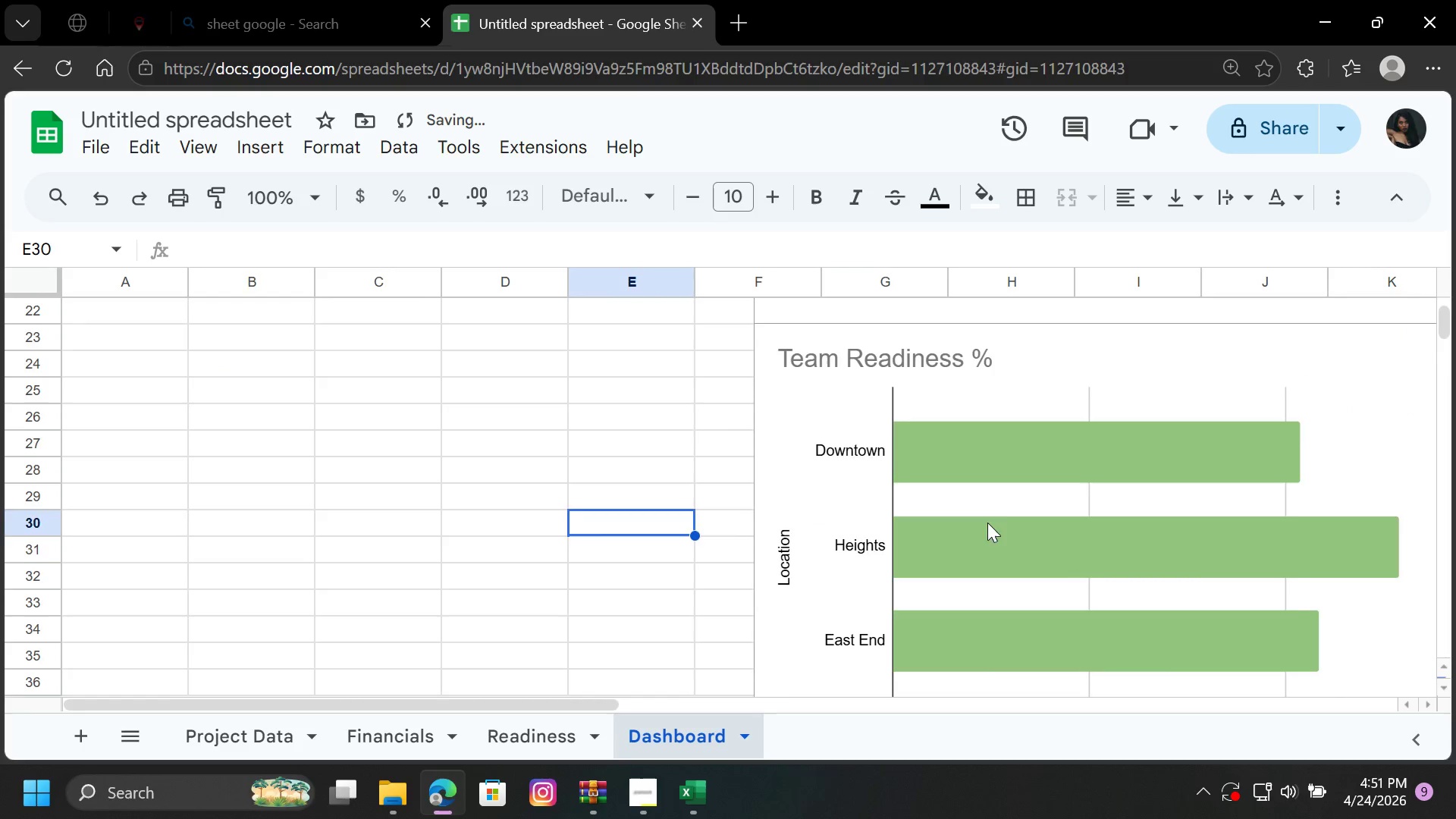 
scroll: coordinate [992, 521], scroll_direction: up, amount: 1.0
 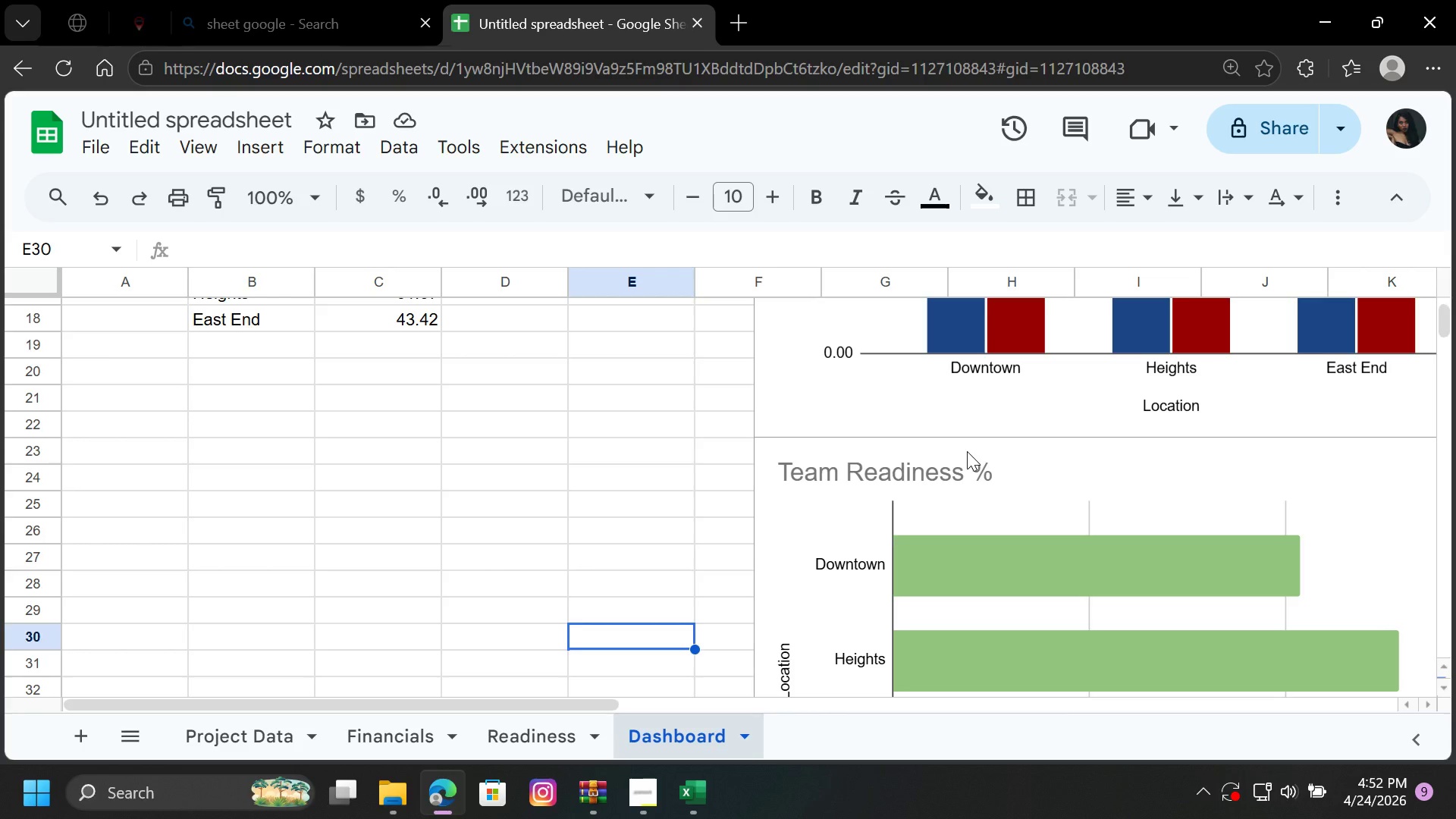 
wait(35.94)
 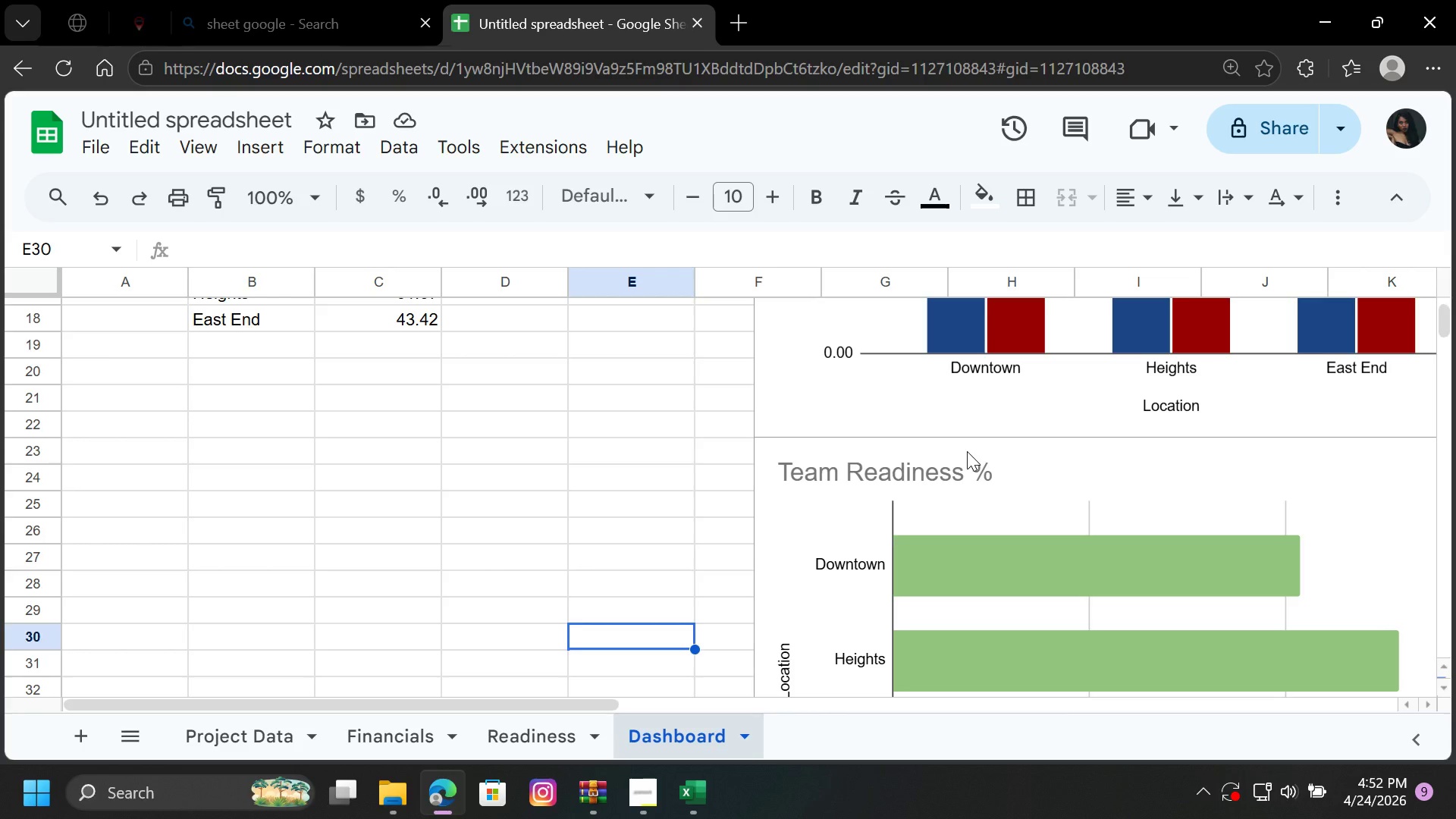 
left_click([657, 513])
 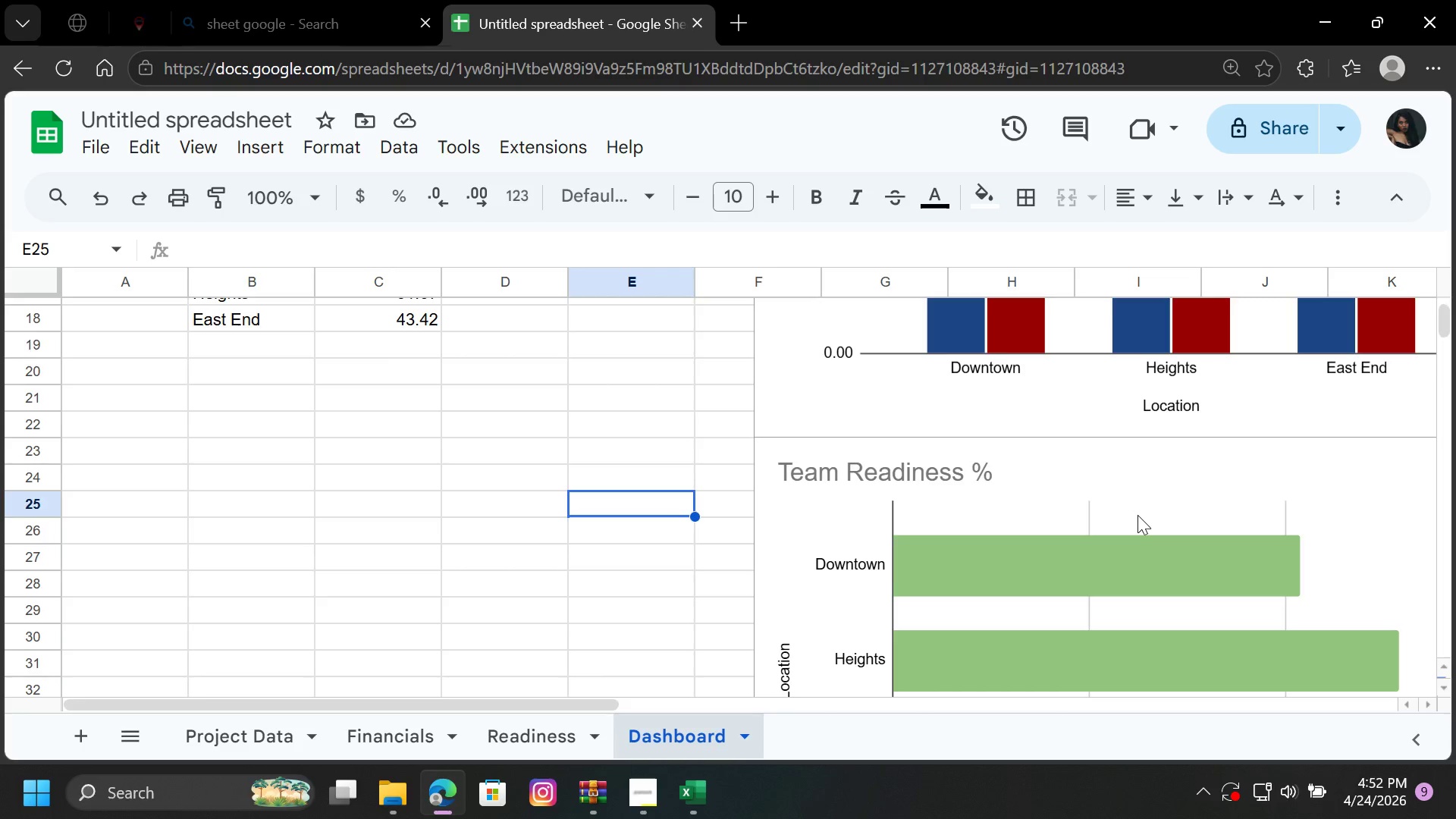 
scroll: coordinate [1167, 524], scroll_direction: down, amount: 3.0
 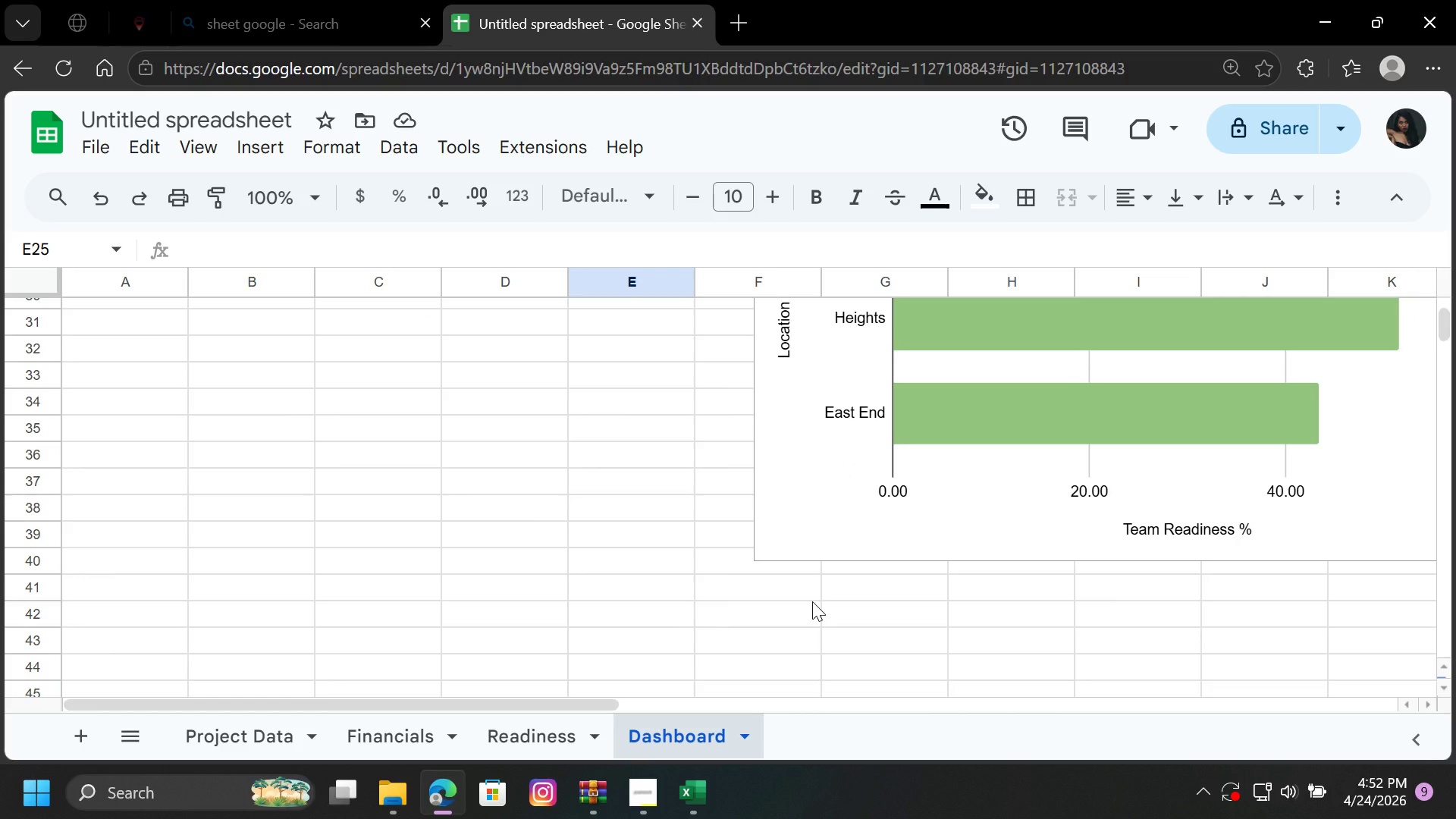 
wait(10.87)
 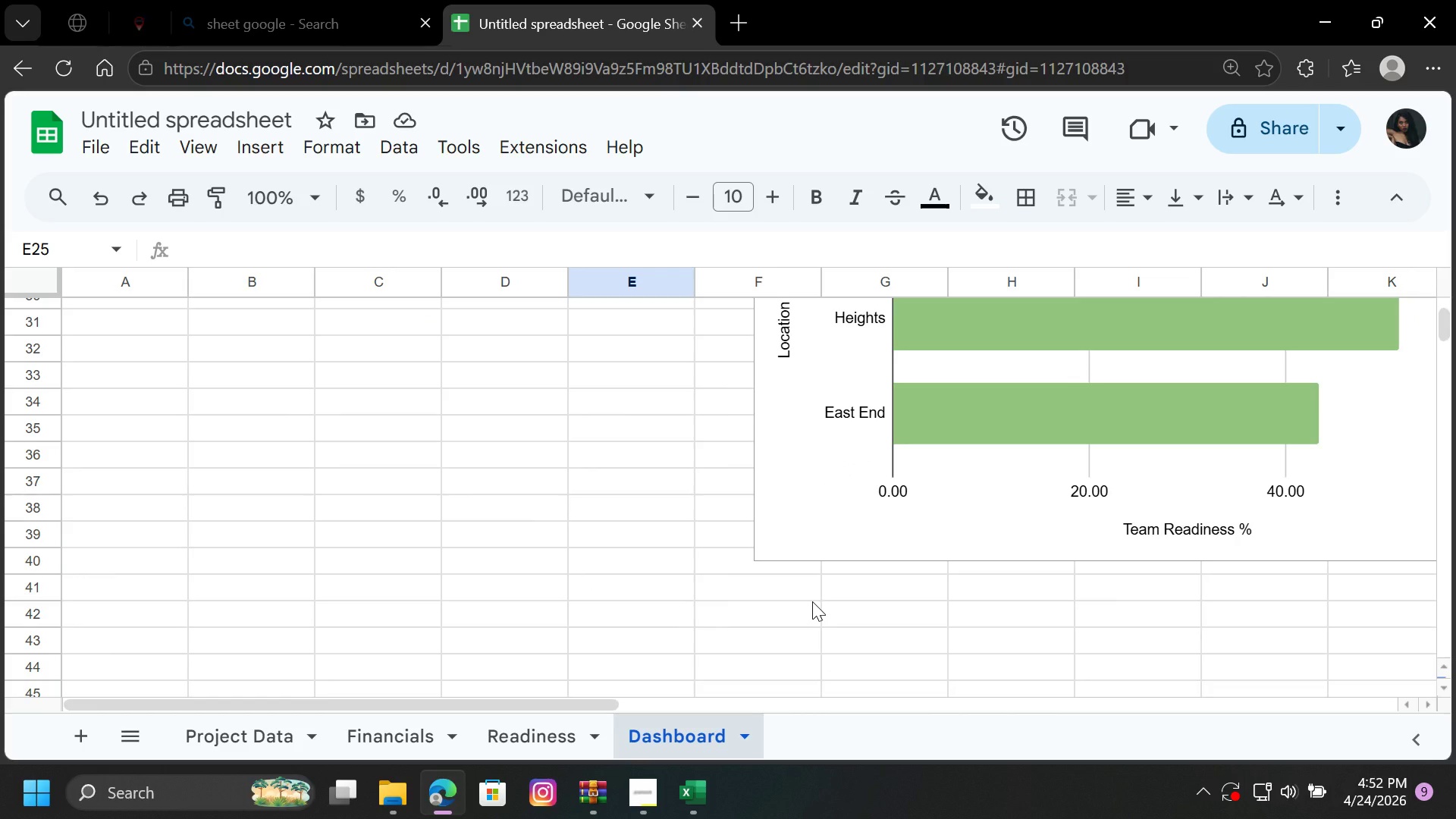 
scroll: coordinate [802, 585], scroll_direction: up, amount: 2.0
 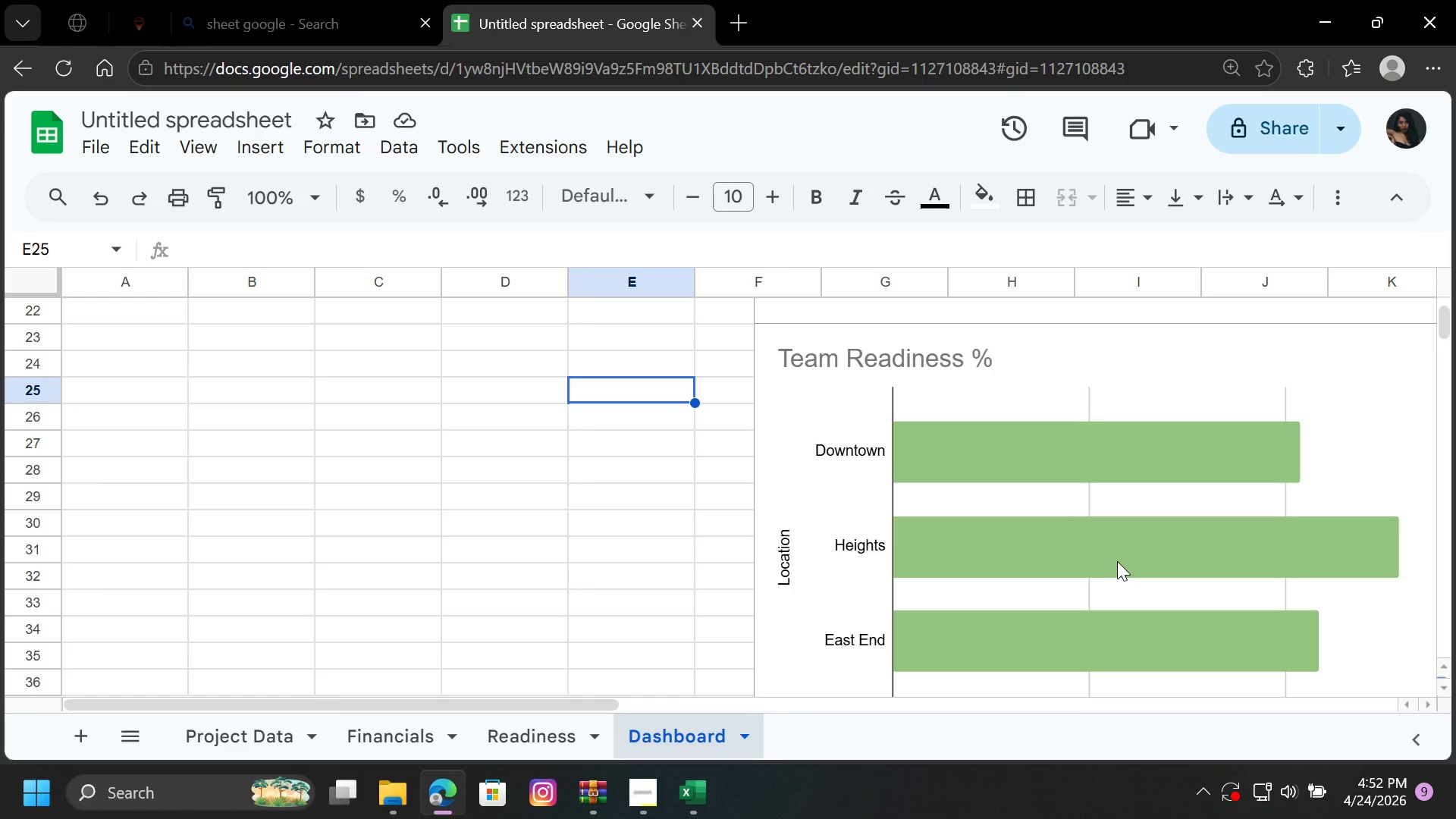 
wait(14.06)
 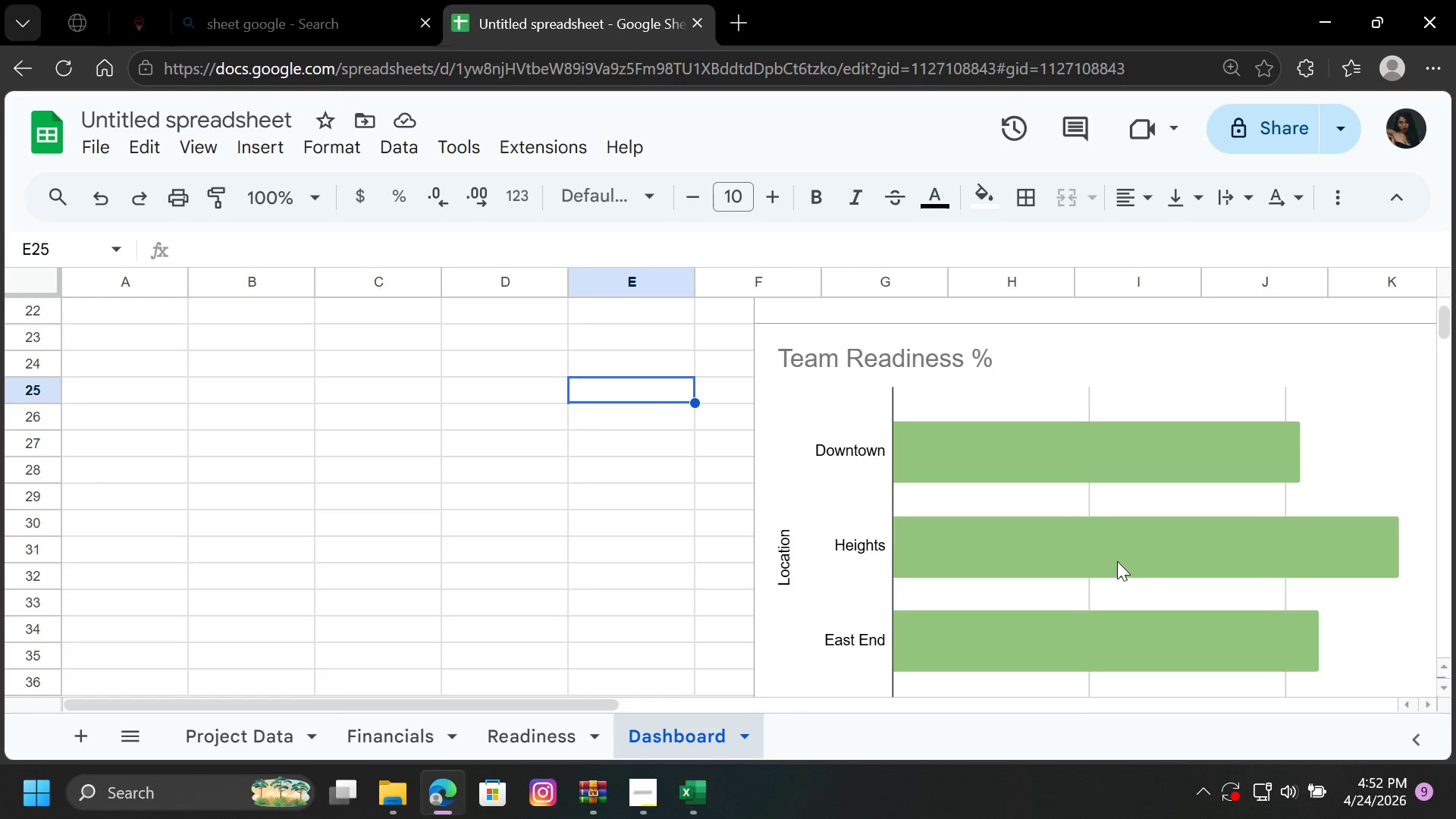 
left_click([1117, 560])
 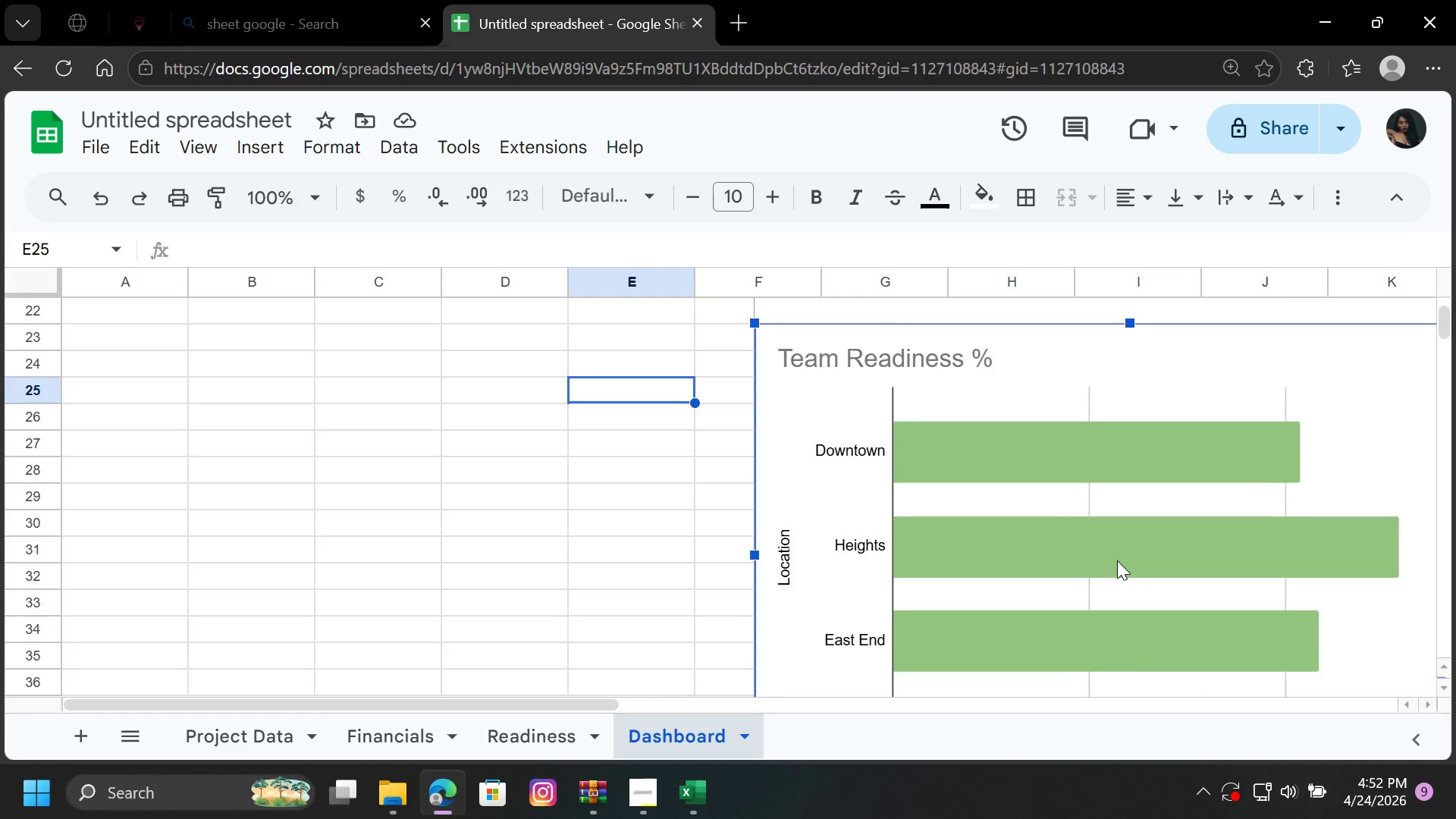 
scroll: coordinate [1117, 560], scroll_direction: down, amount: 2.0
 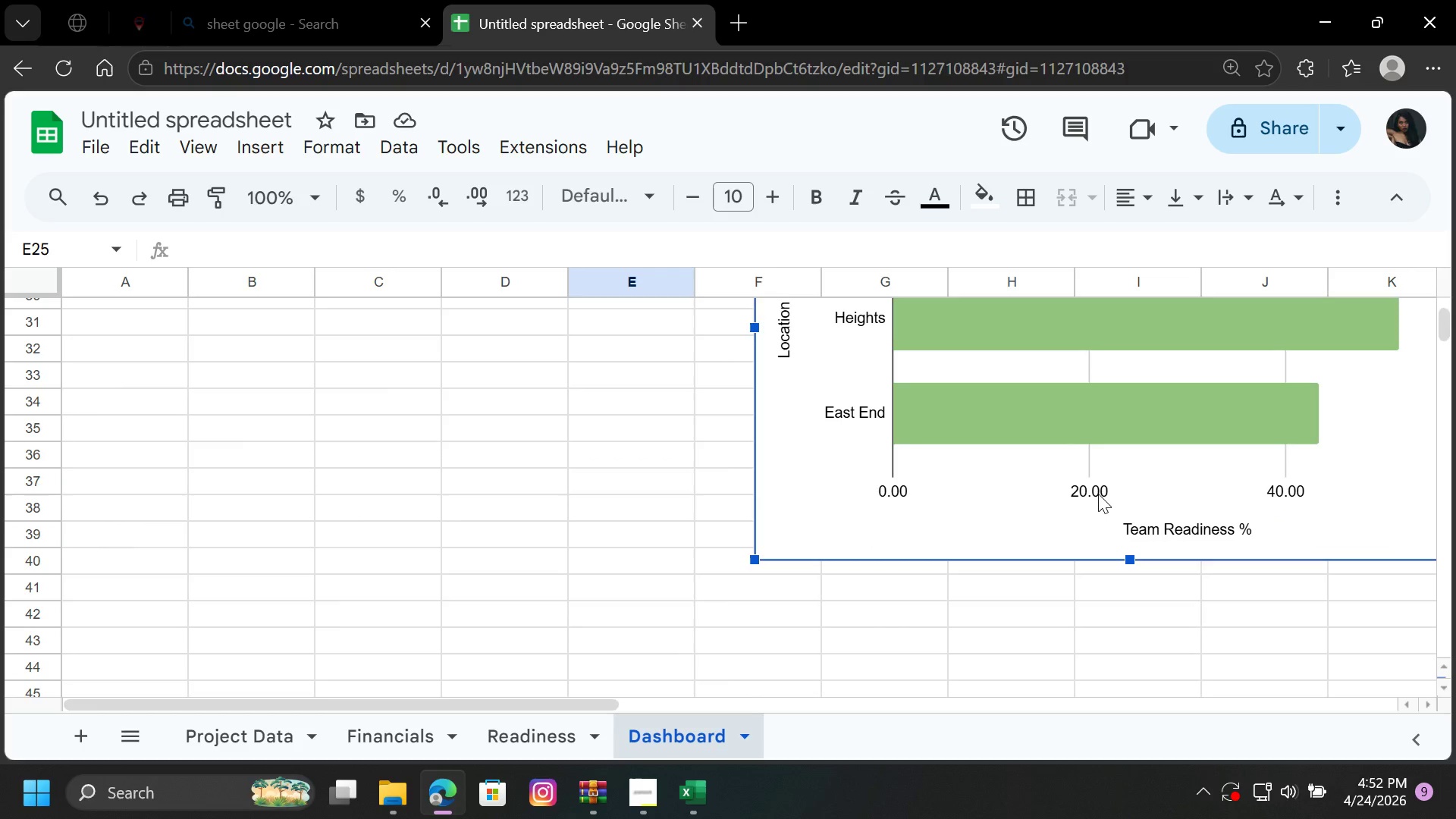 
double_click([1098, 494])
 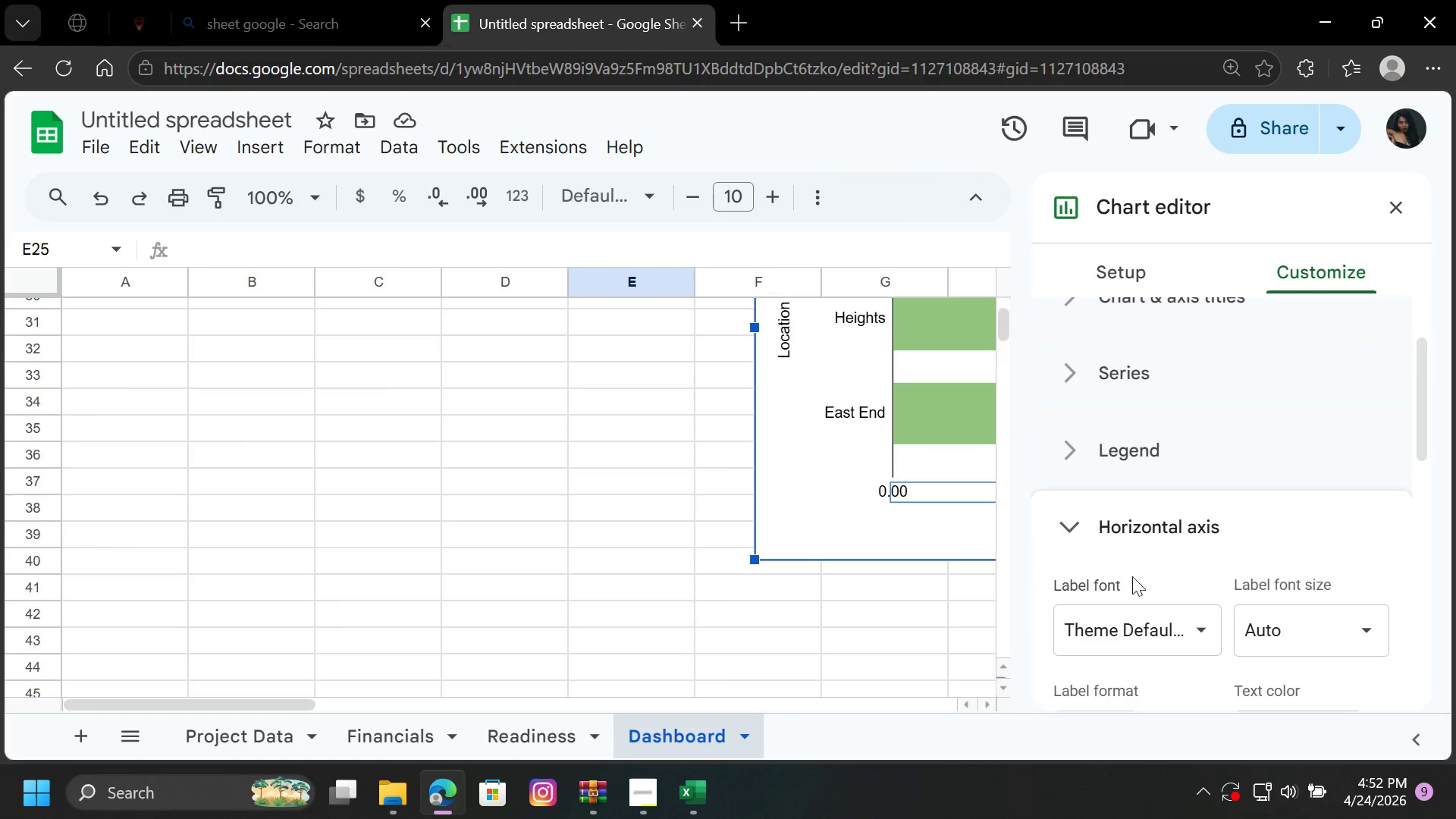 
scroll: coordinate [1177, 620], scroll_direction: down, amount: 2.0
 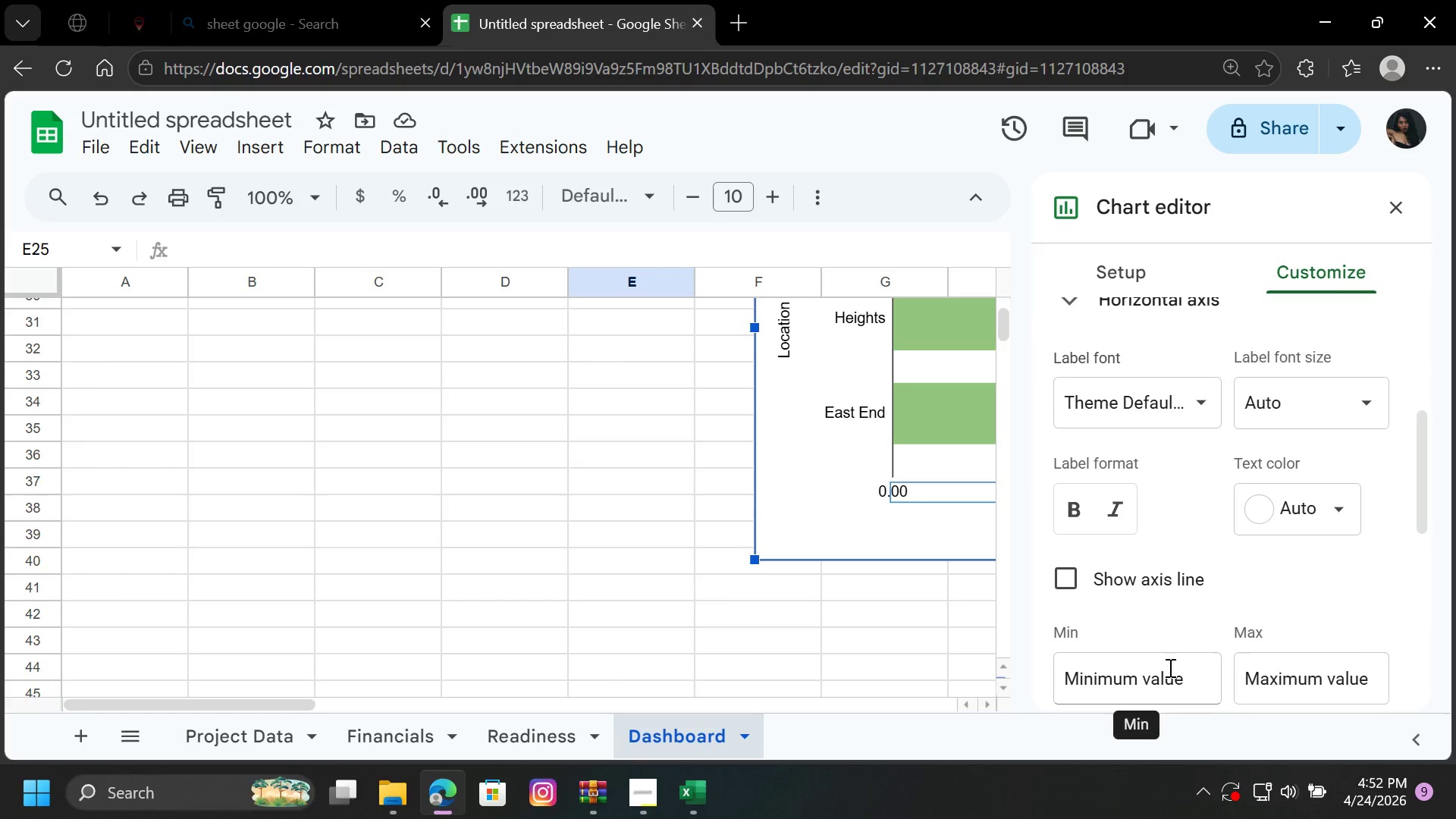 
left_click([1189, 676])
 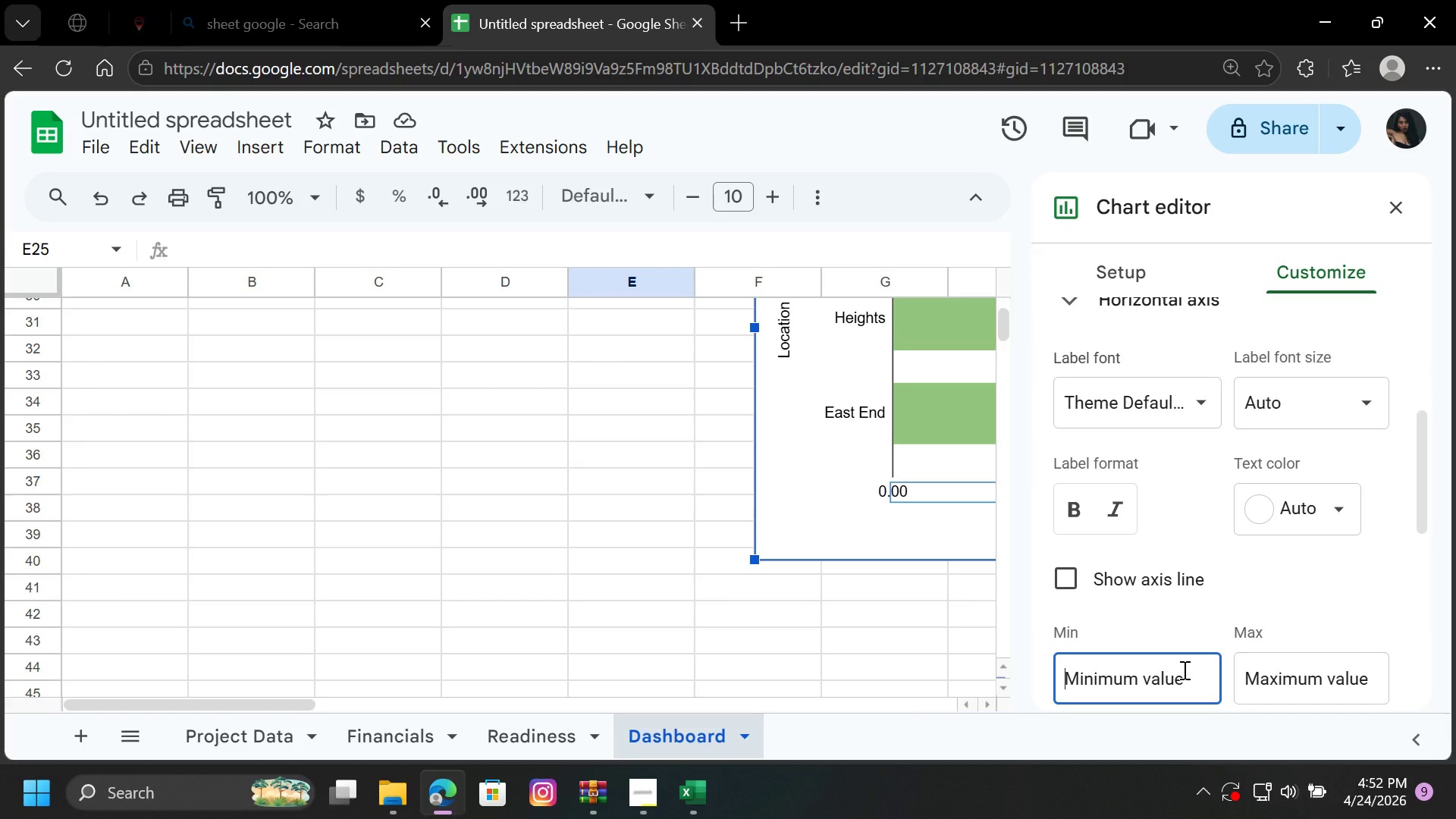 
key(0)
 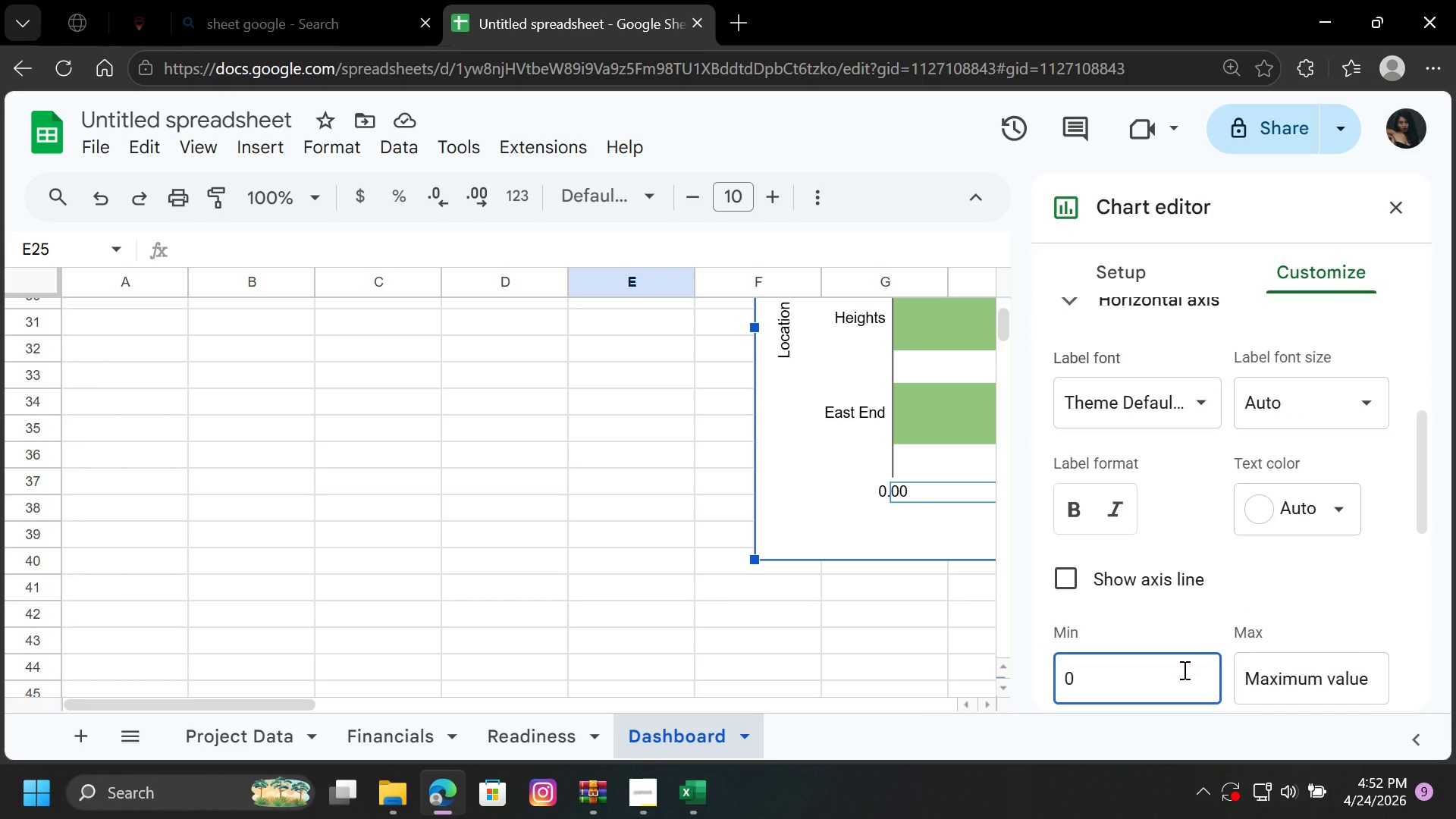 
key(ArrowRight)
 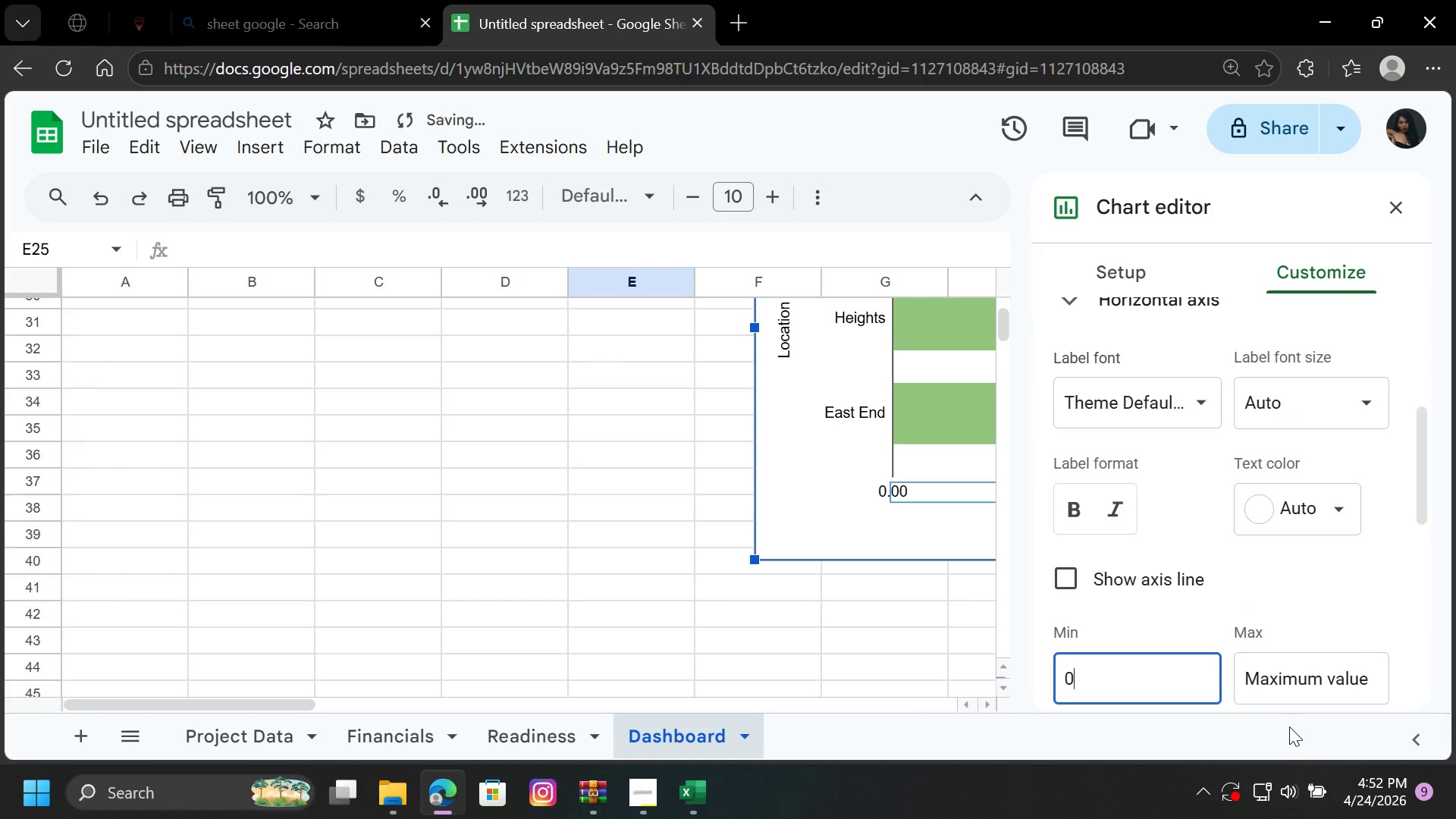 
left_click([1287, 671])
 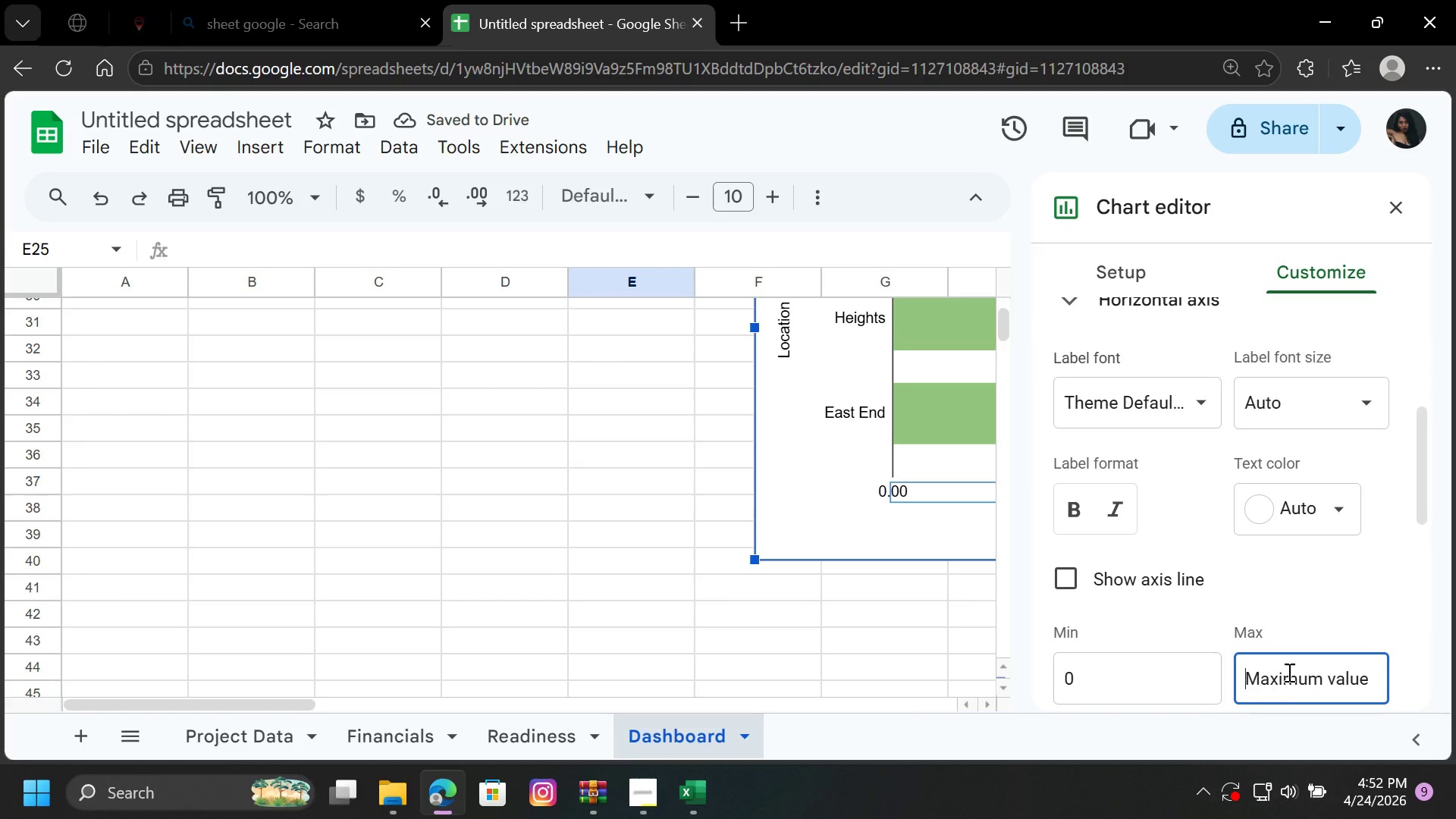 
type(80)
 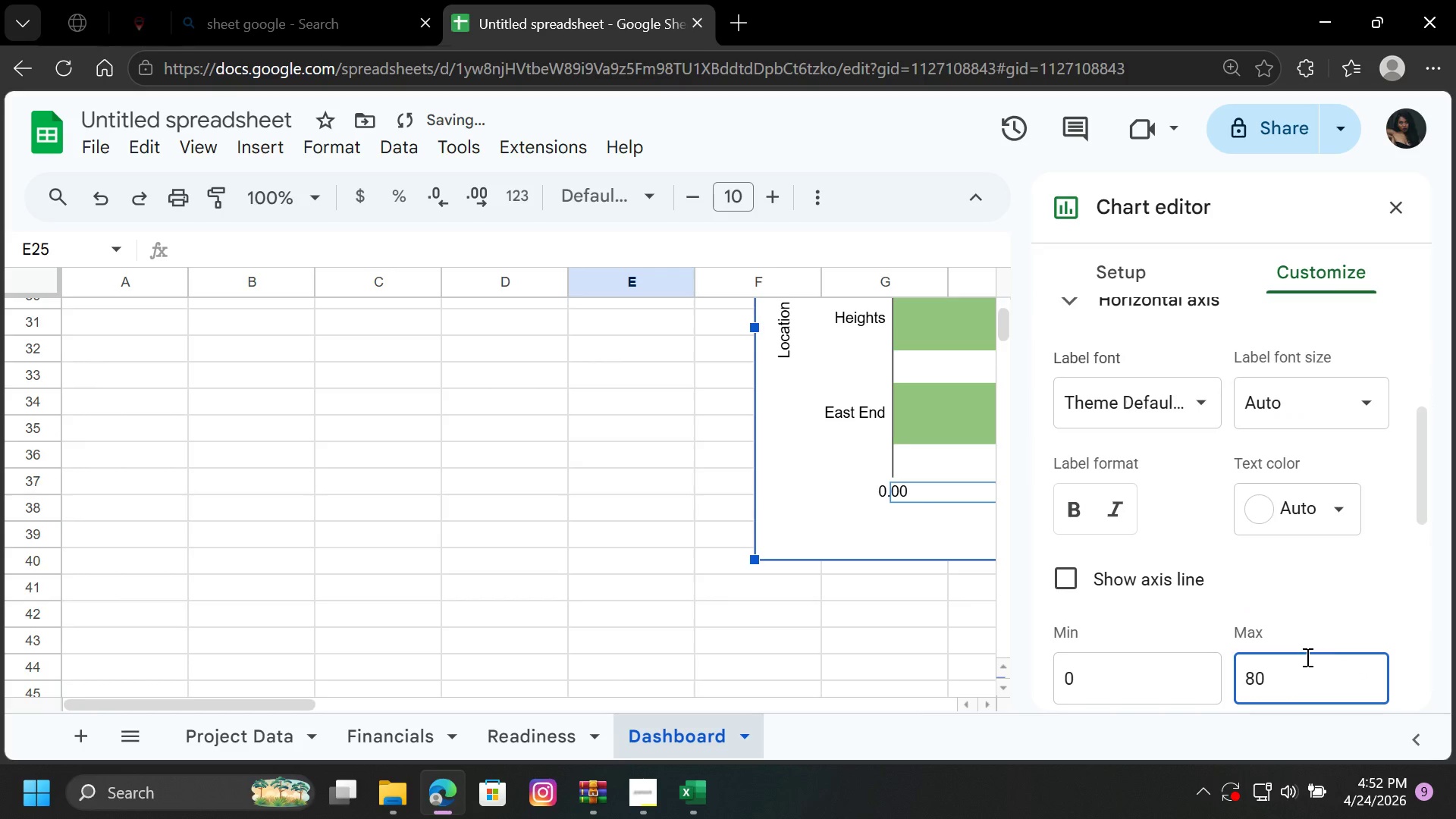 
scroll: coordinate [1323, 648], scroll_direction: down, amount: 2.0
 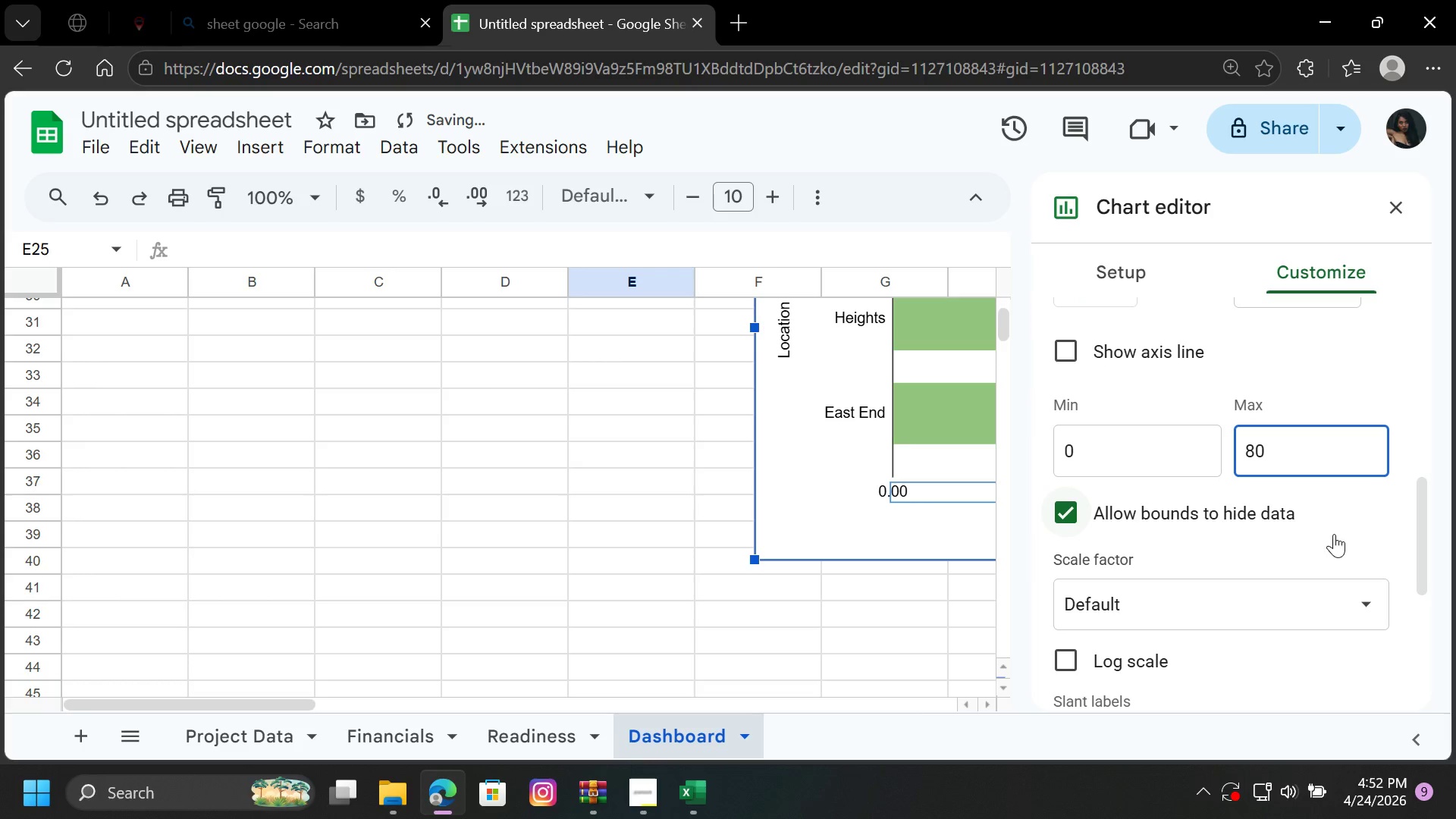 
left_click([1361, 516])
 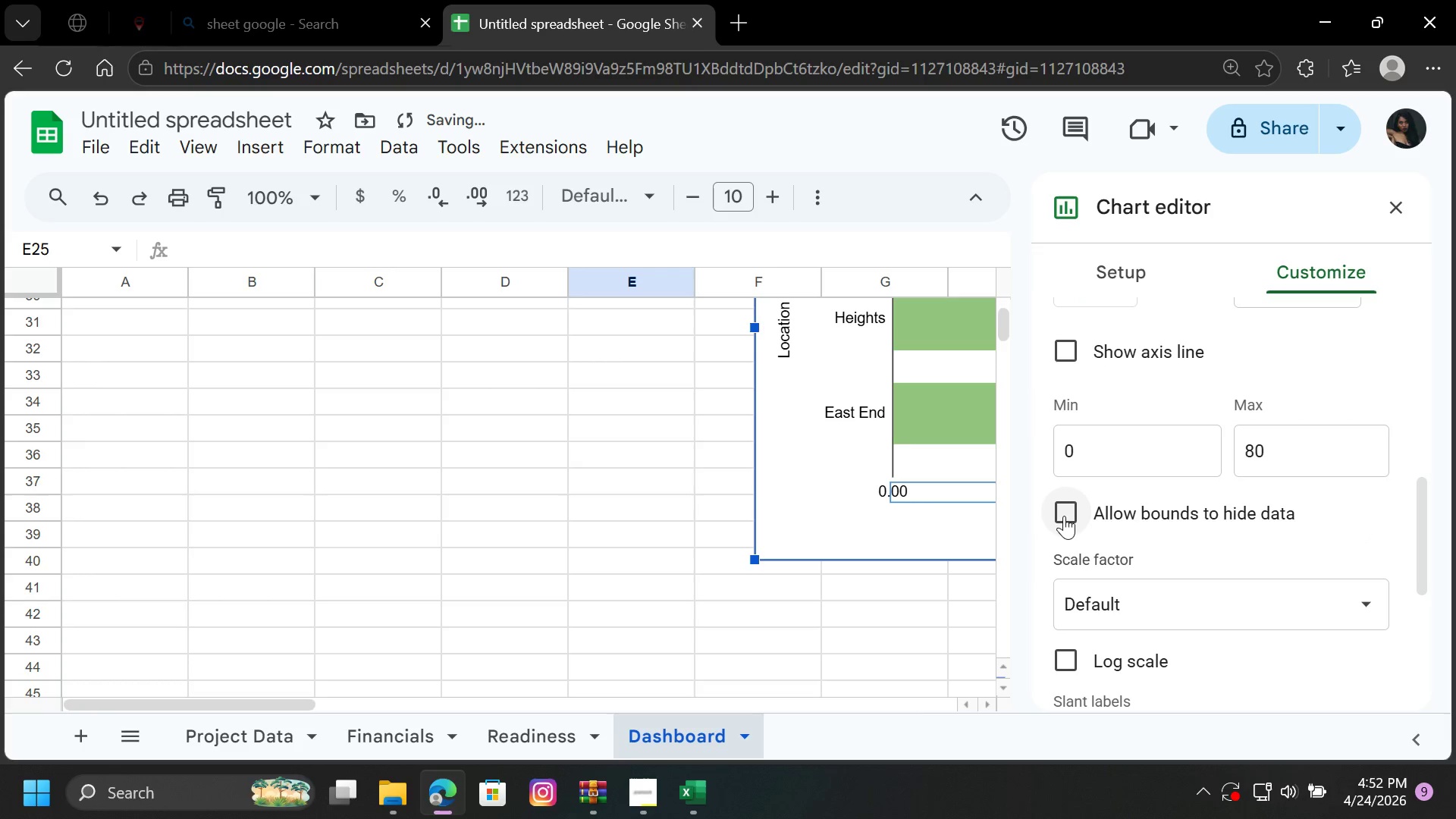 
left_click([1064, 516])
 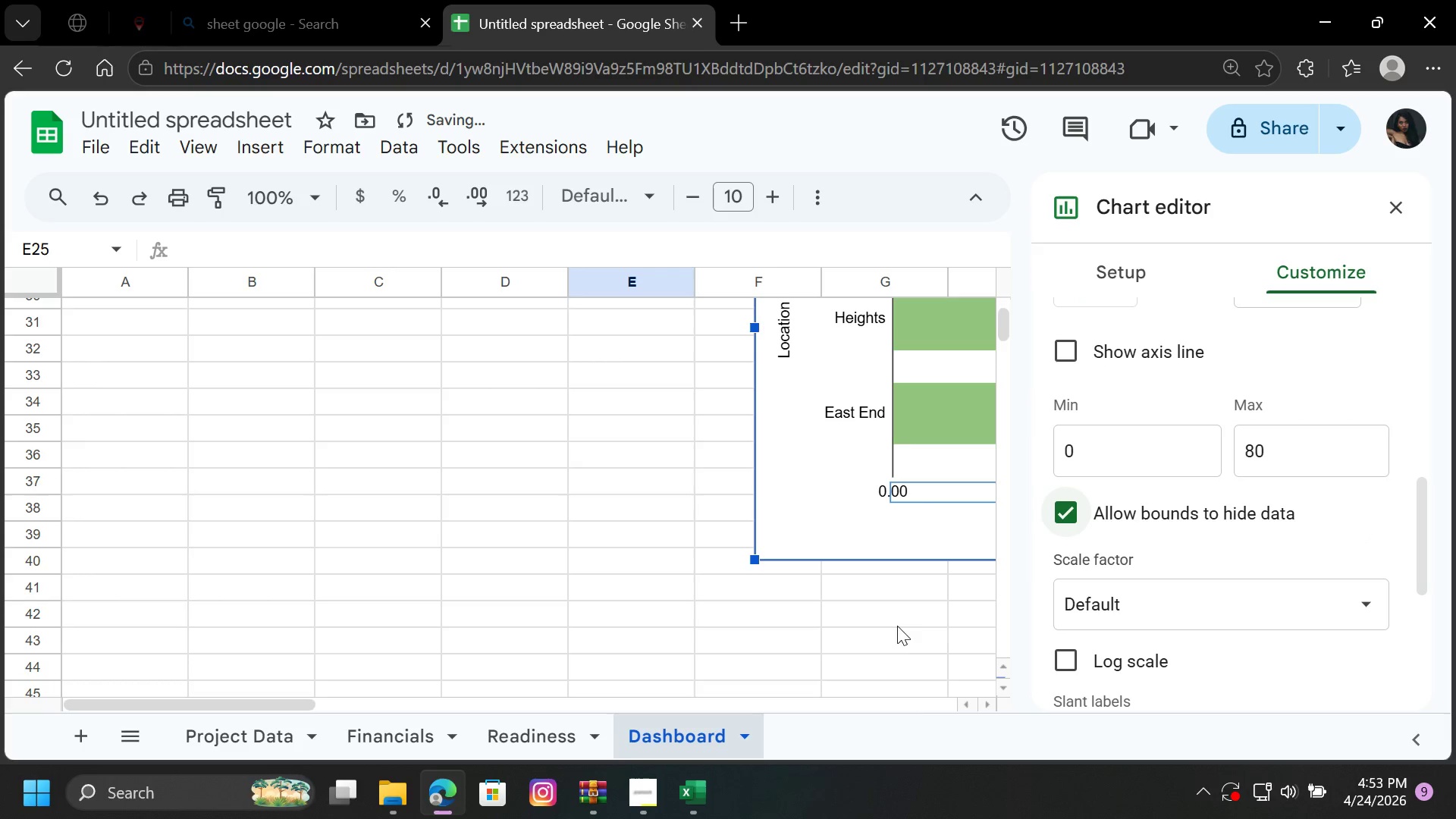 
left_click([871, 645])
 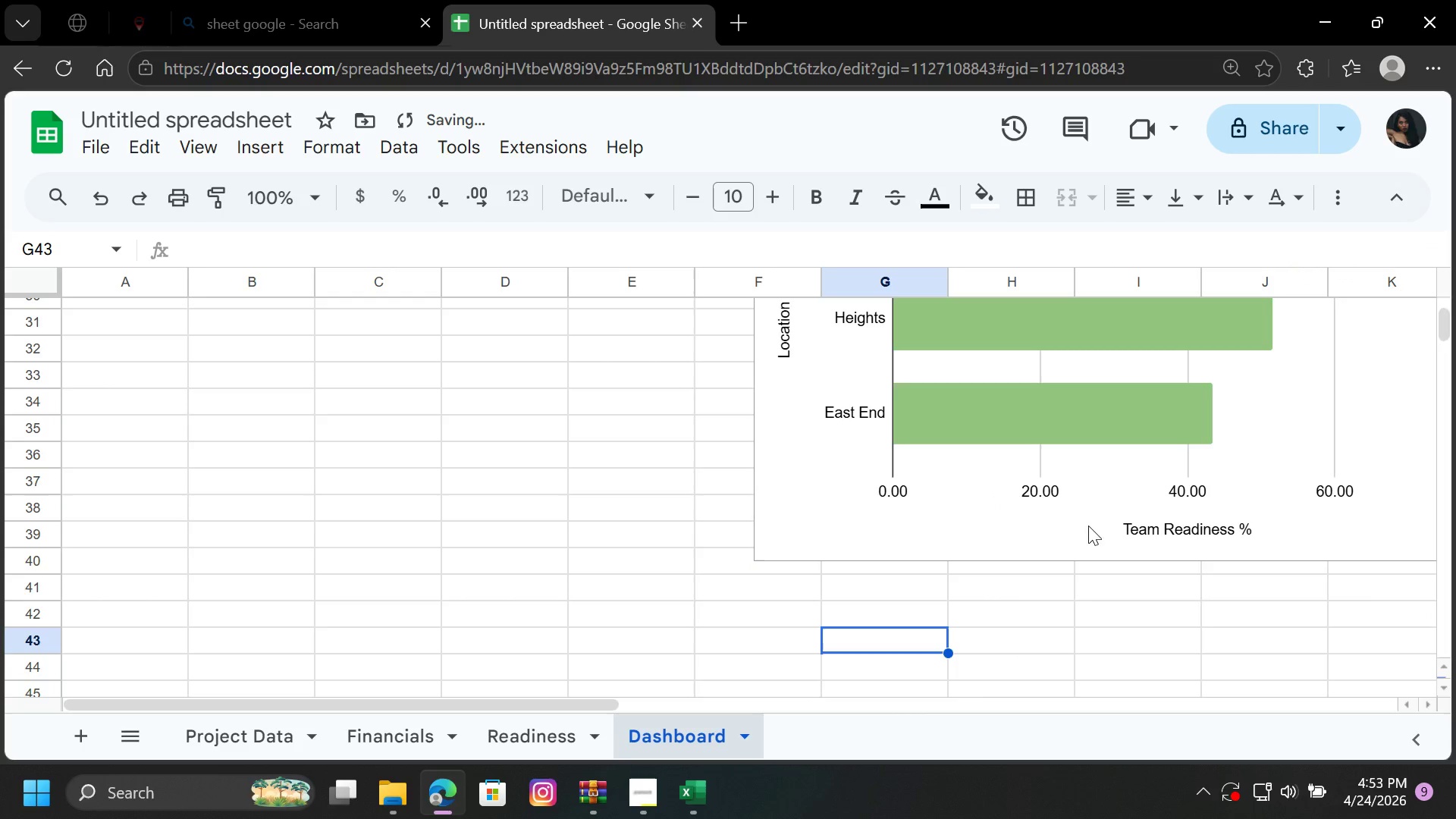 
scroll: coordinate [1088, 524], scroll_direction: up, amount: 2.0
 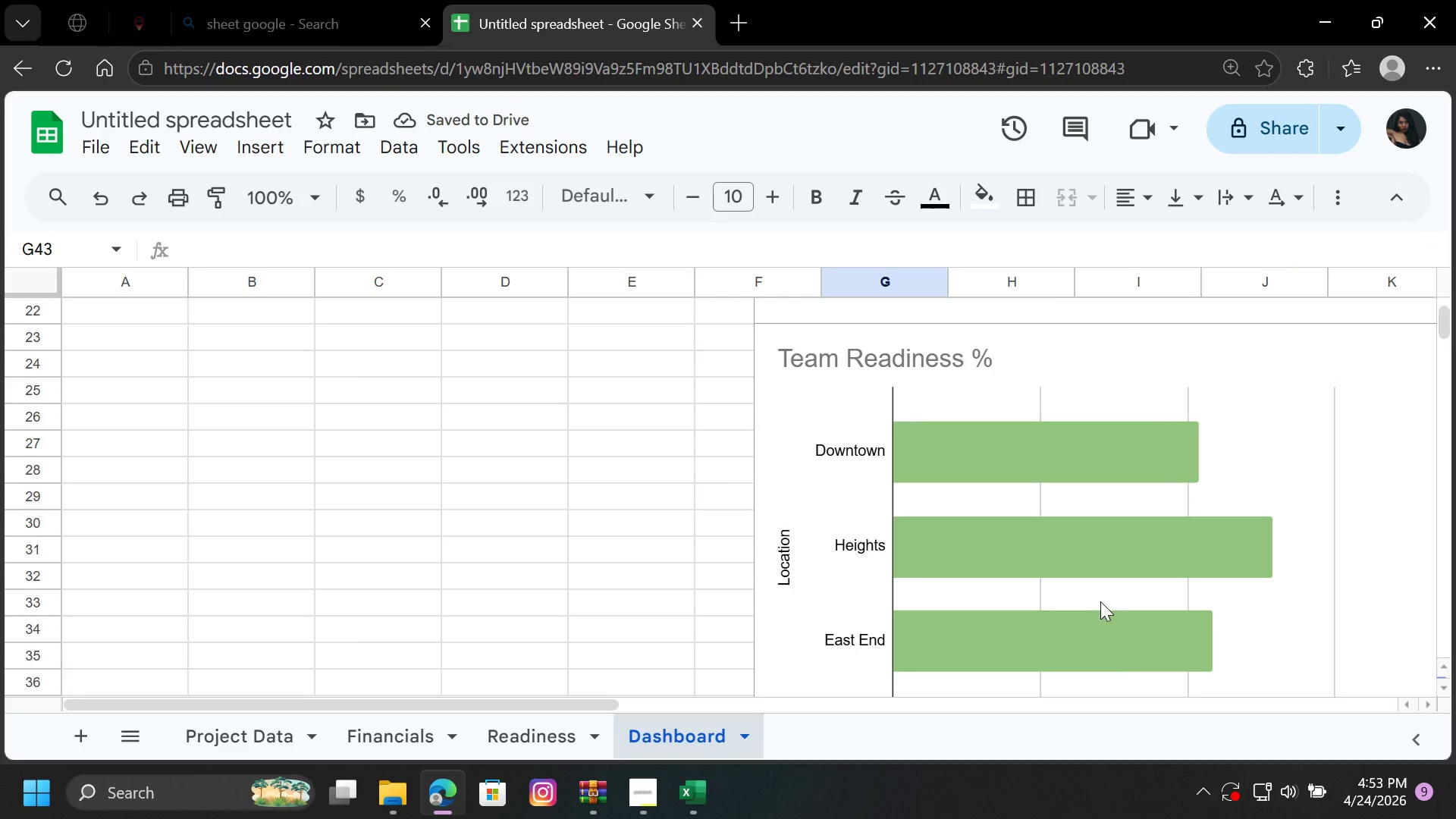 
scroll: coordinate [1105, 593], scroll_direction: down, amount: 1.0
 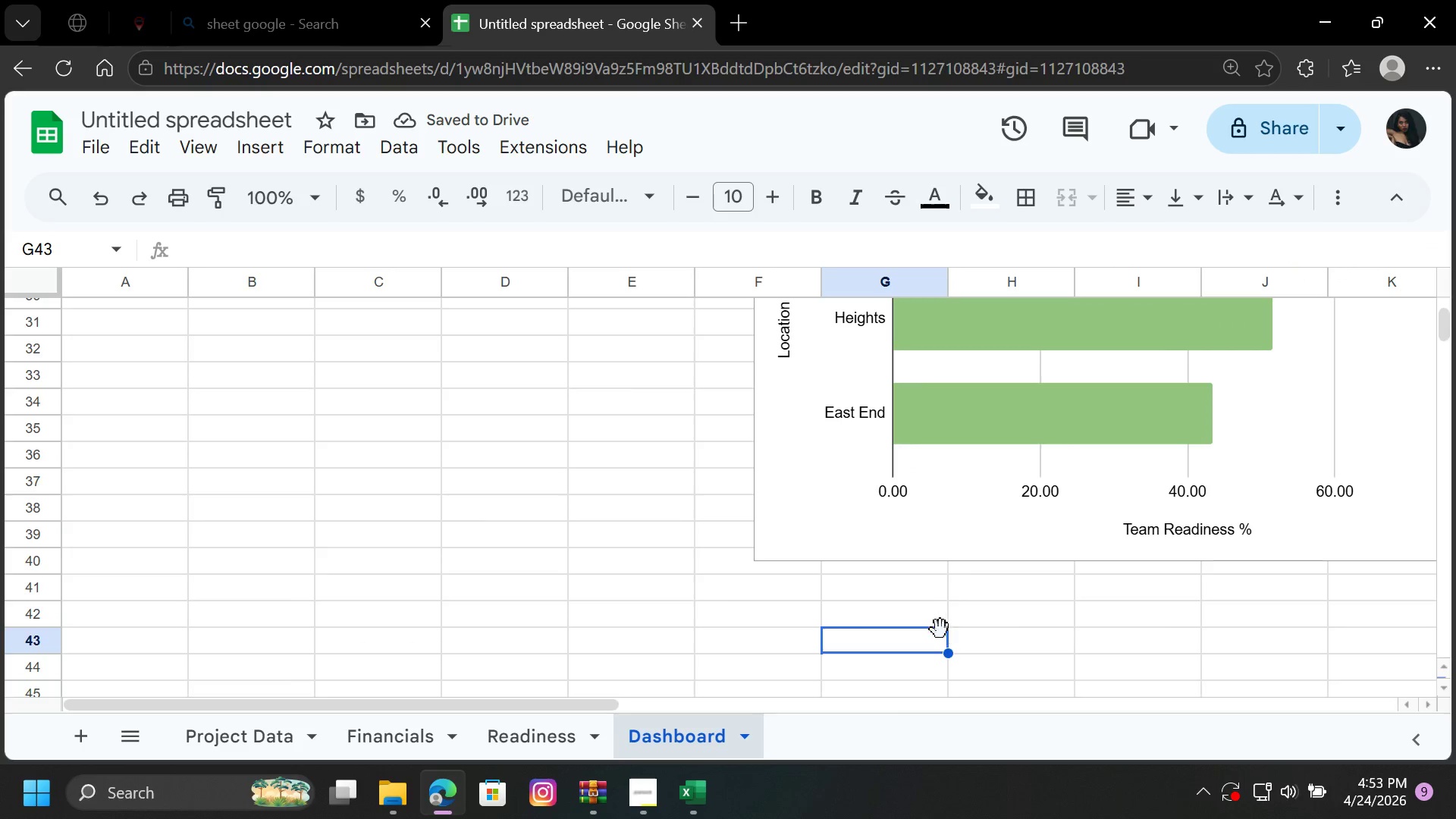 
left_click([1017, 642])
 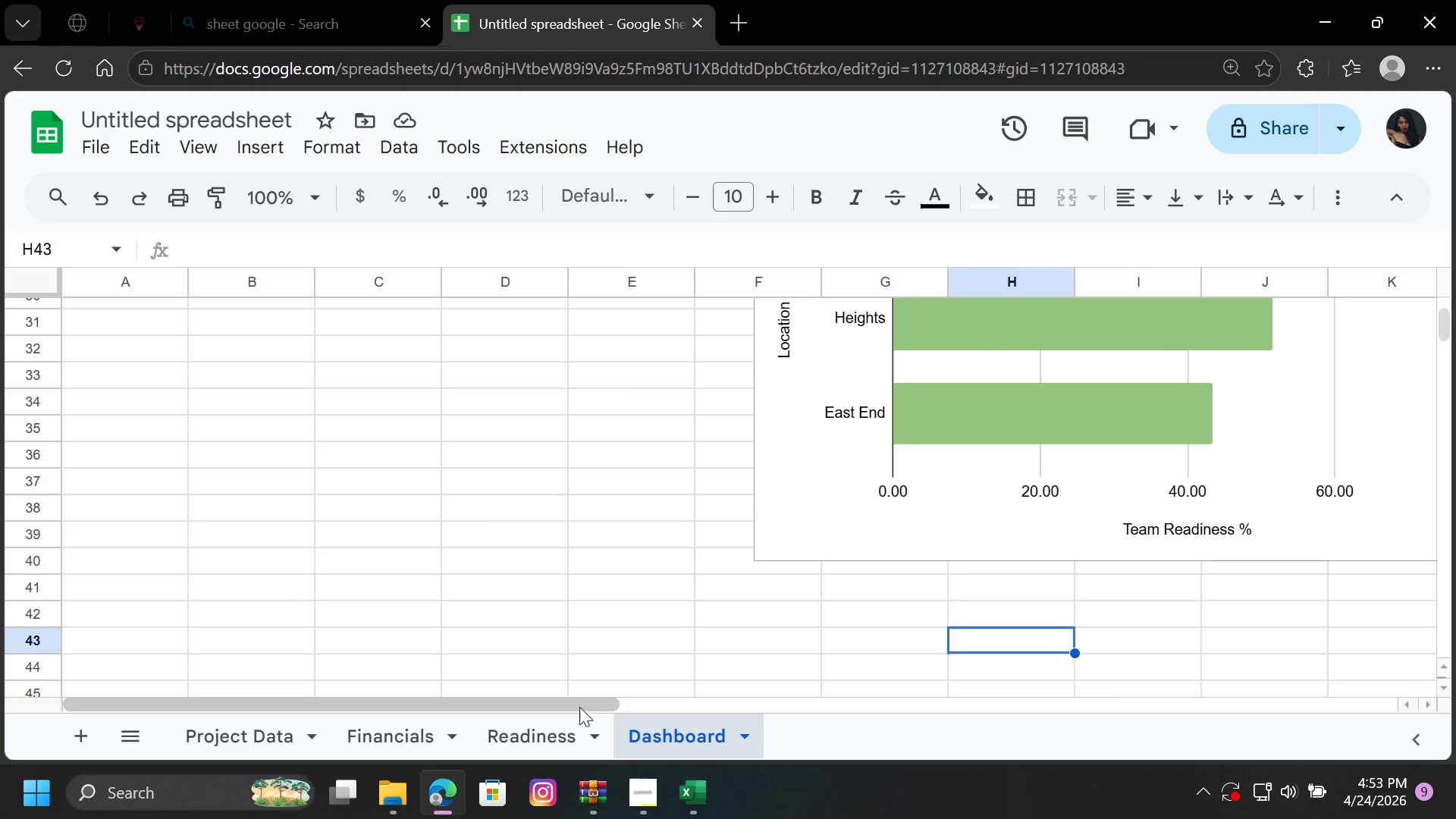 
left_click([578, 706])
 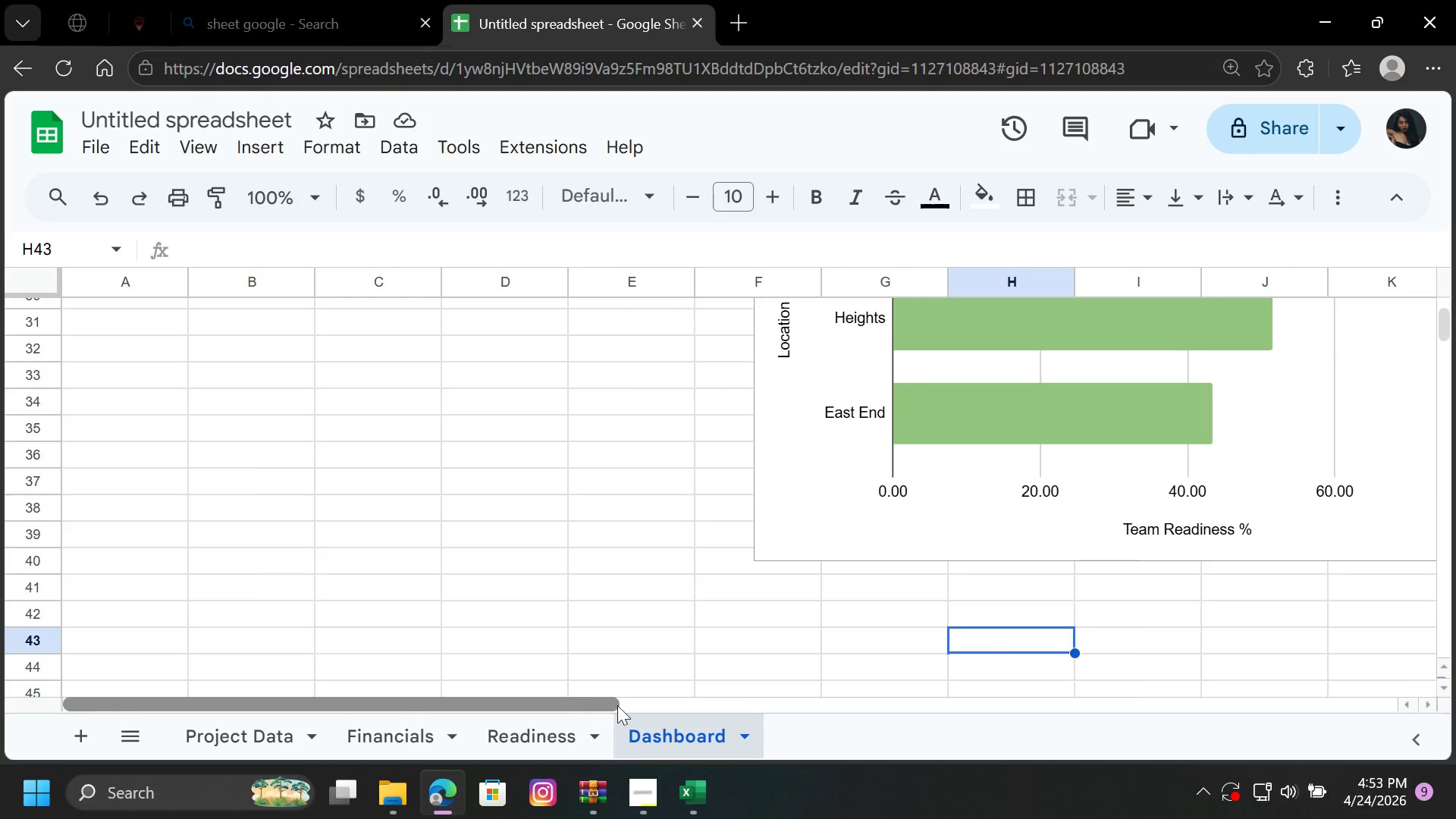 
left_click_drag(start_coordinate=[578, 706], to_coordinate=[682, 713])
 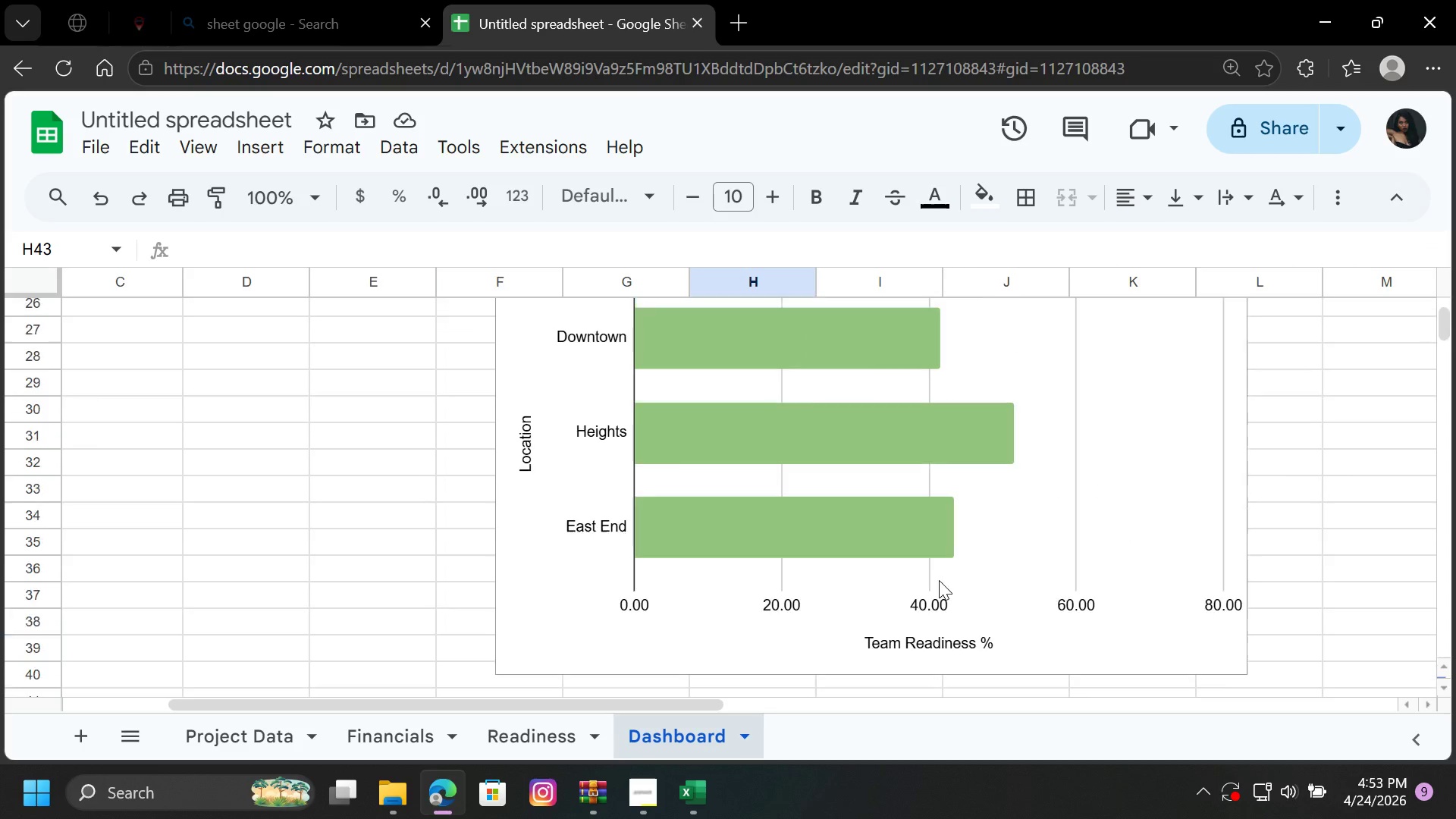 
scroll: coordinate [940, 580], scroll_direction: up, amount: 2.0
 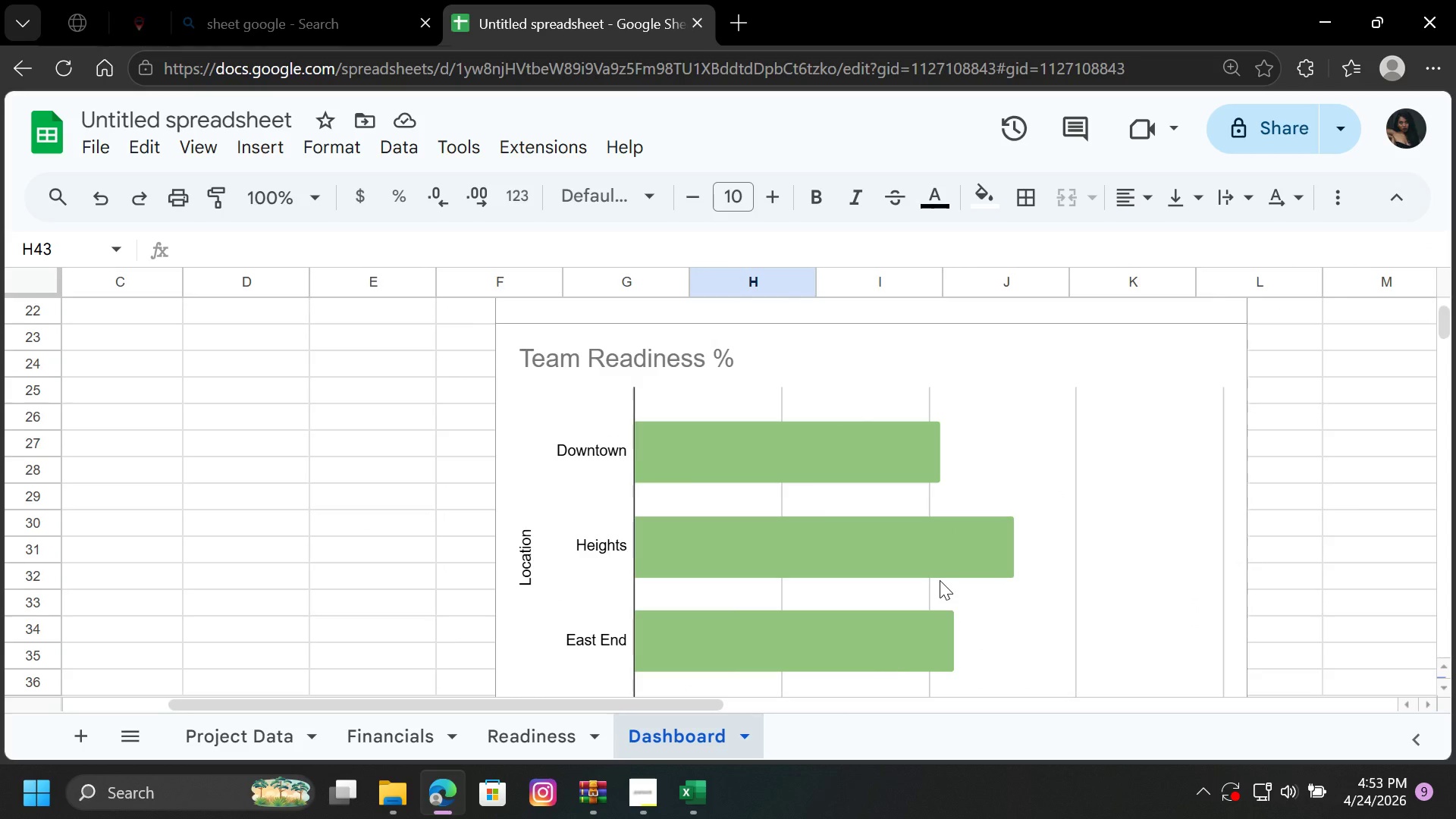 
scroll: coordinate [940, 580], scroll_direction: down, amount: 1.0
 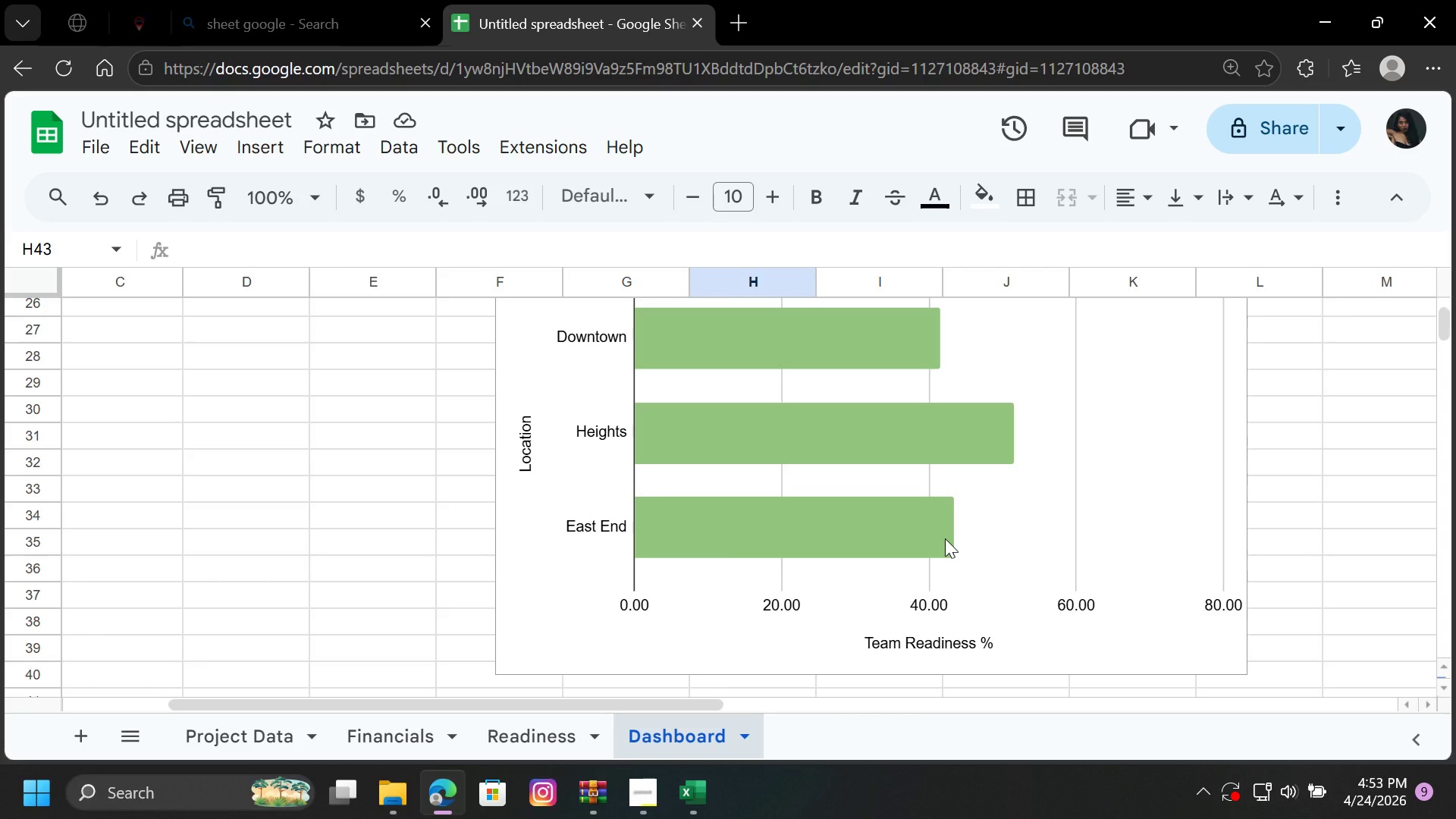 
left_click([899, 526])
 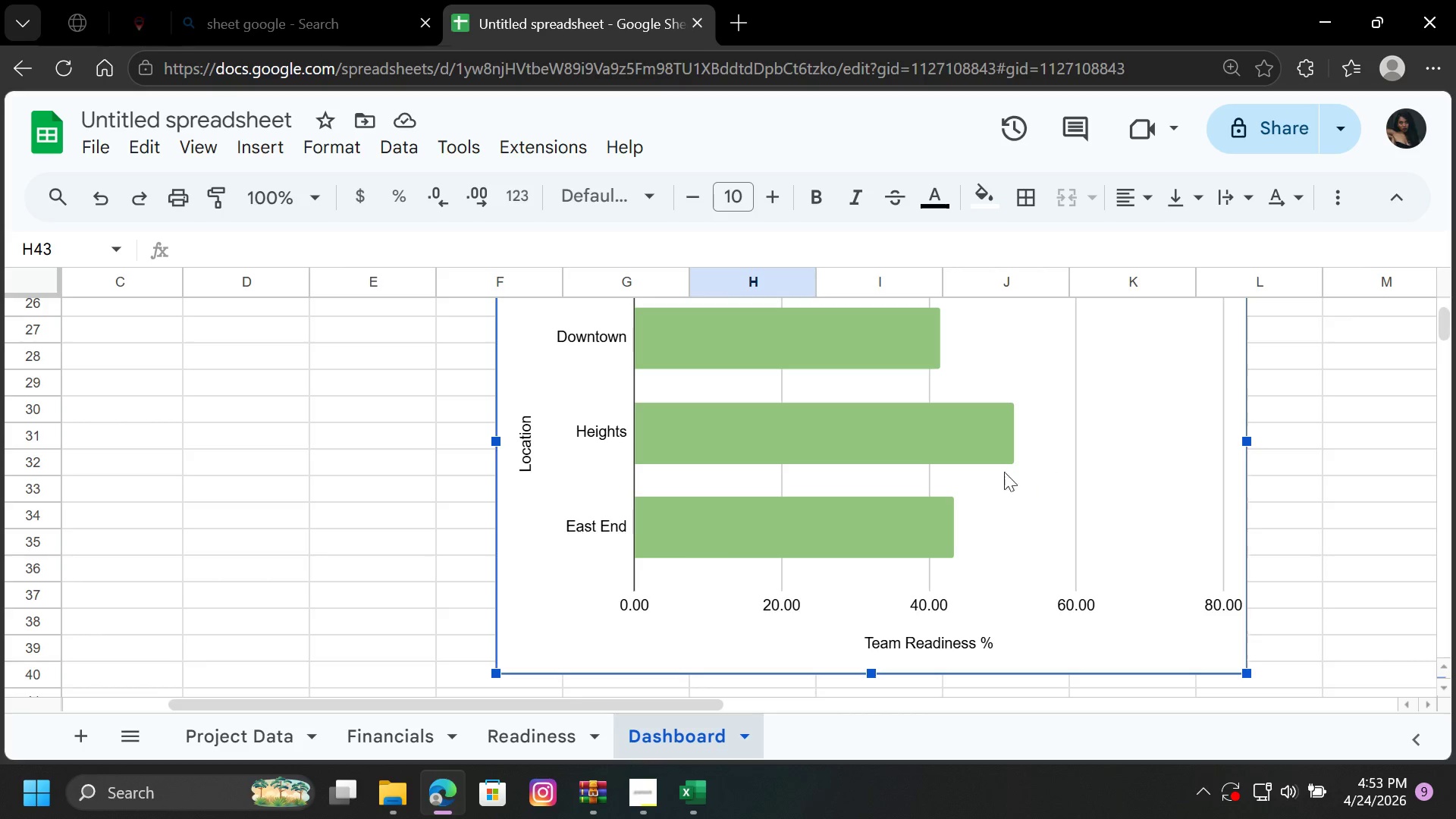 
left_click([968, 434])
 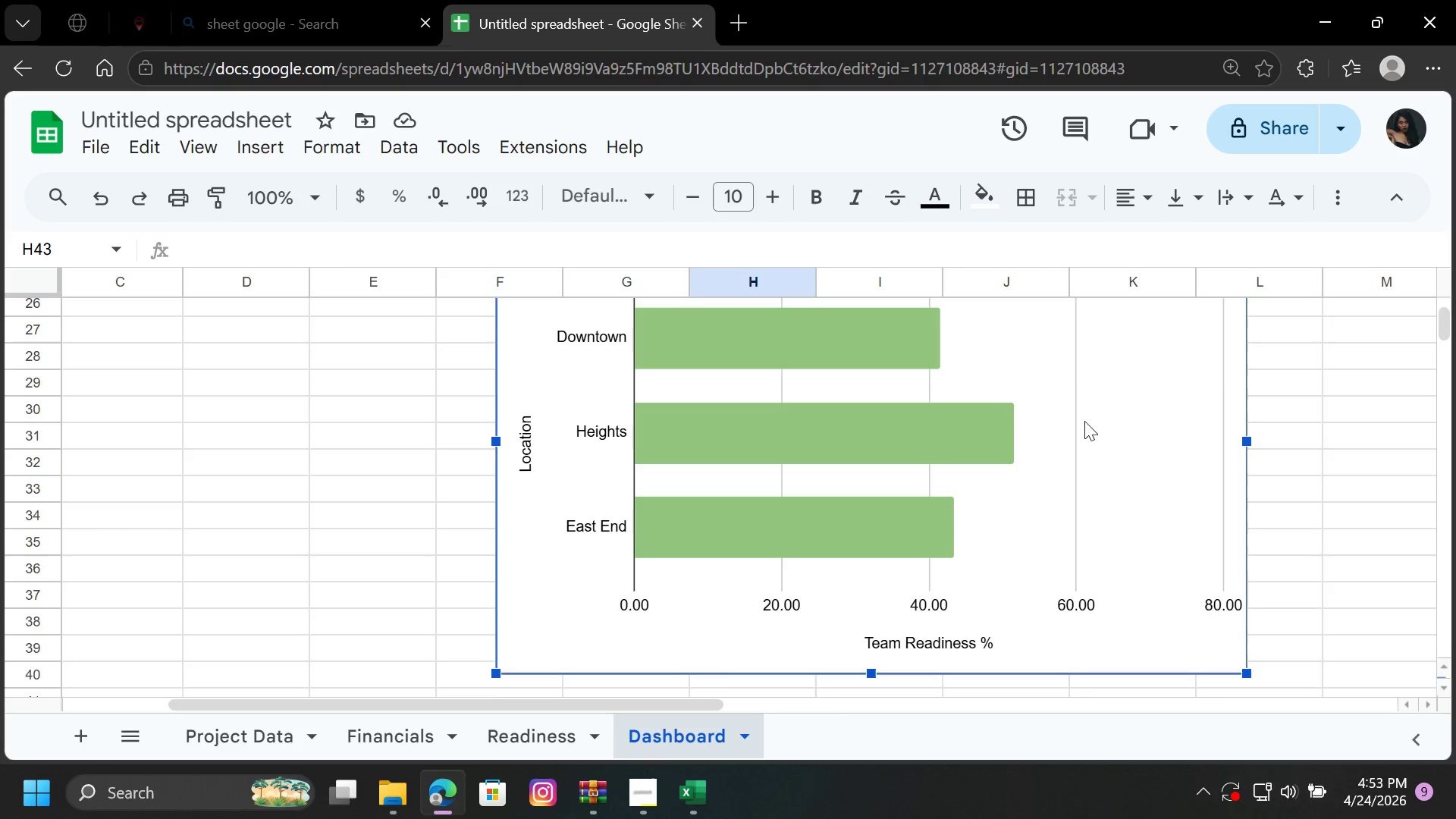 
scroll: coordinate [1084, 421], scroll_direction: up, amount: 2.0
 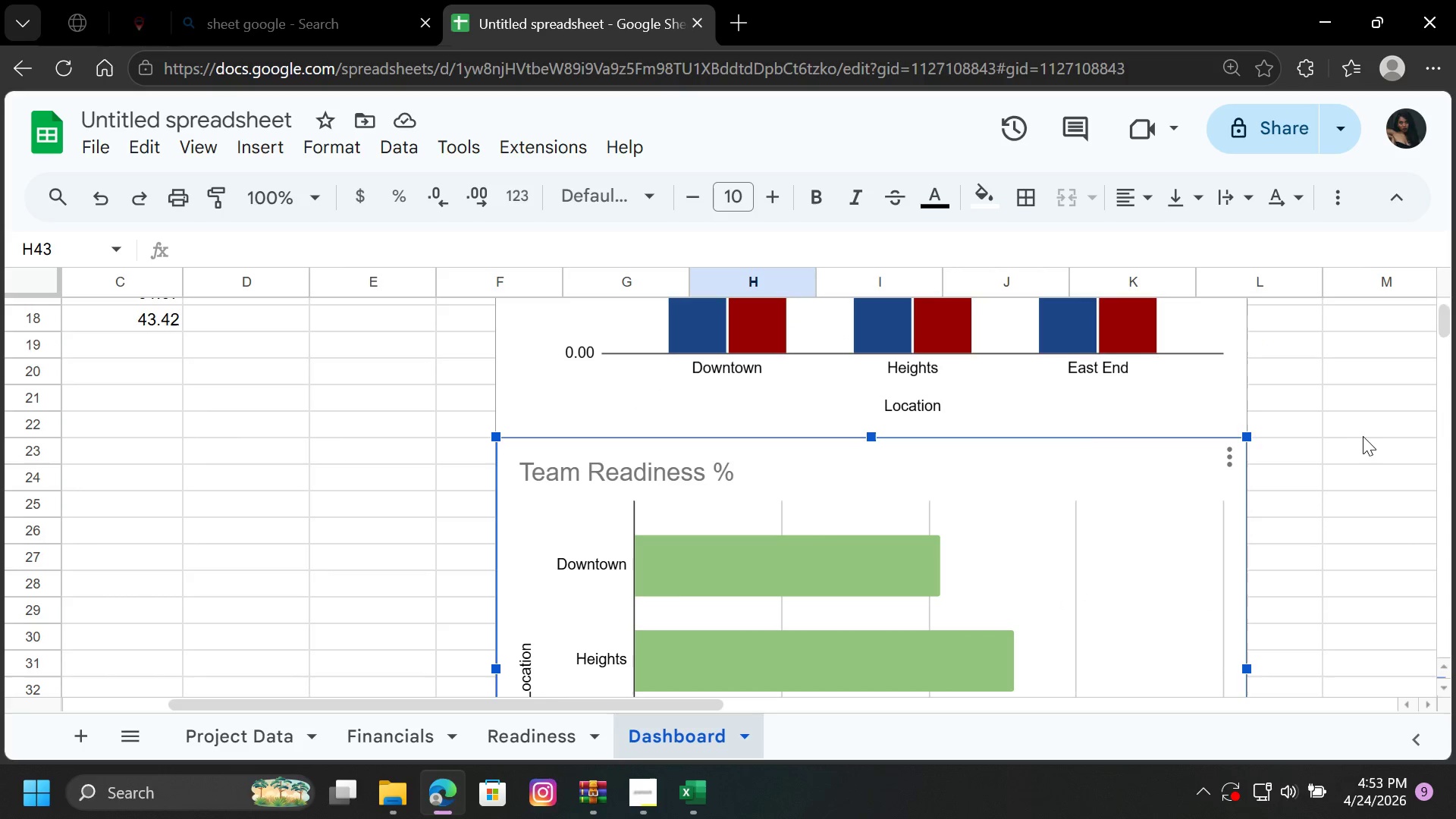 
left_click([1341, 438])
 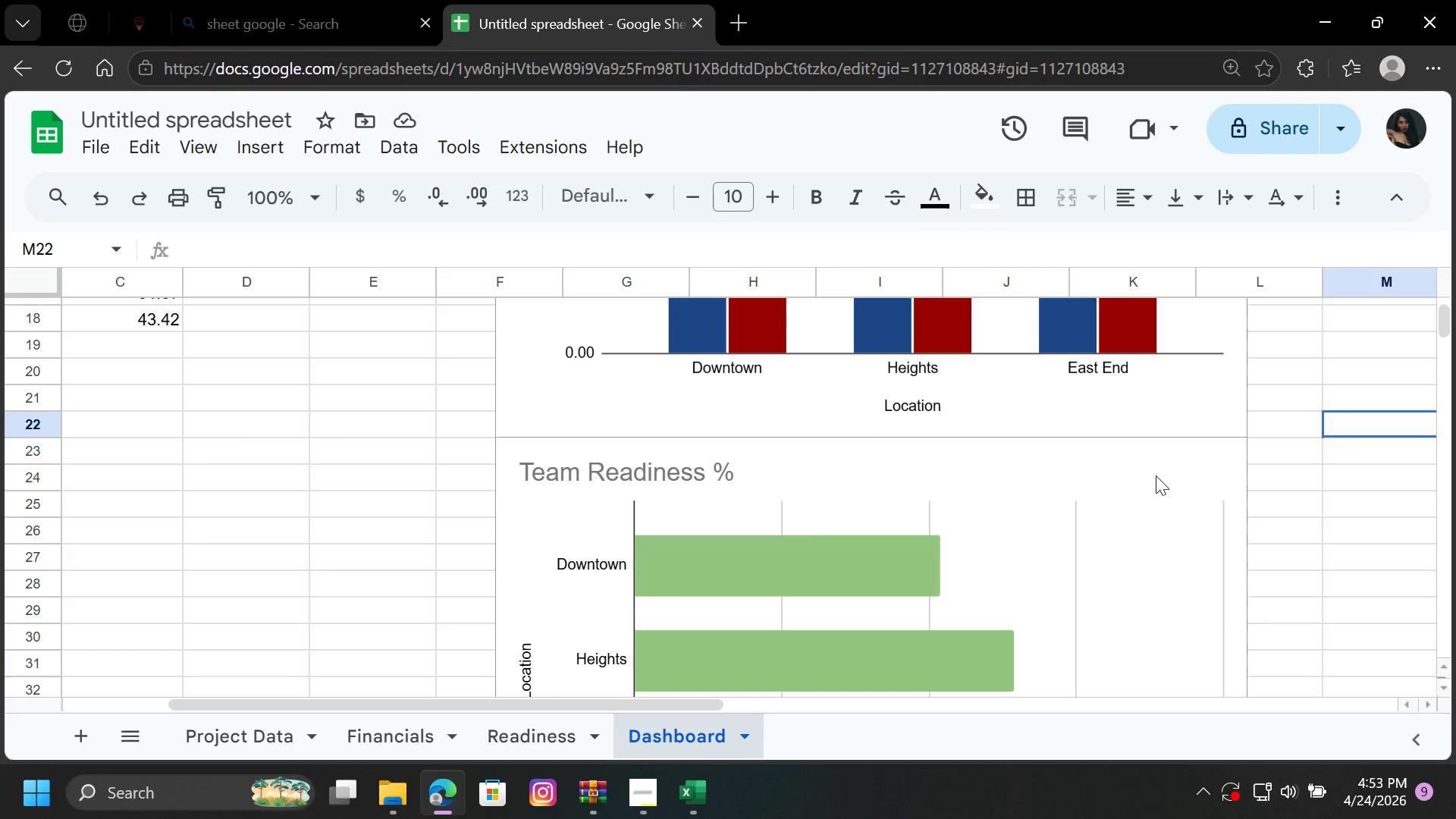 
scroll: coordinate [1156, 475], scroll_direction: up, amount: 4.0
 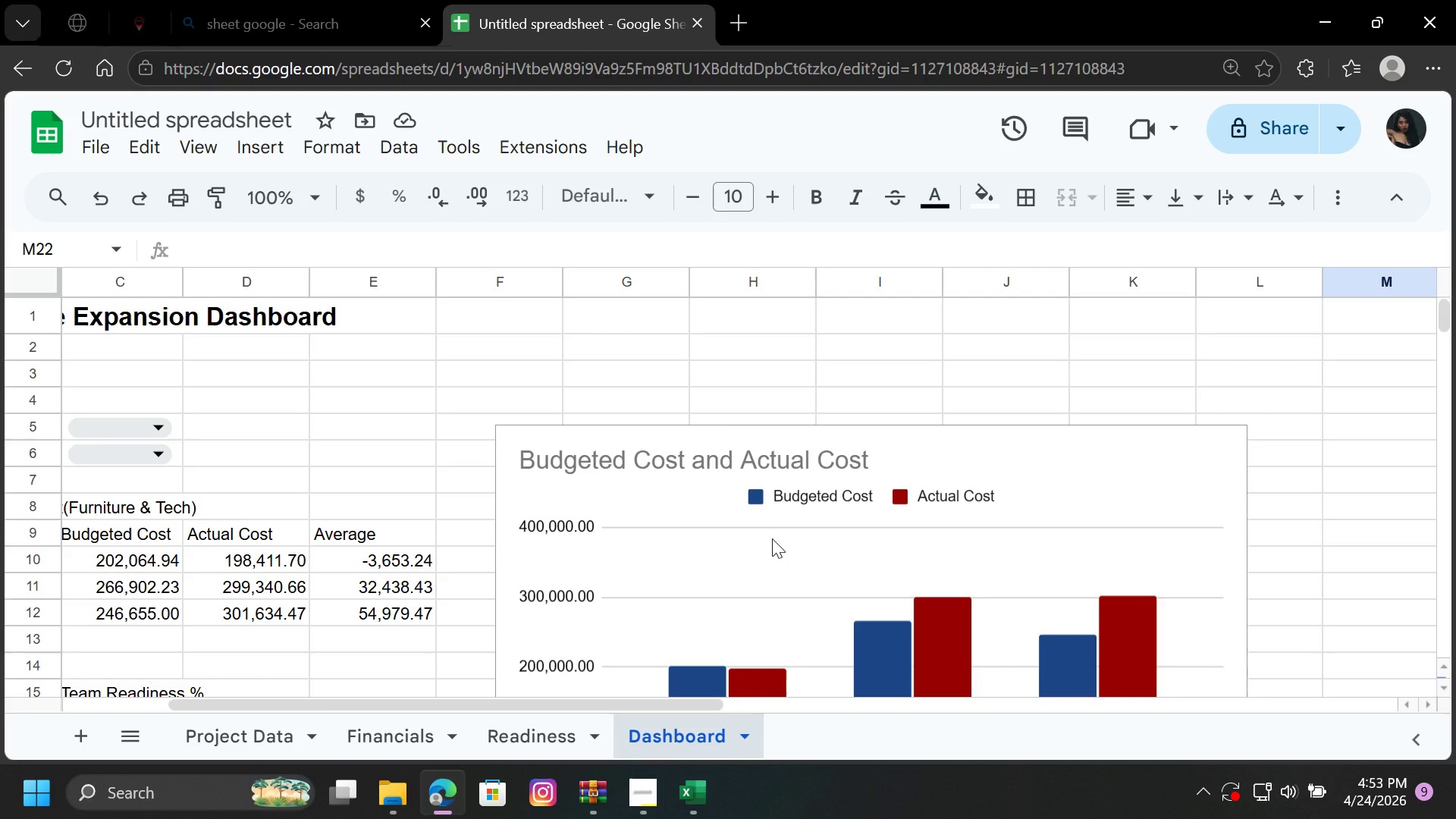 
wait(5.15)
 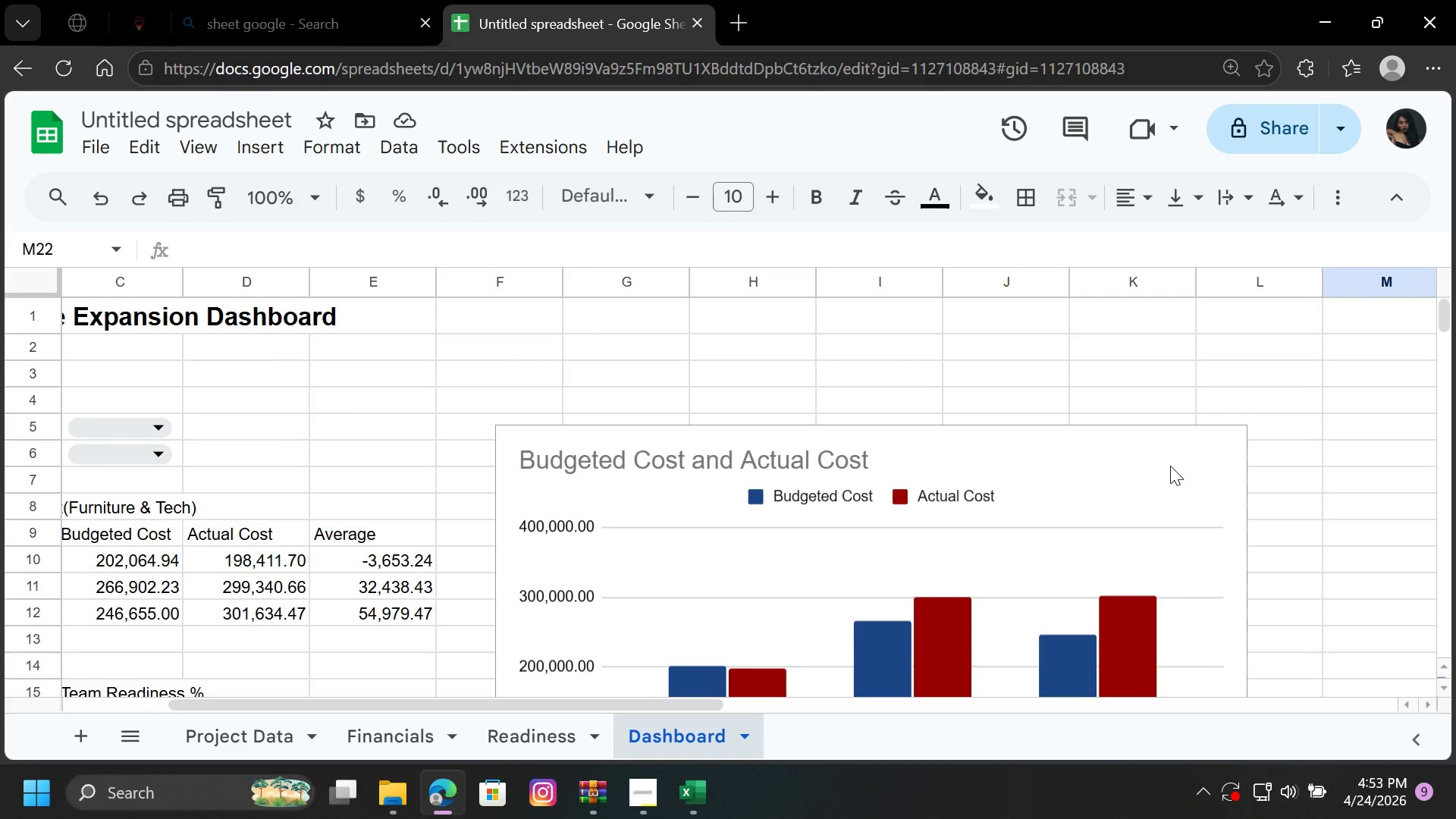 
scroll: coordinate [772, 538], scroll_direction: down, amount: 2.0
 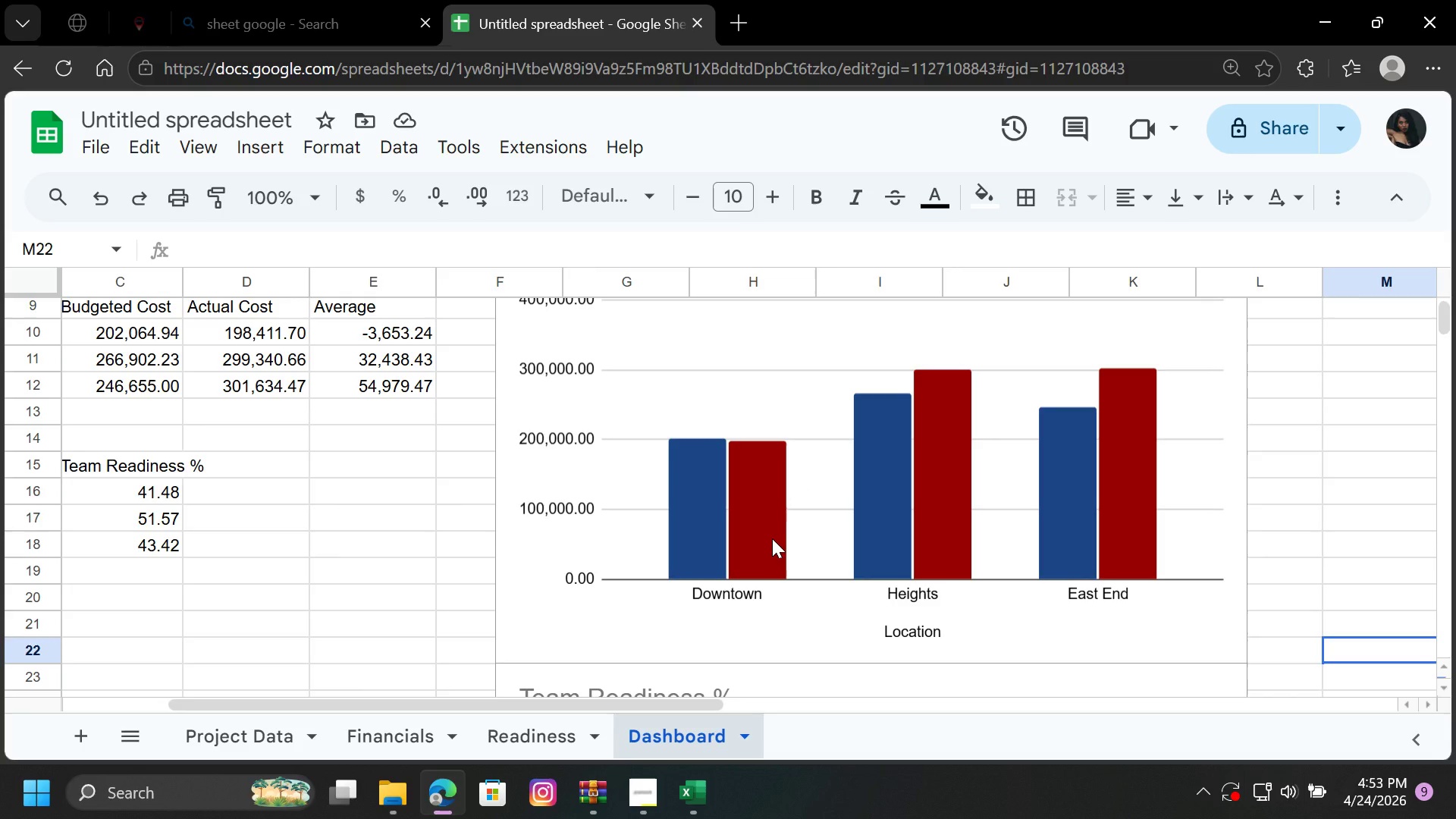 
scroll: coordinate [772, 538], scroll_direction: up, amount: 2.0
 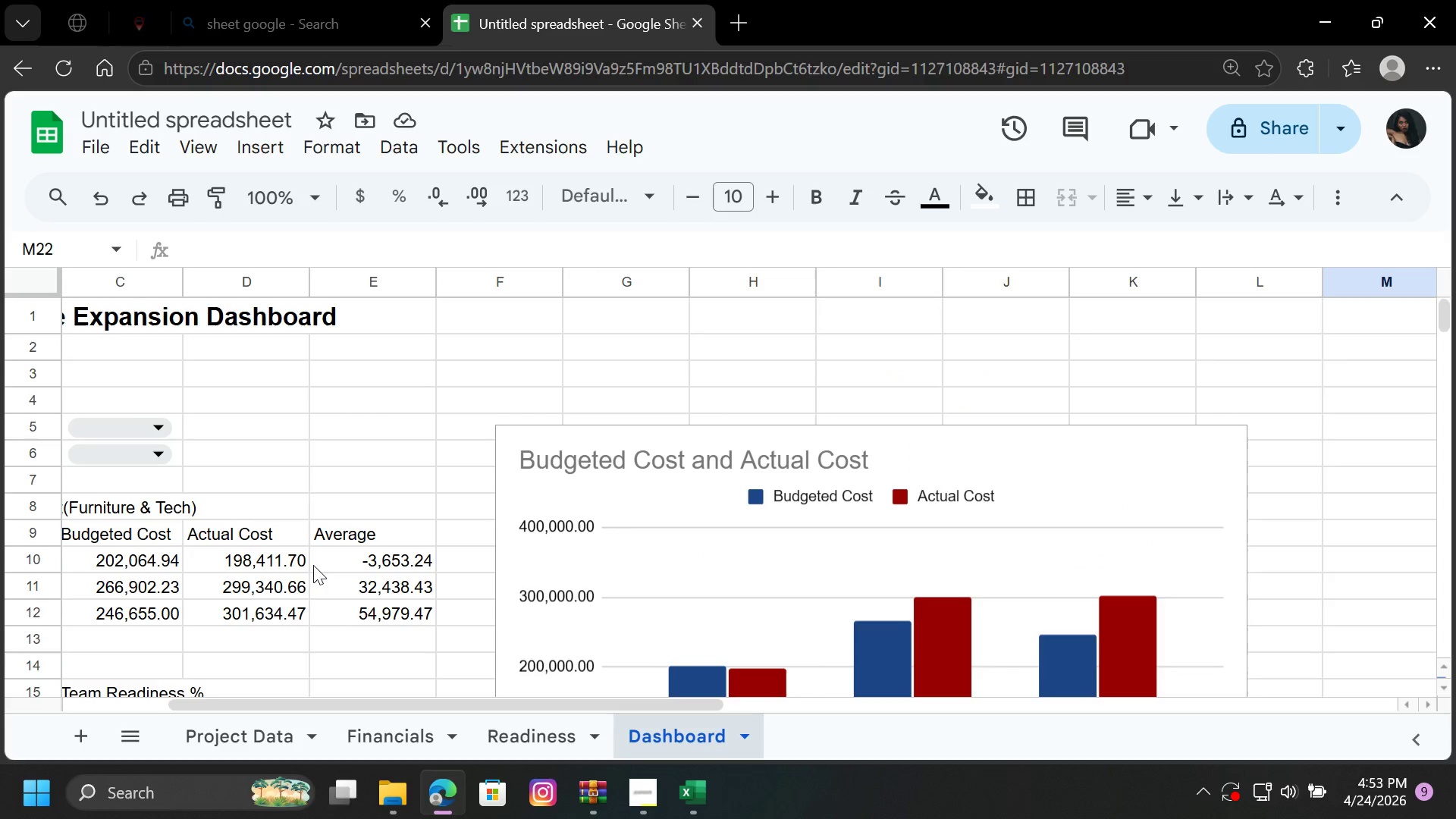 
scroll: coordinate [288, 638], scroll_direction: down, amount: 3.0
 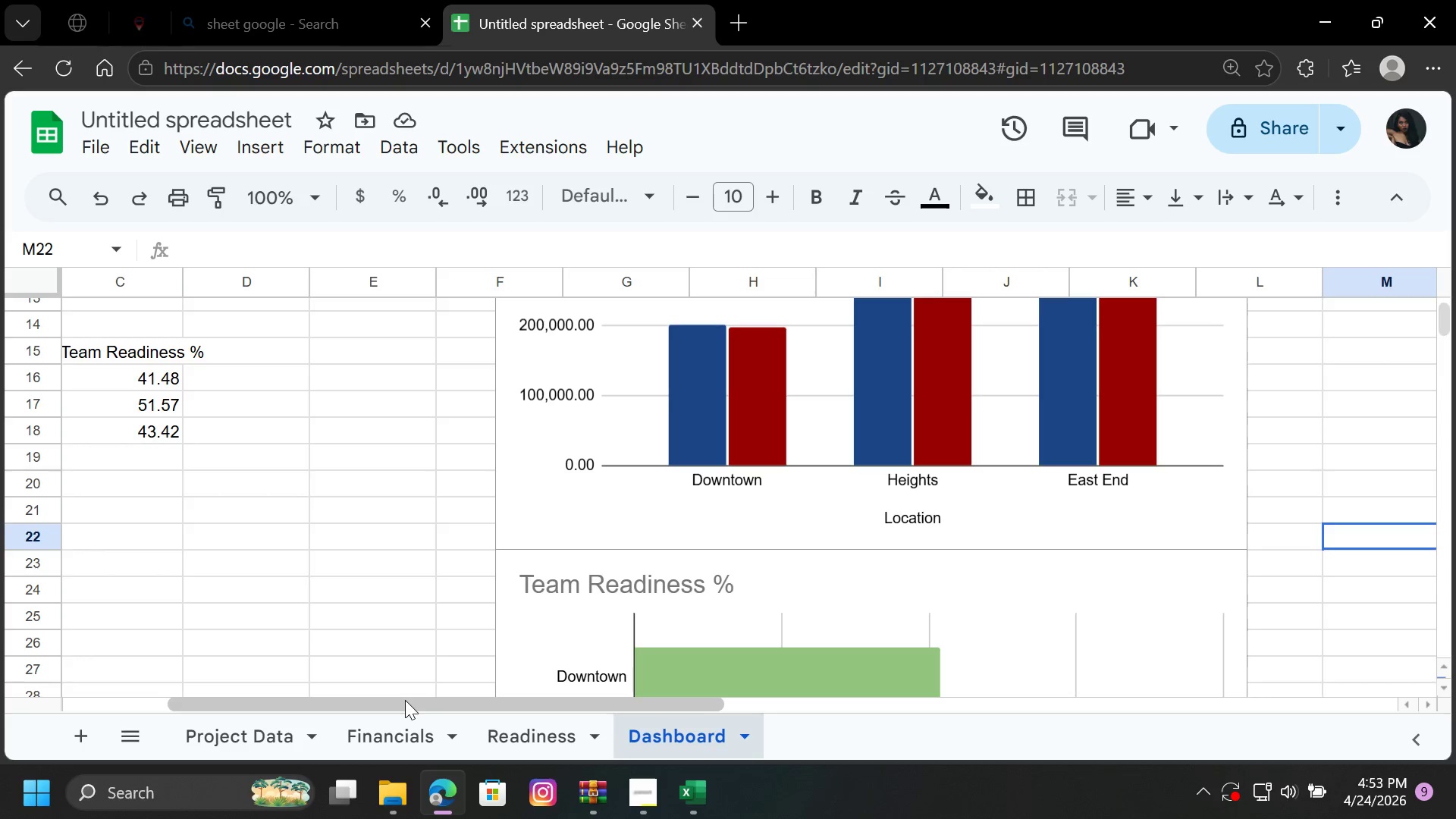 
left_click_drag(start_coordinate=[403, 698], to_coordinate=[250, 700])
 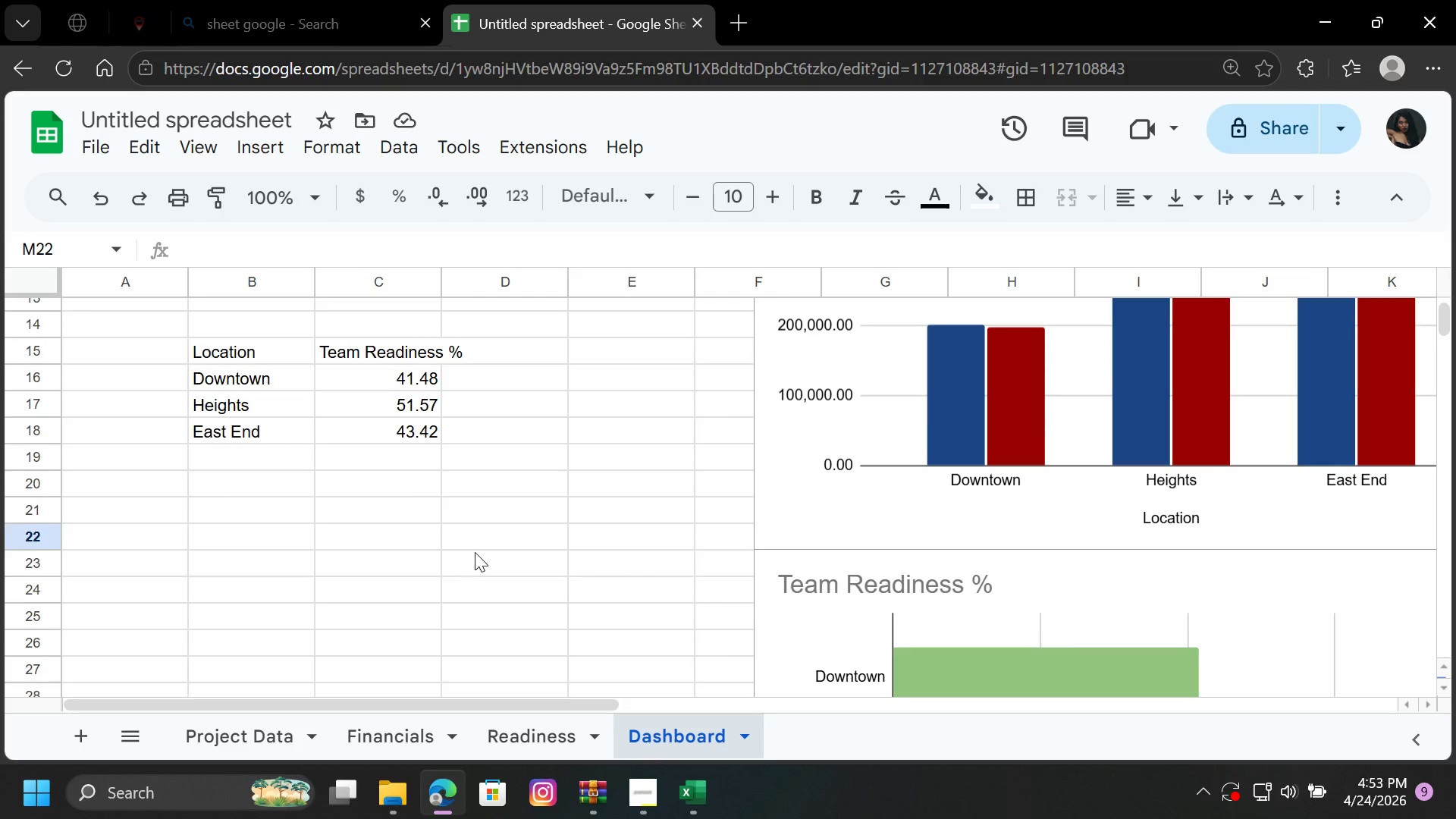 
scroll: coordinate [475, 552], scroll_direction: up, amount: 2.0
 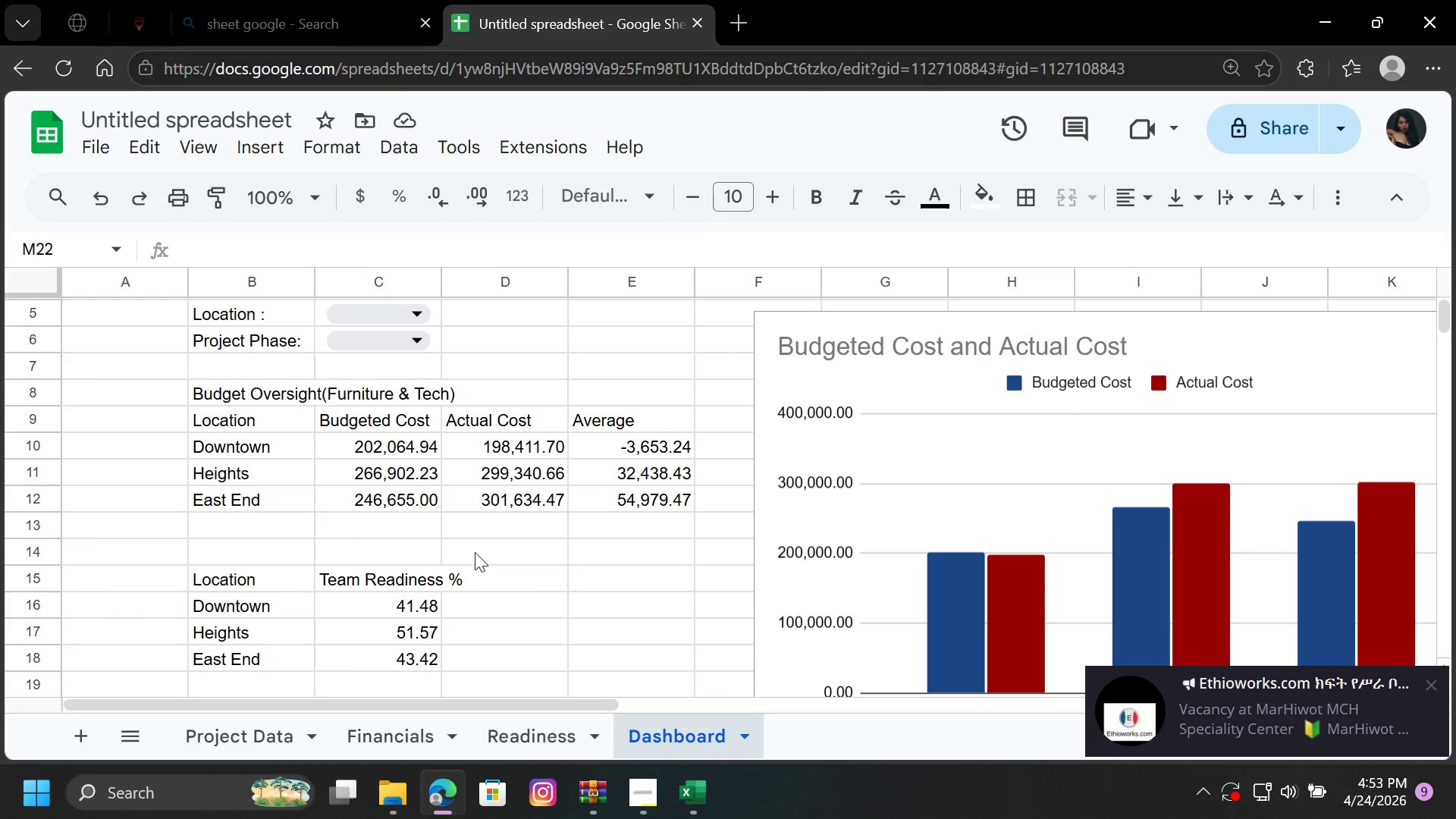 
wait(7.23)
 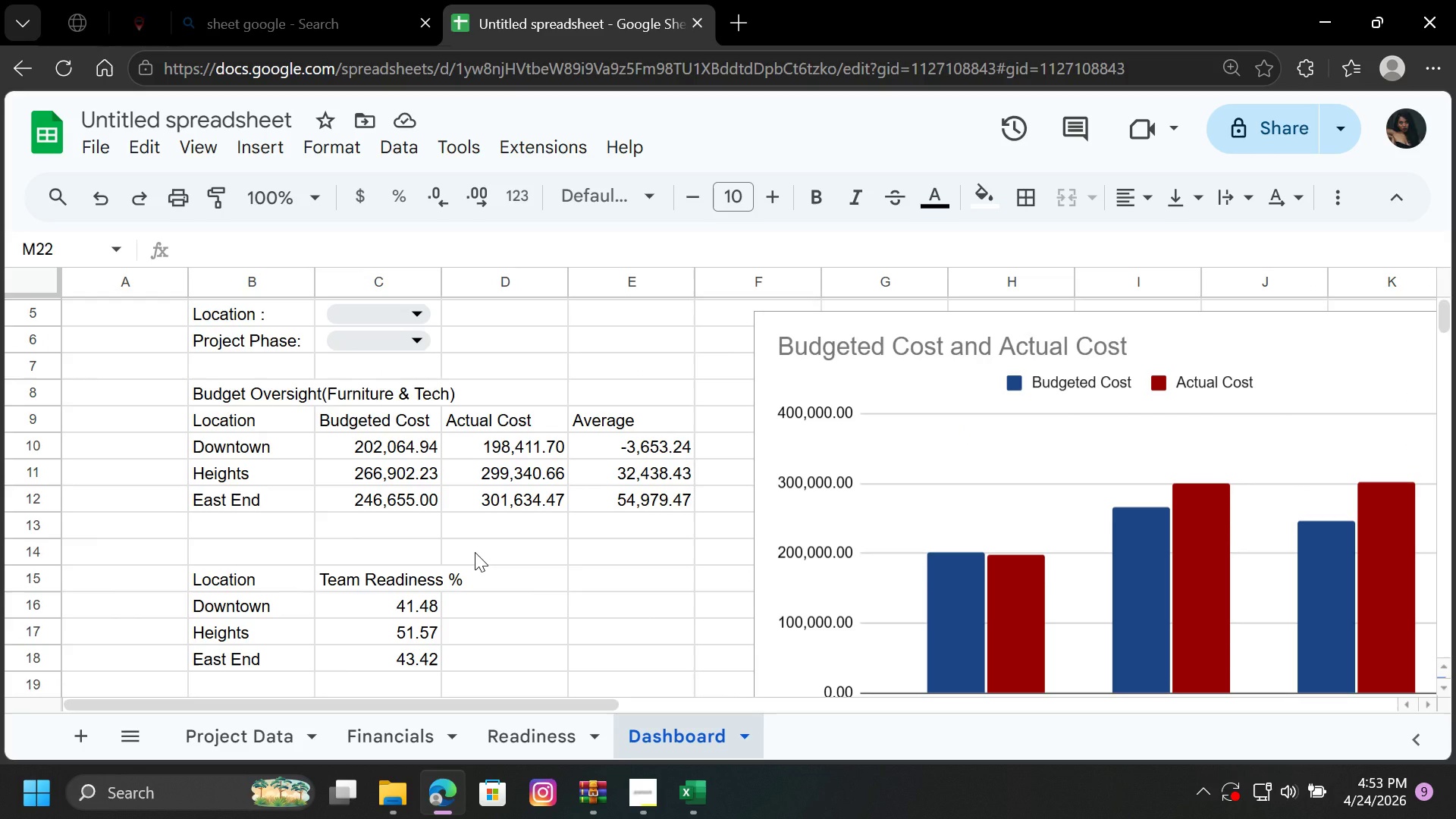 
left_click([1428, 677])
 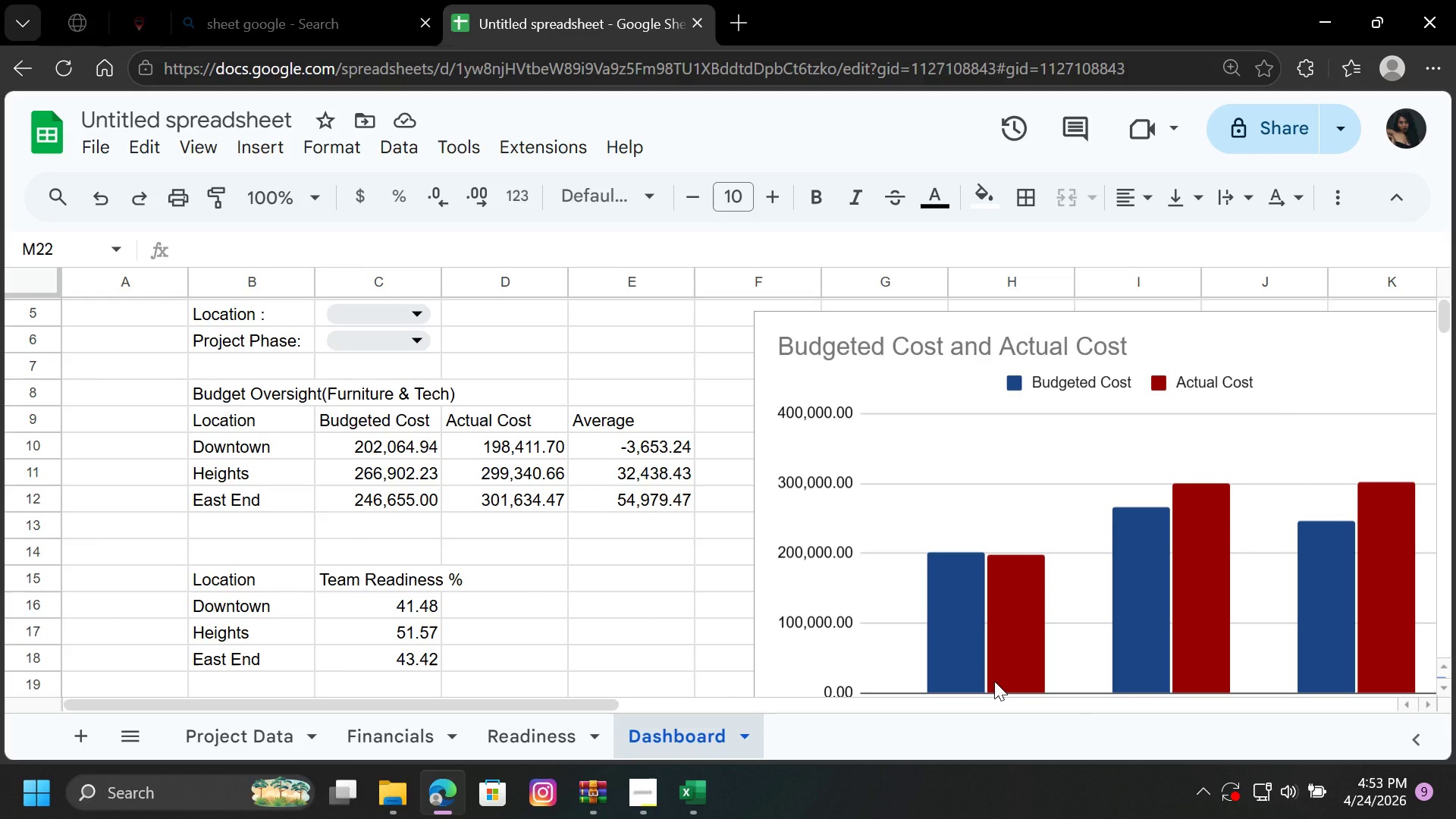 
wait(12.58)
 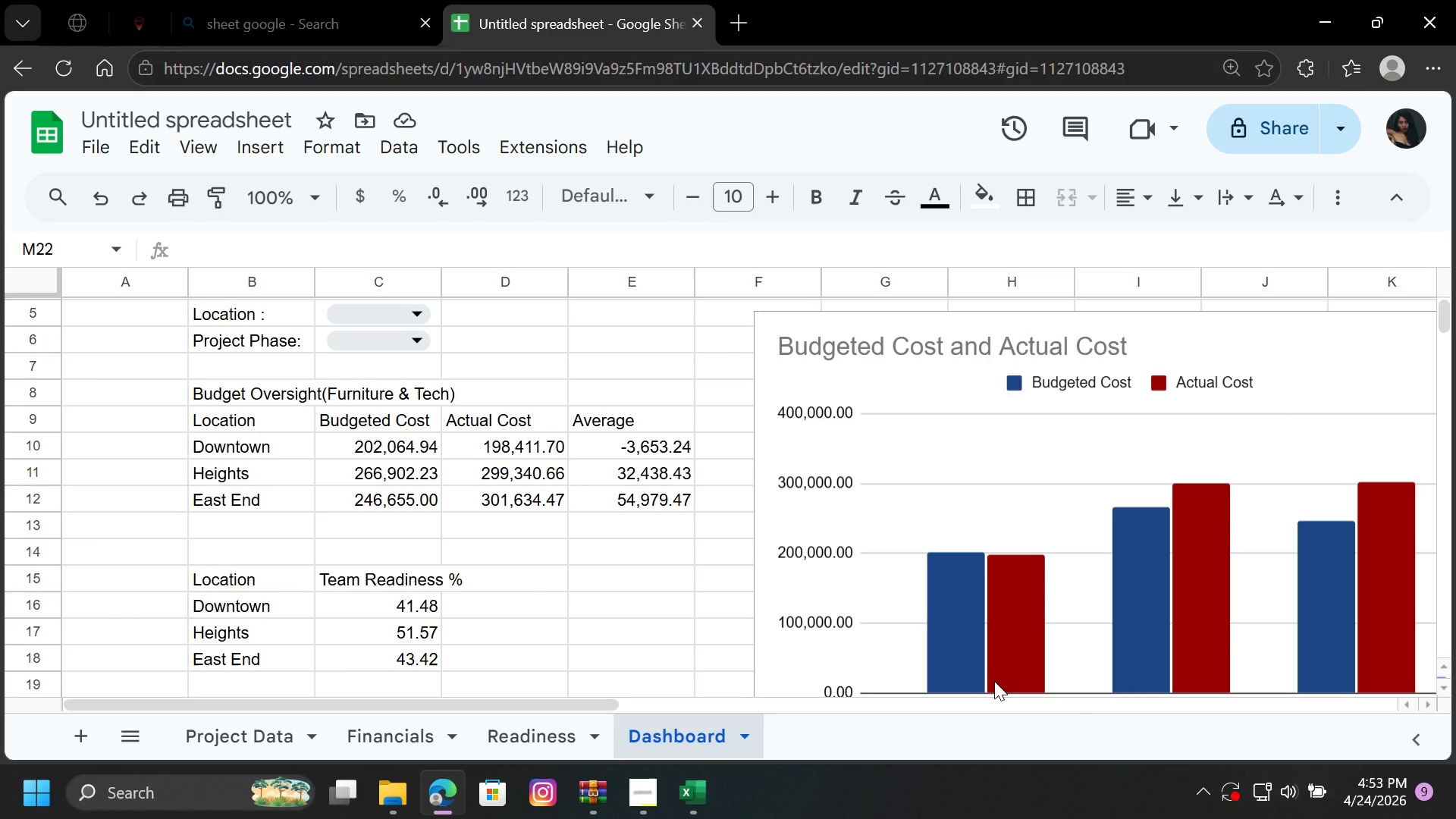 
scroll: coordinate [1005, 667], scroll_direction: down, amount: 3.0
 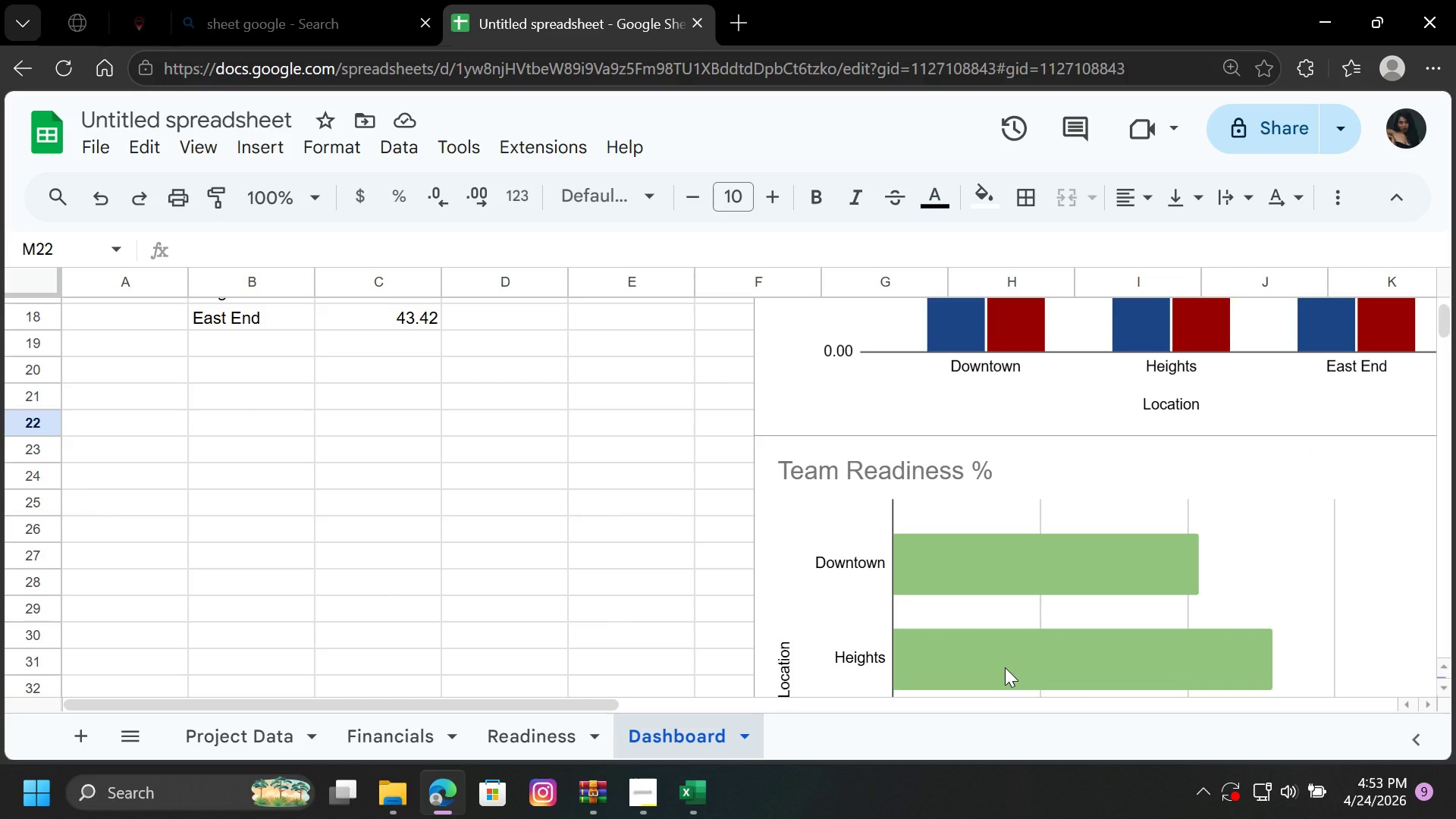 
scroll: coordinate [1005, 667], scroll_direction: up, amount: 4.0
 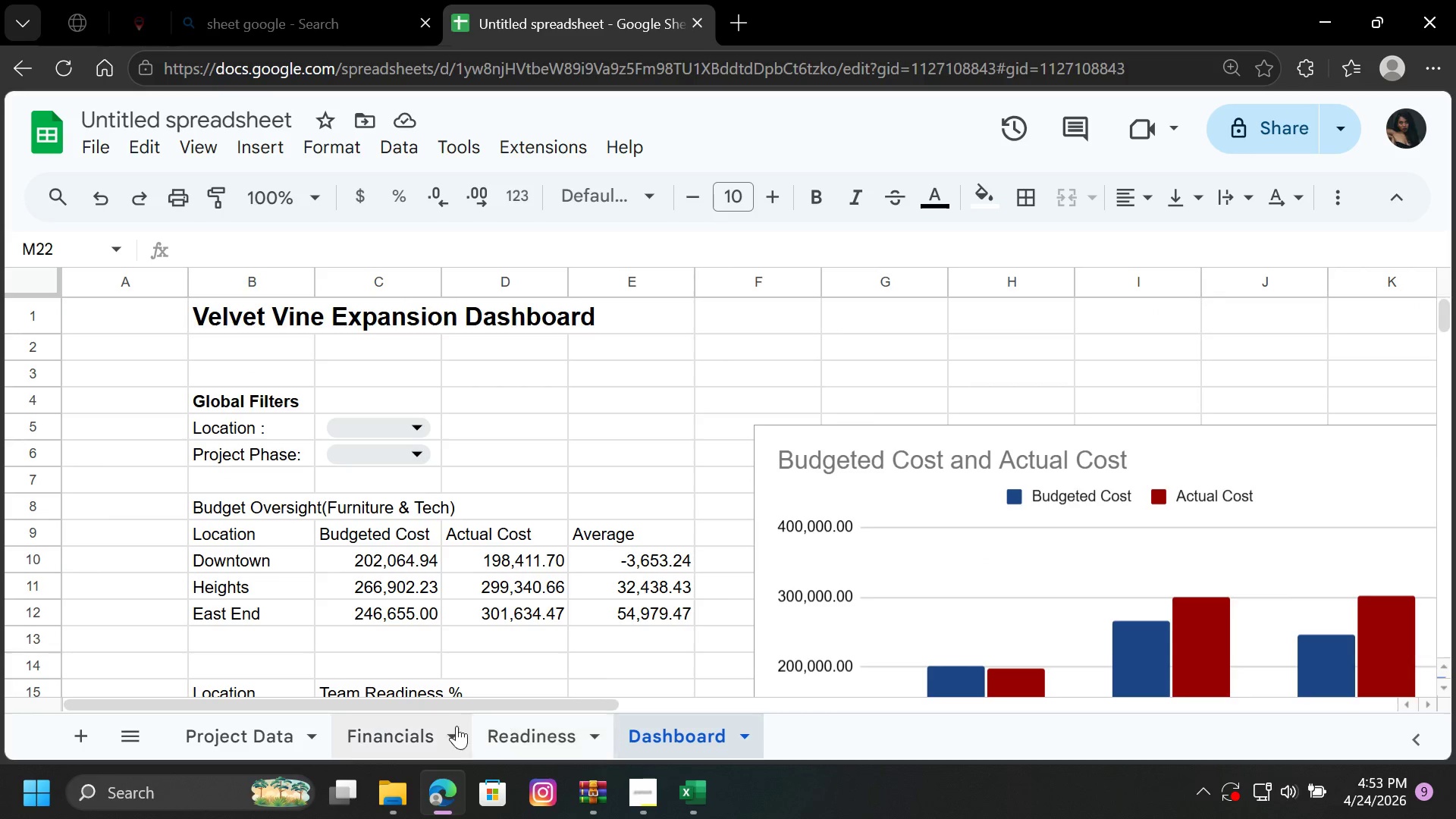 
left_click([408, 737])
 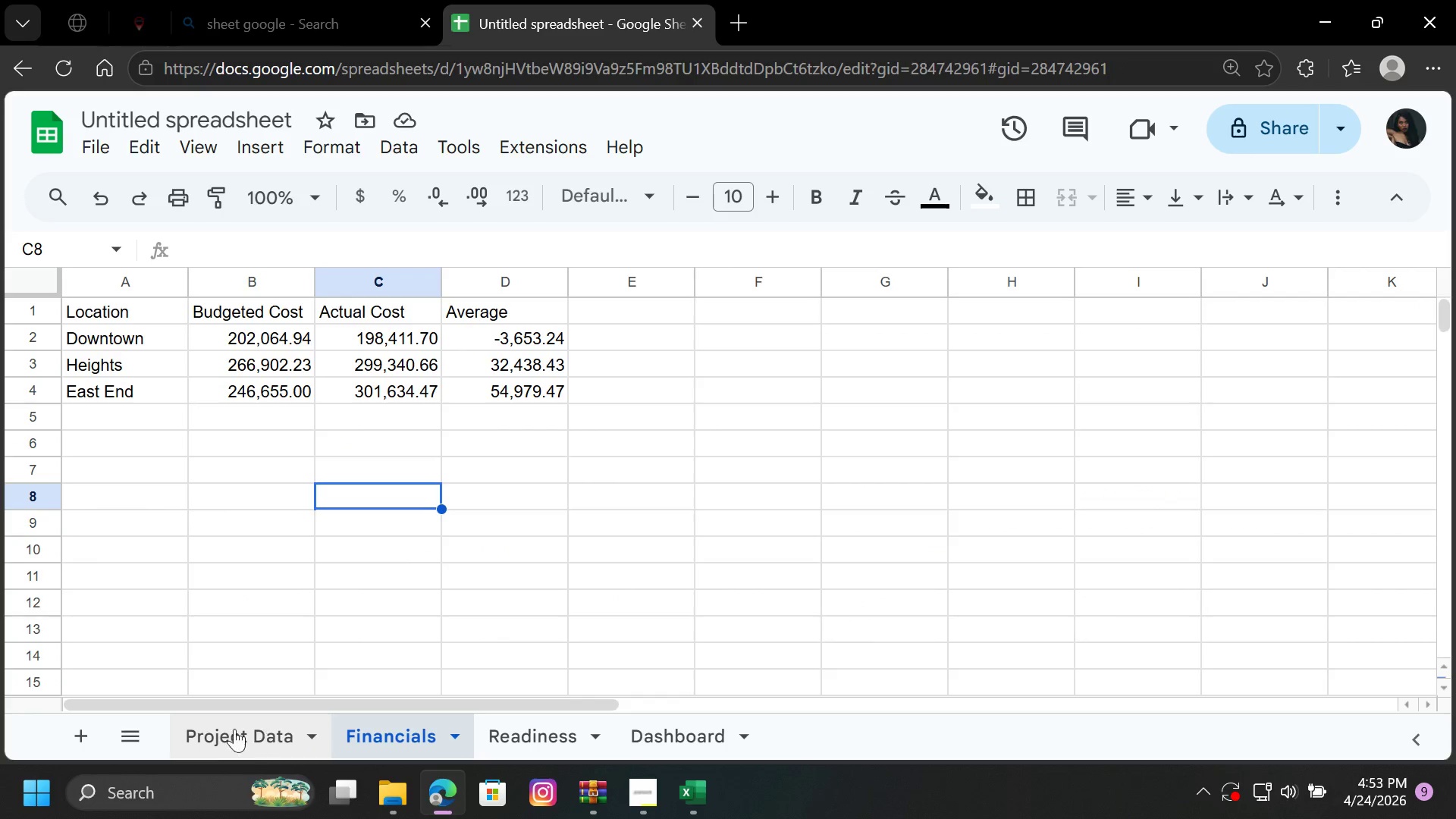 
left_click([224, 726])
 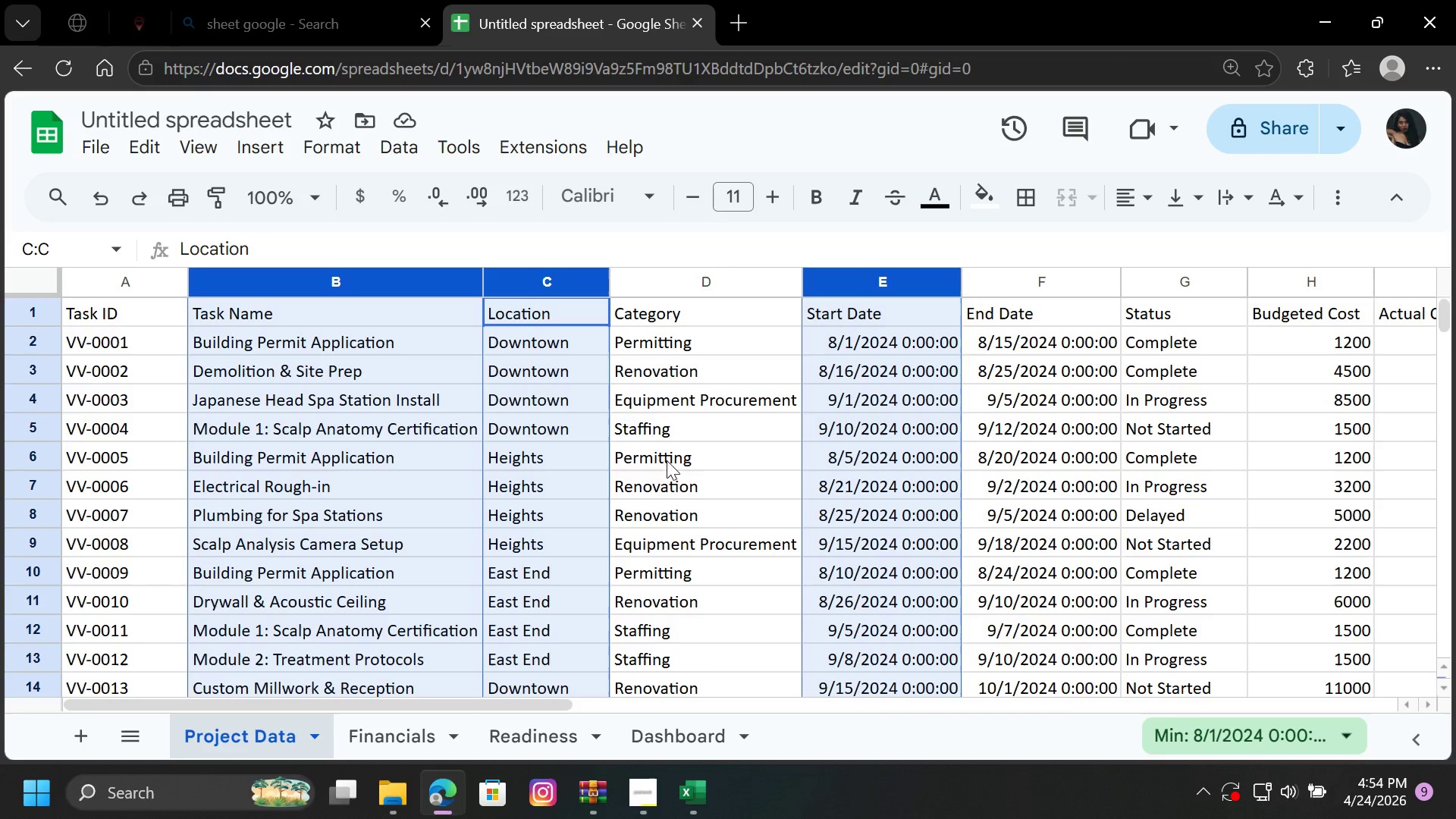 
wait(5.05)
 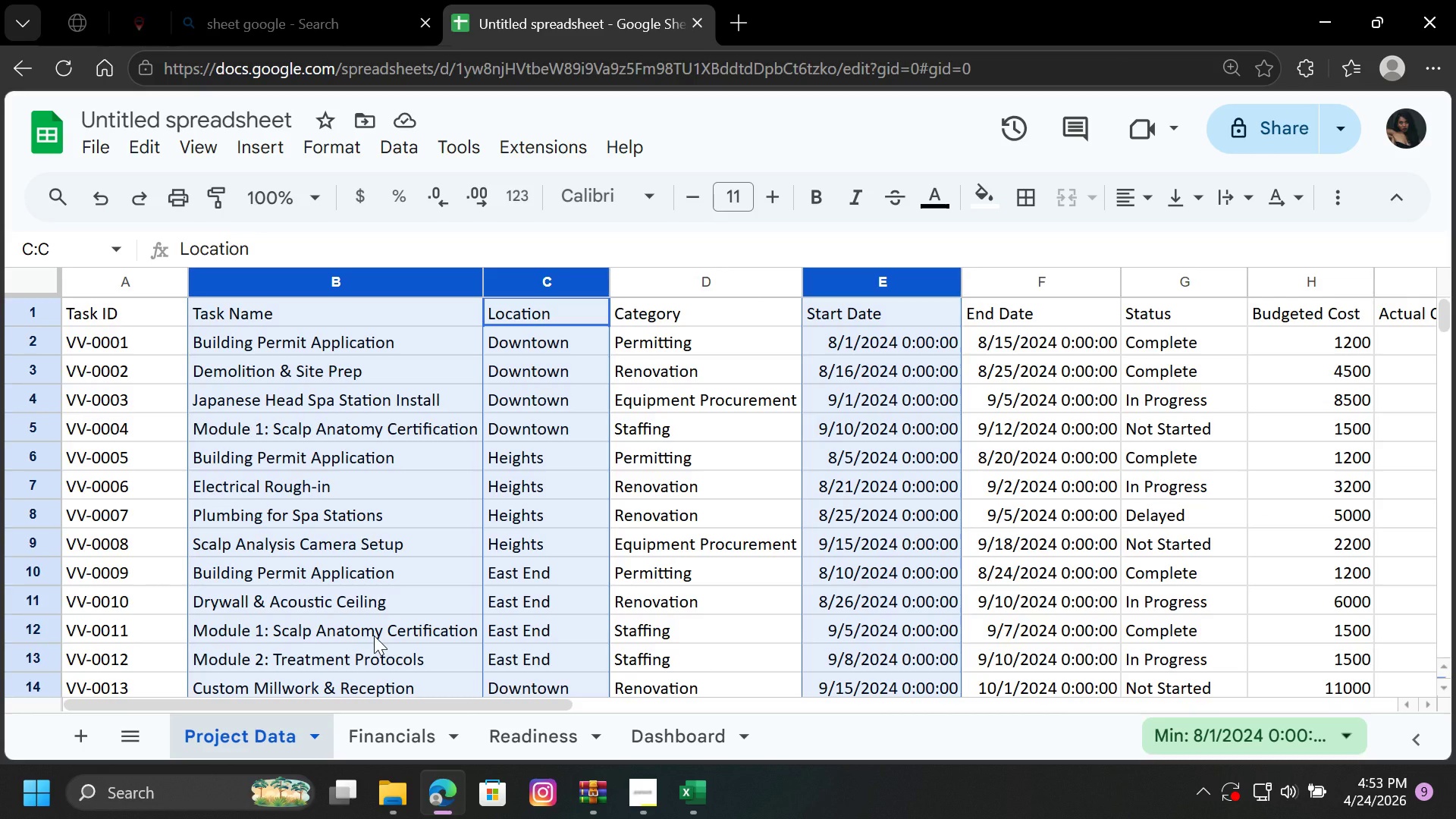 
left_click([738, 249])
 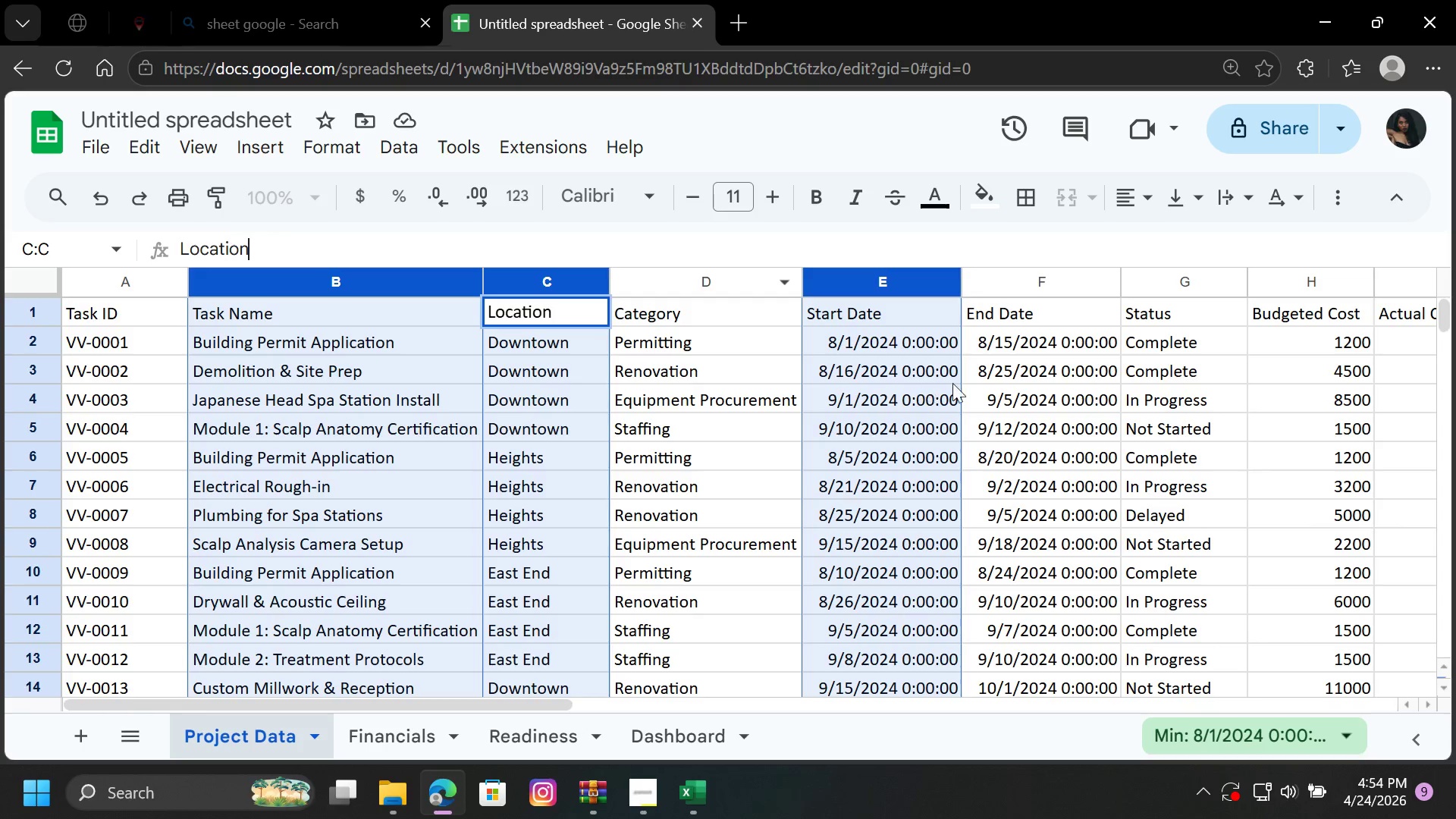 
left_click([1062, 389])
 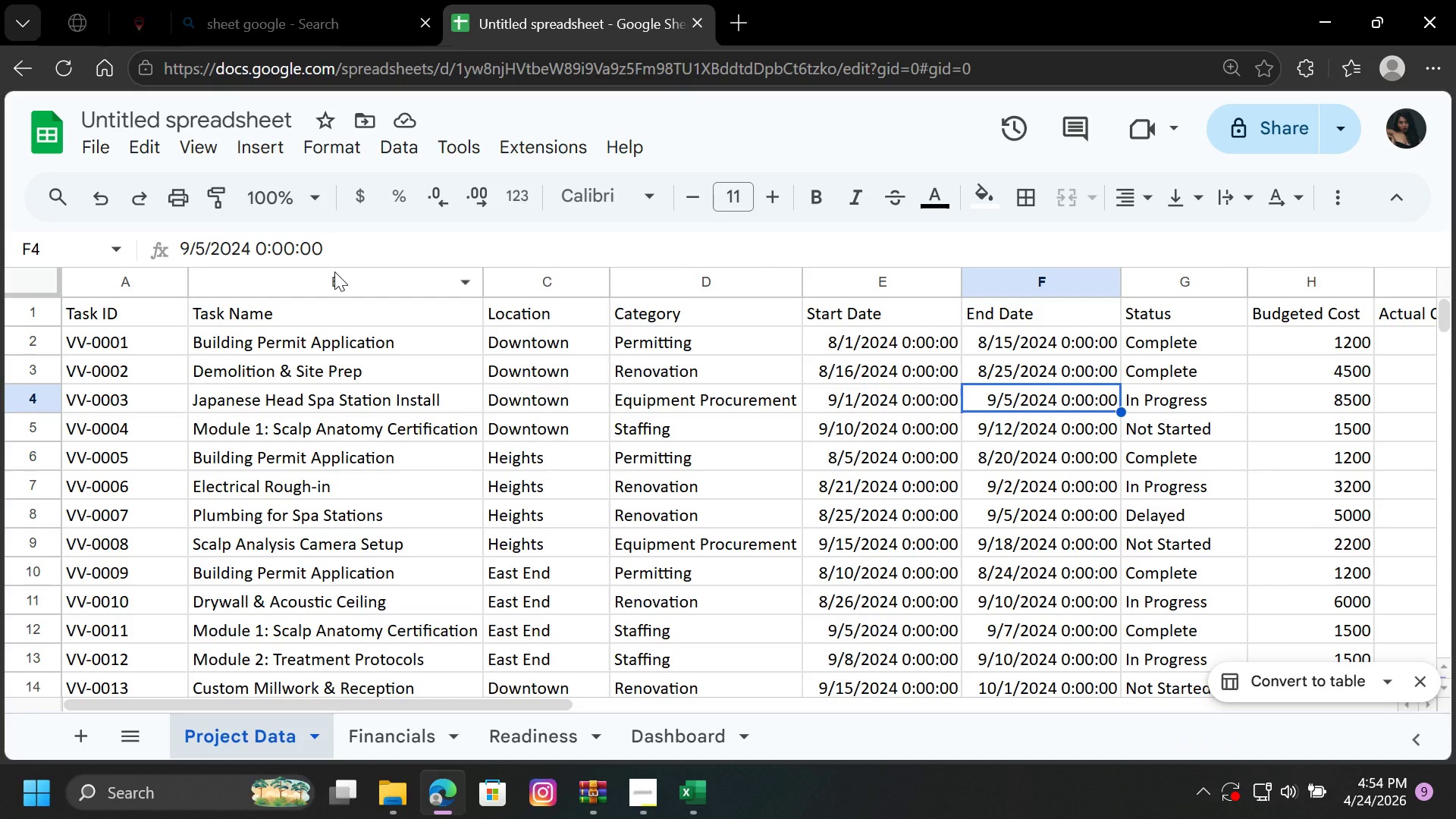 
key(Control+ControlLeft)
 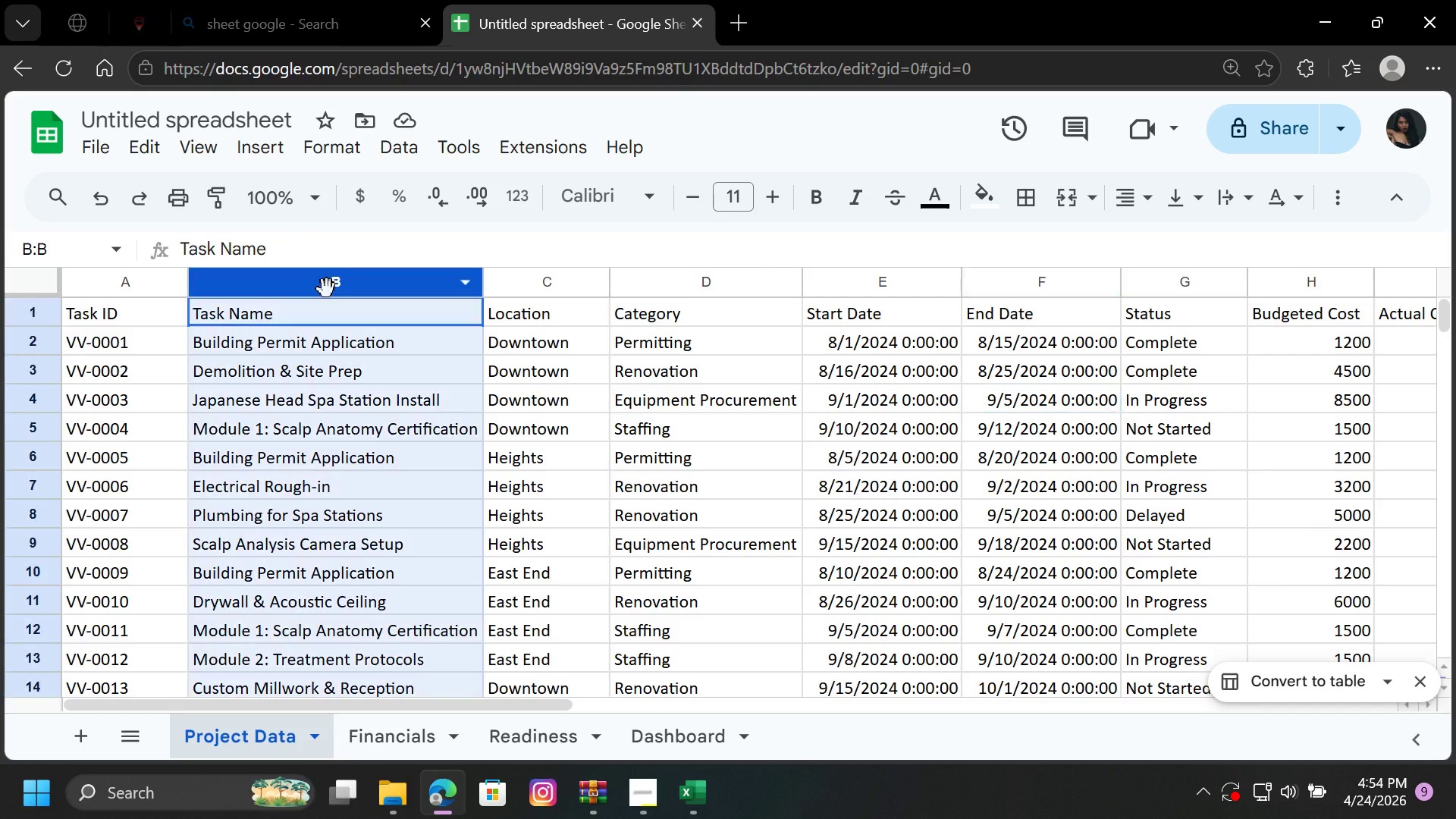 
left_click([327, 289])
 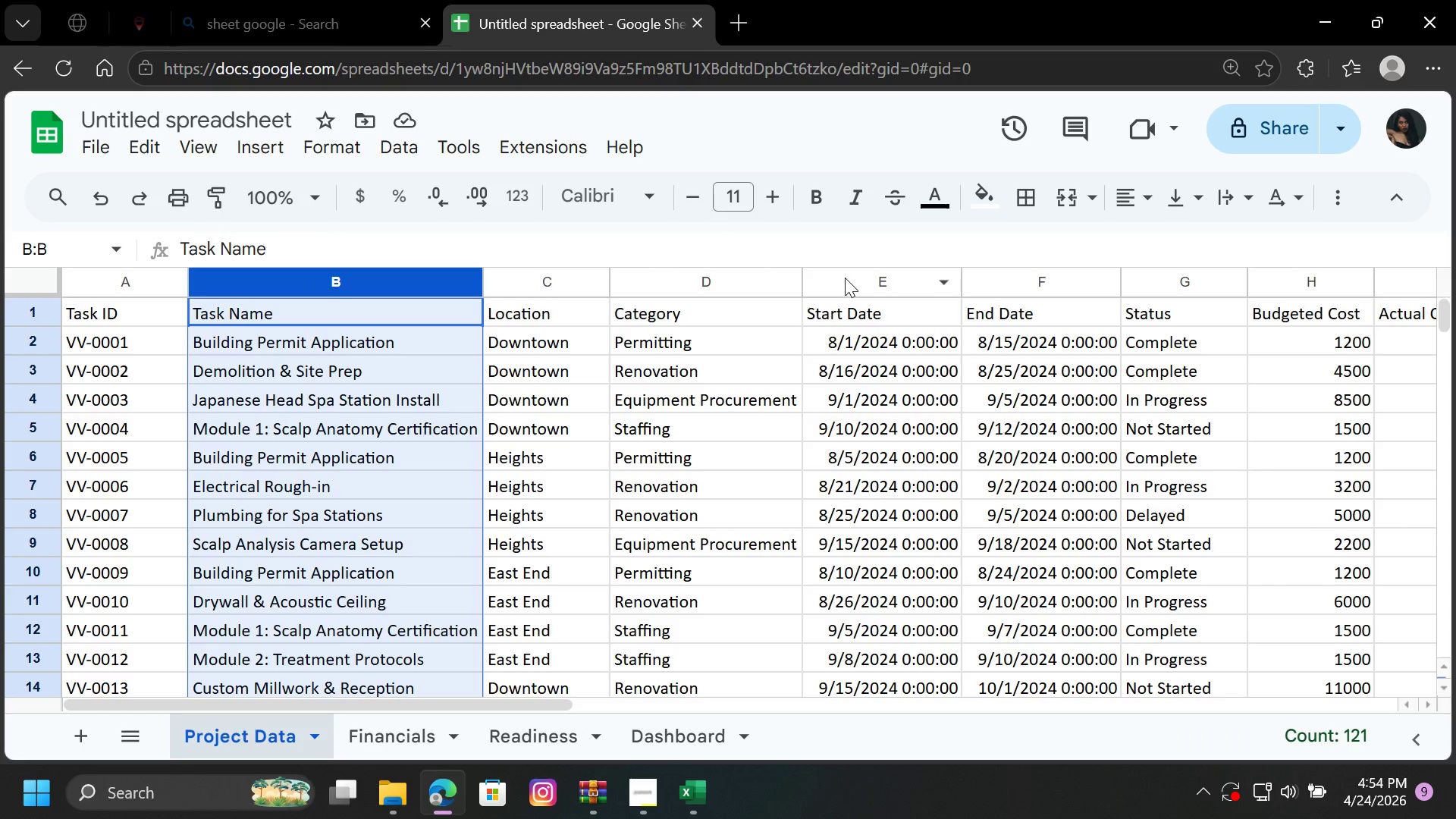 
hold_key(key=ControlLeft, duration=0.55)
left_click([845, 278])
 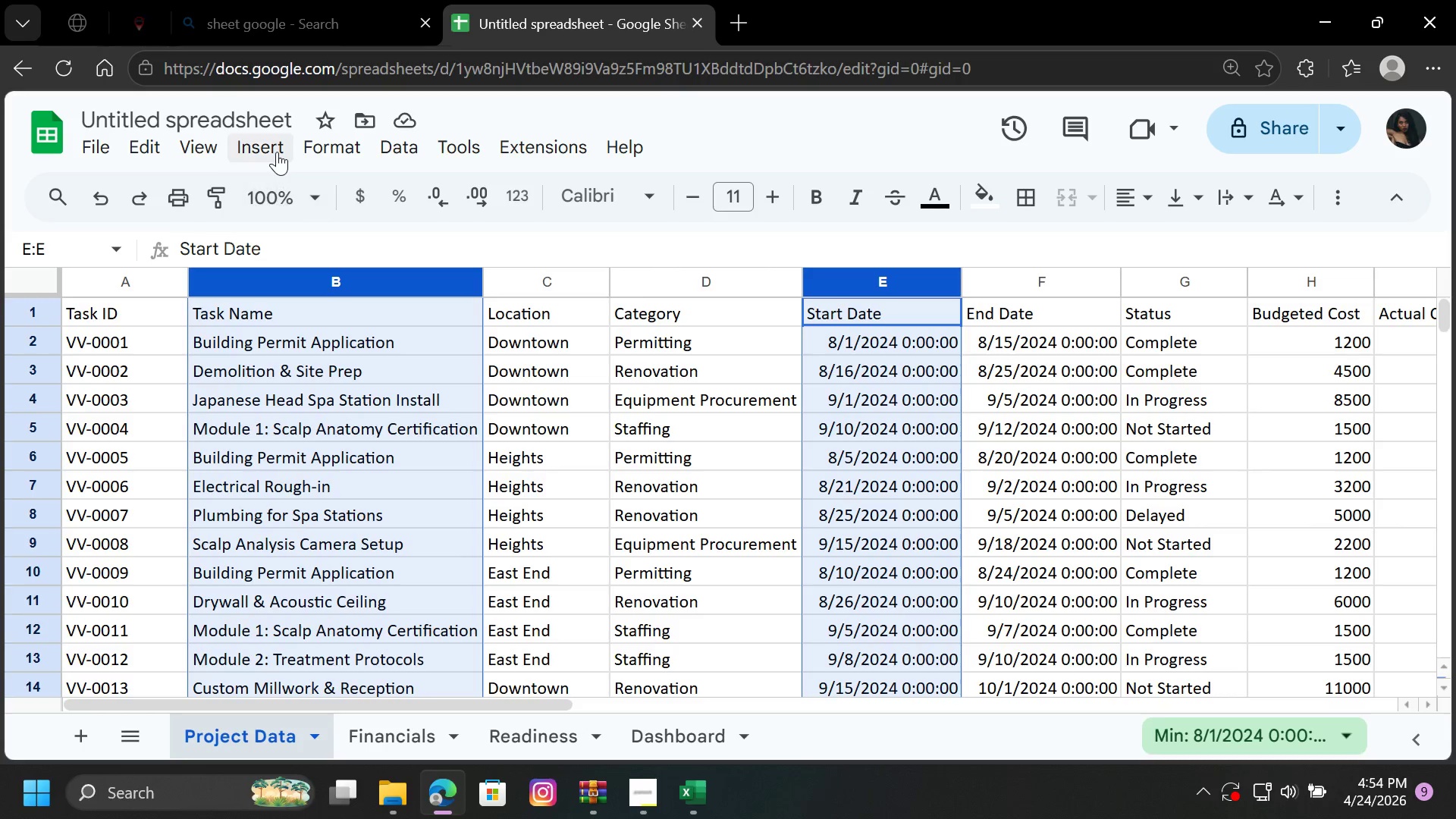 
left_click([277, 152])
 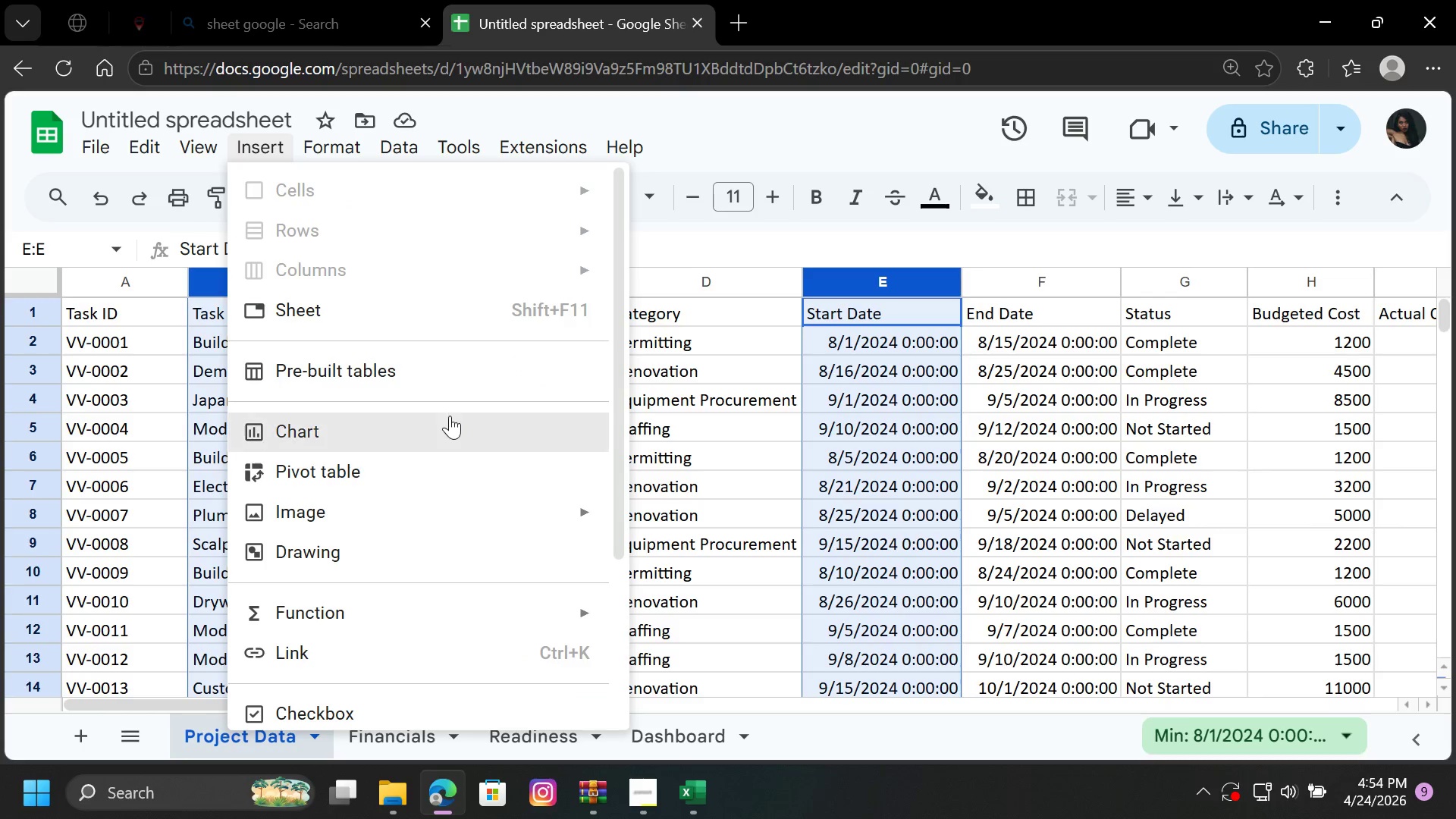 
left_click([450, 416])
 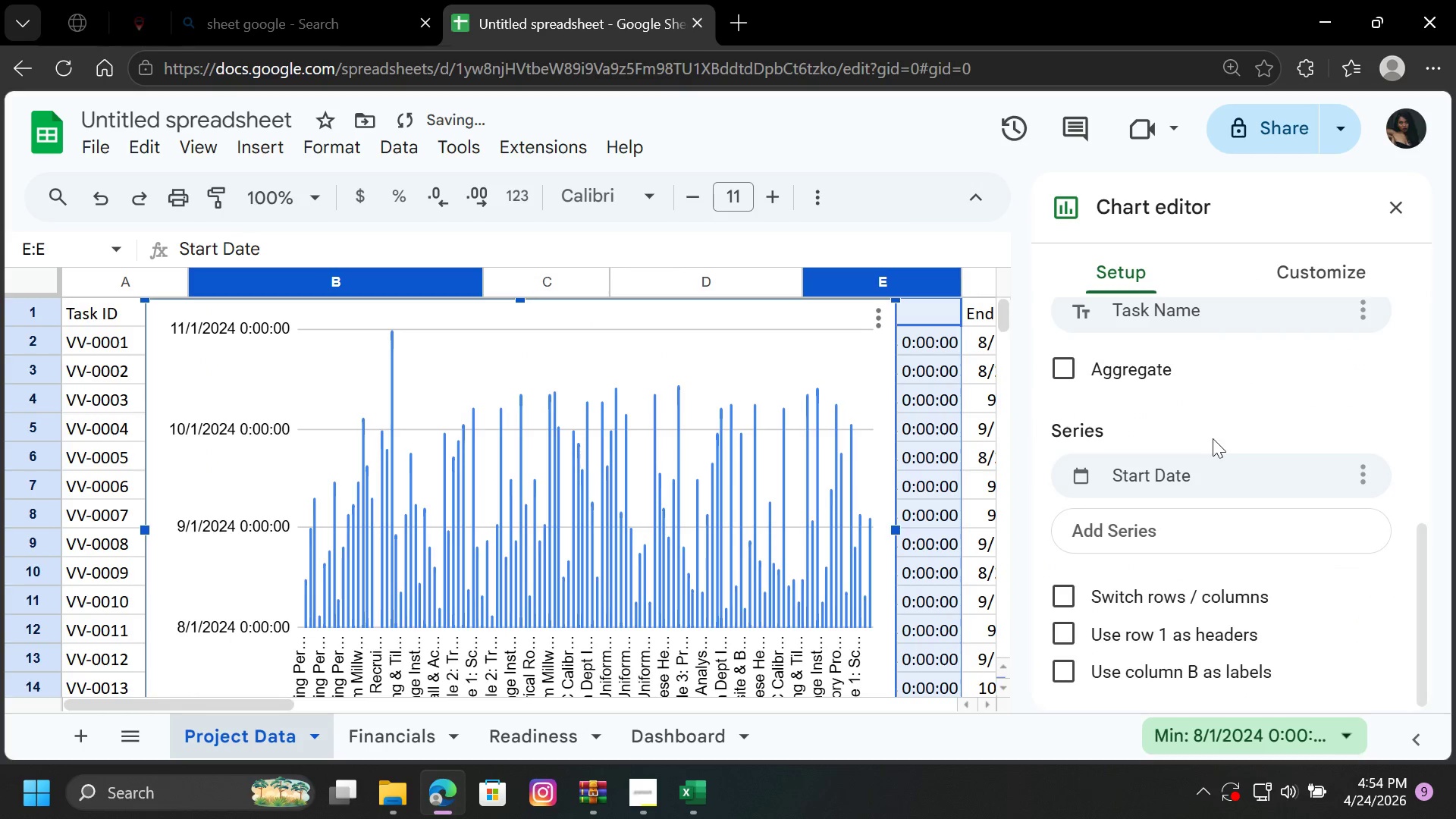 
scroll: coordinate [1216, 373], scroll_direction: up, amount: 5.0
 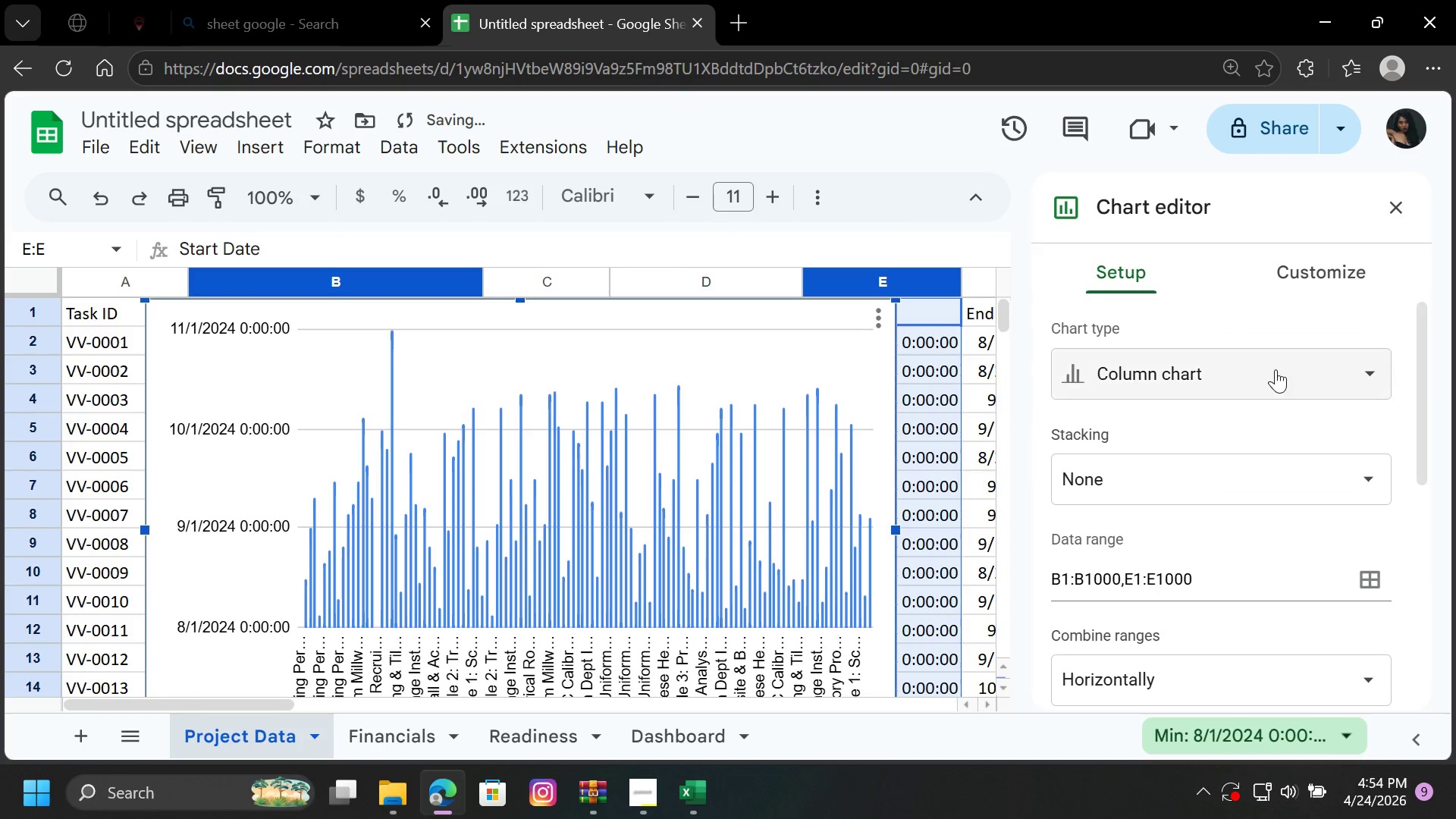 
left_click([1279, 367])
 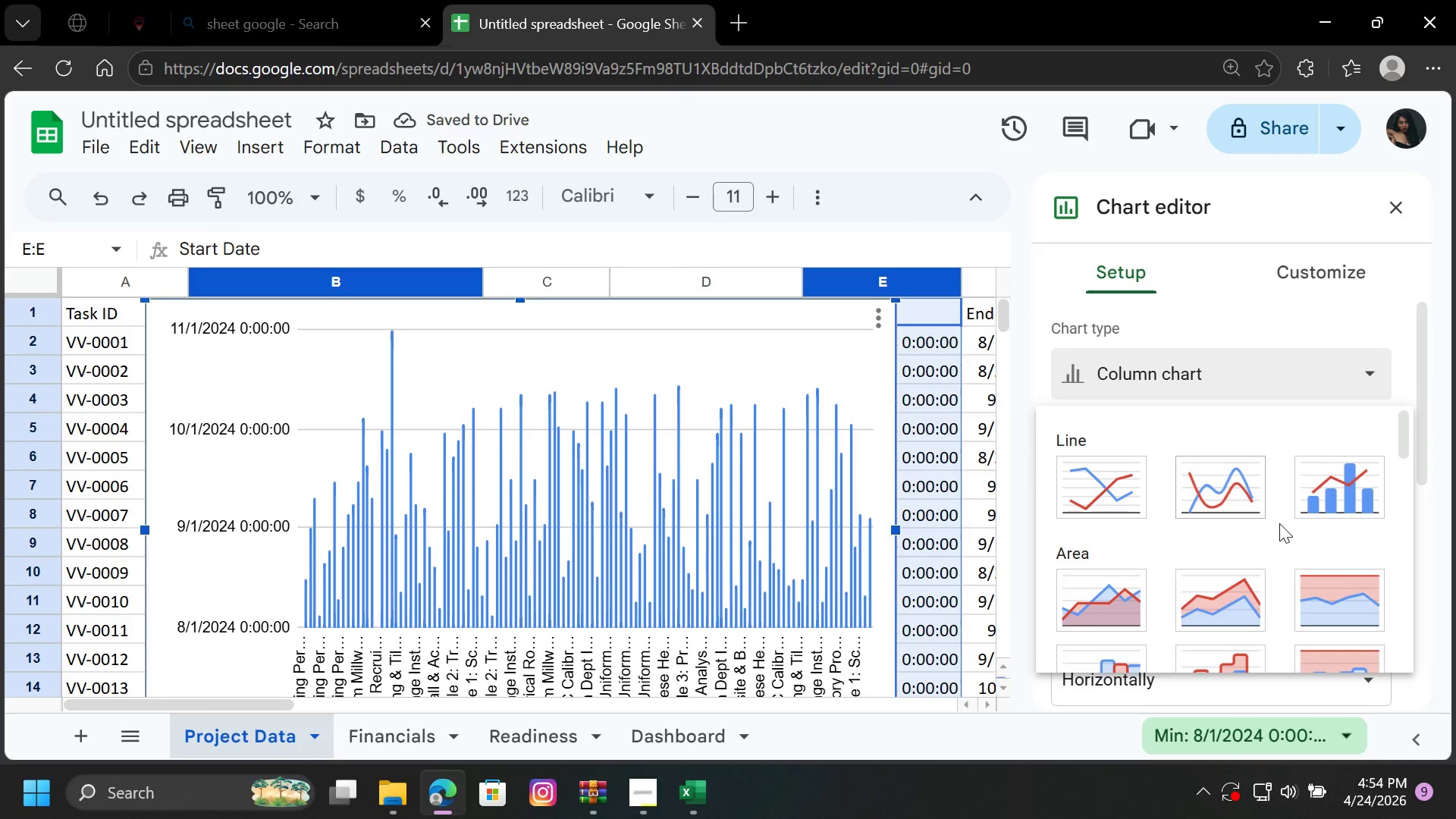 
scroll: coordinate [1276, 544], scroll_direction: down, amount: 2.0
 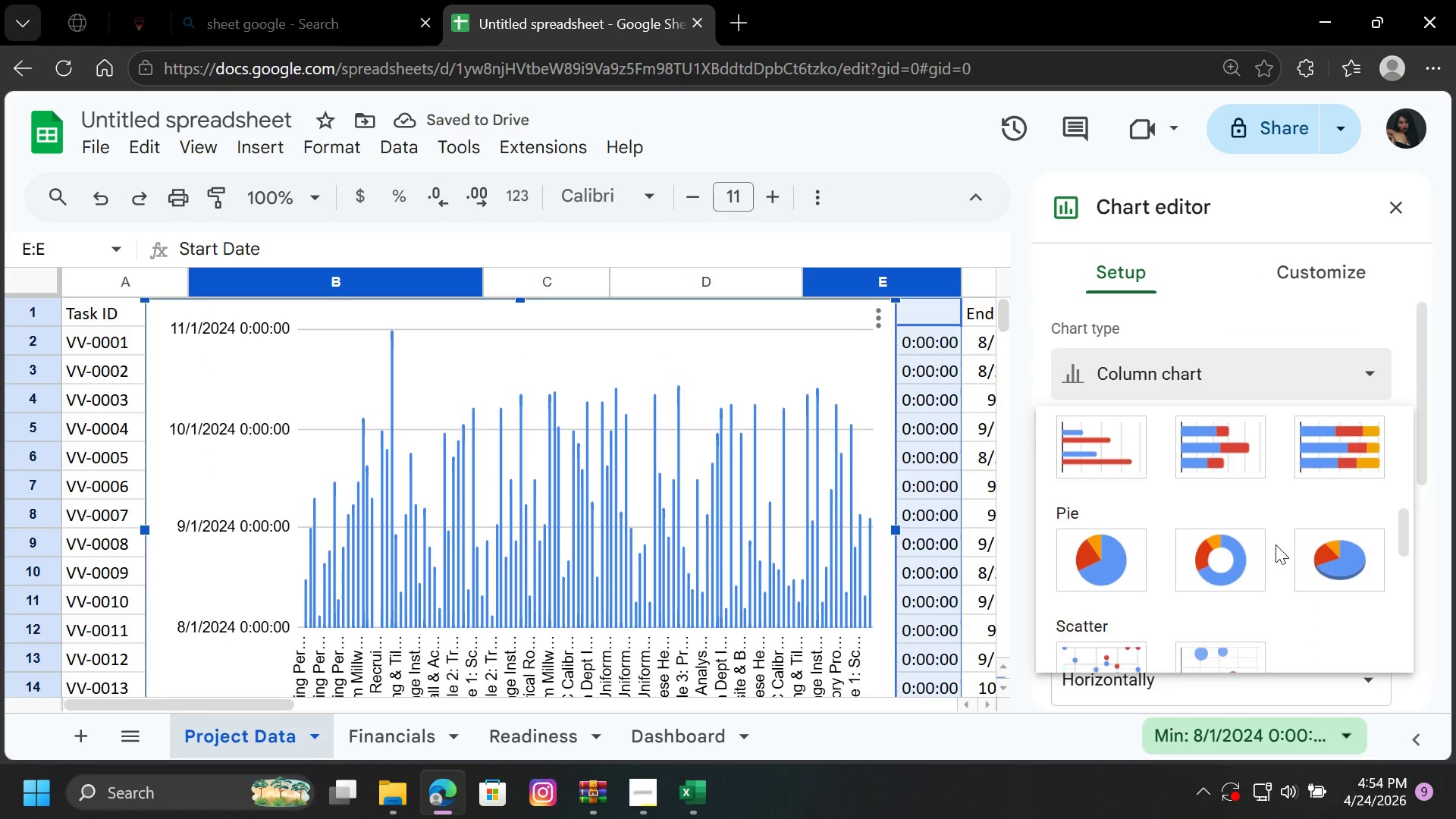 
mouse_move([1320, 464])
 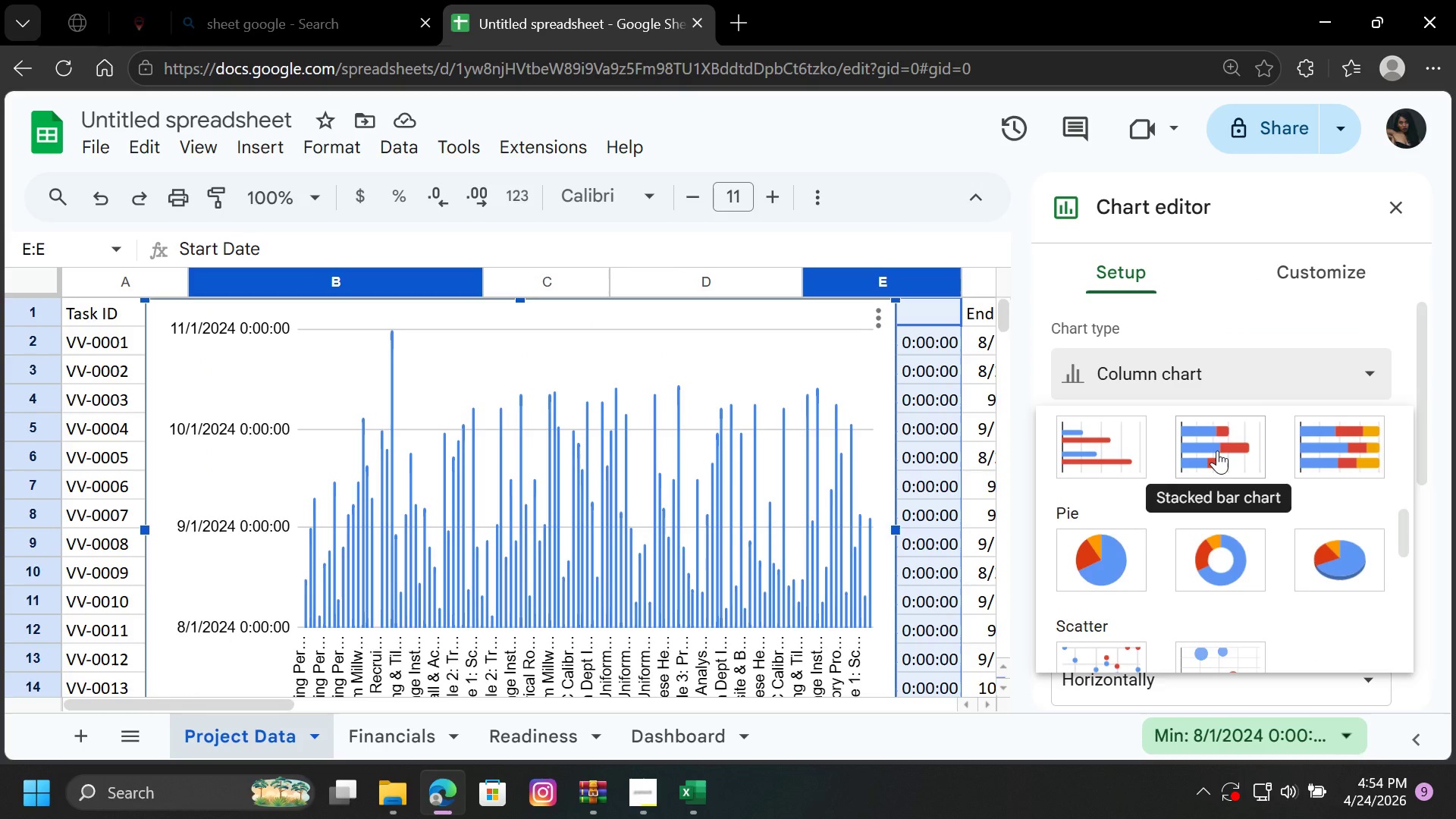 
left_click([1217, 450])
 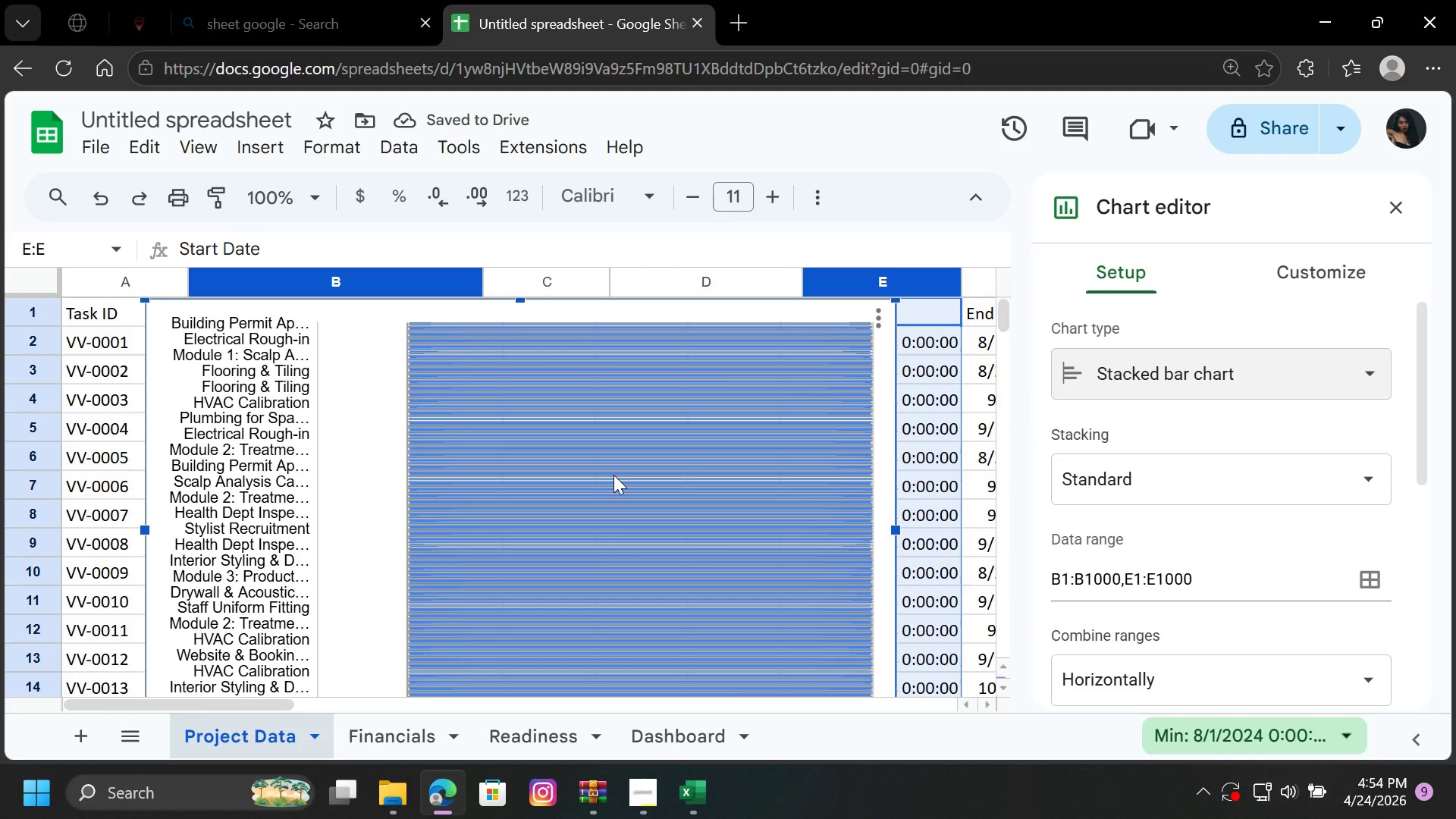 
wait(5.55)
 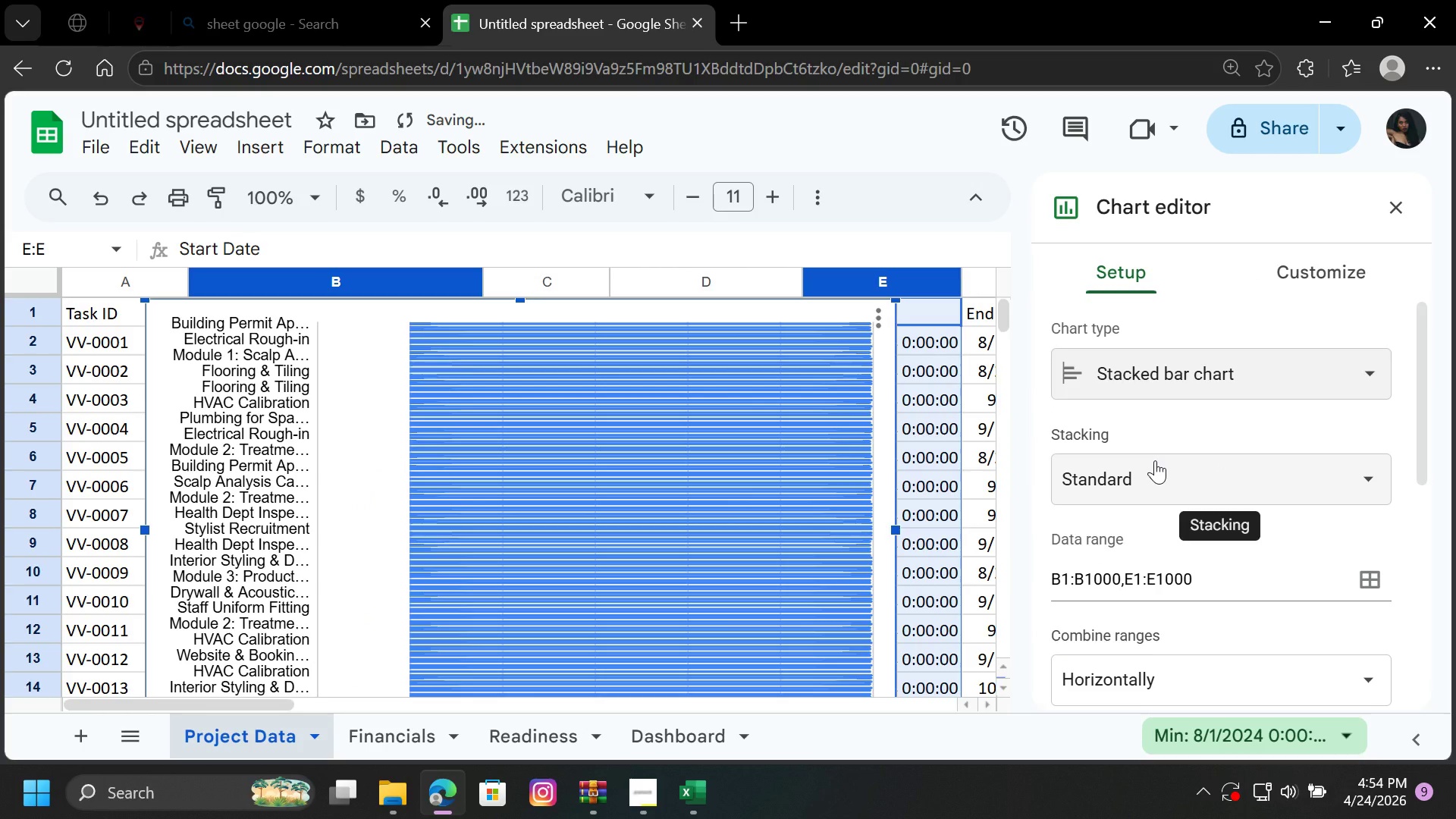 
scroll: coordinate [613, 475], scroll_direction: up, amount: 4.0
 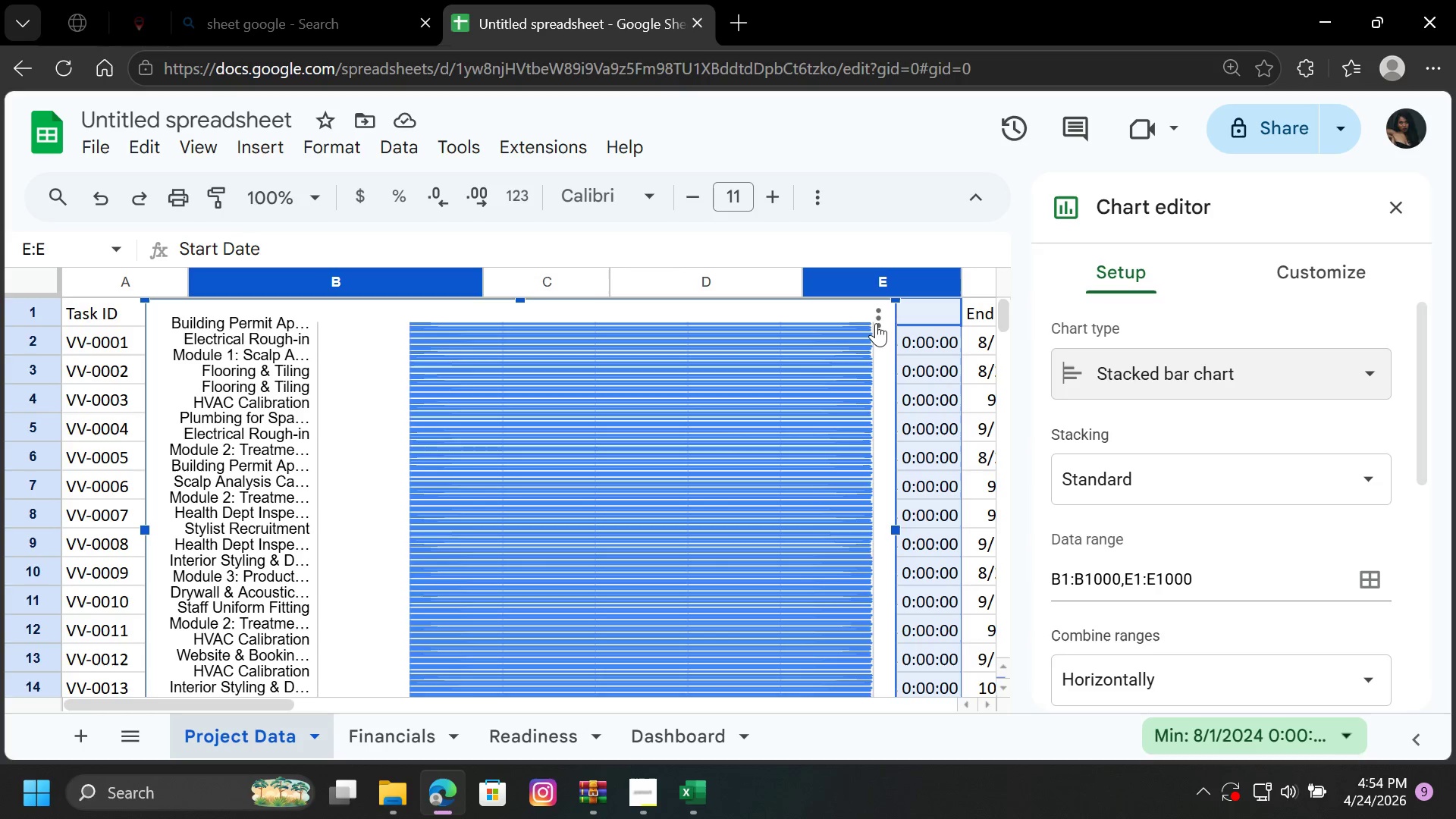 
left_click([876, 320])
 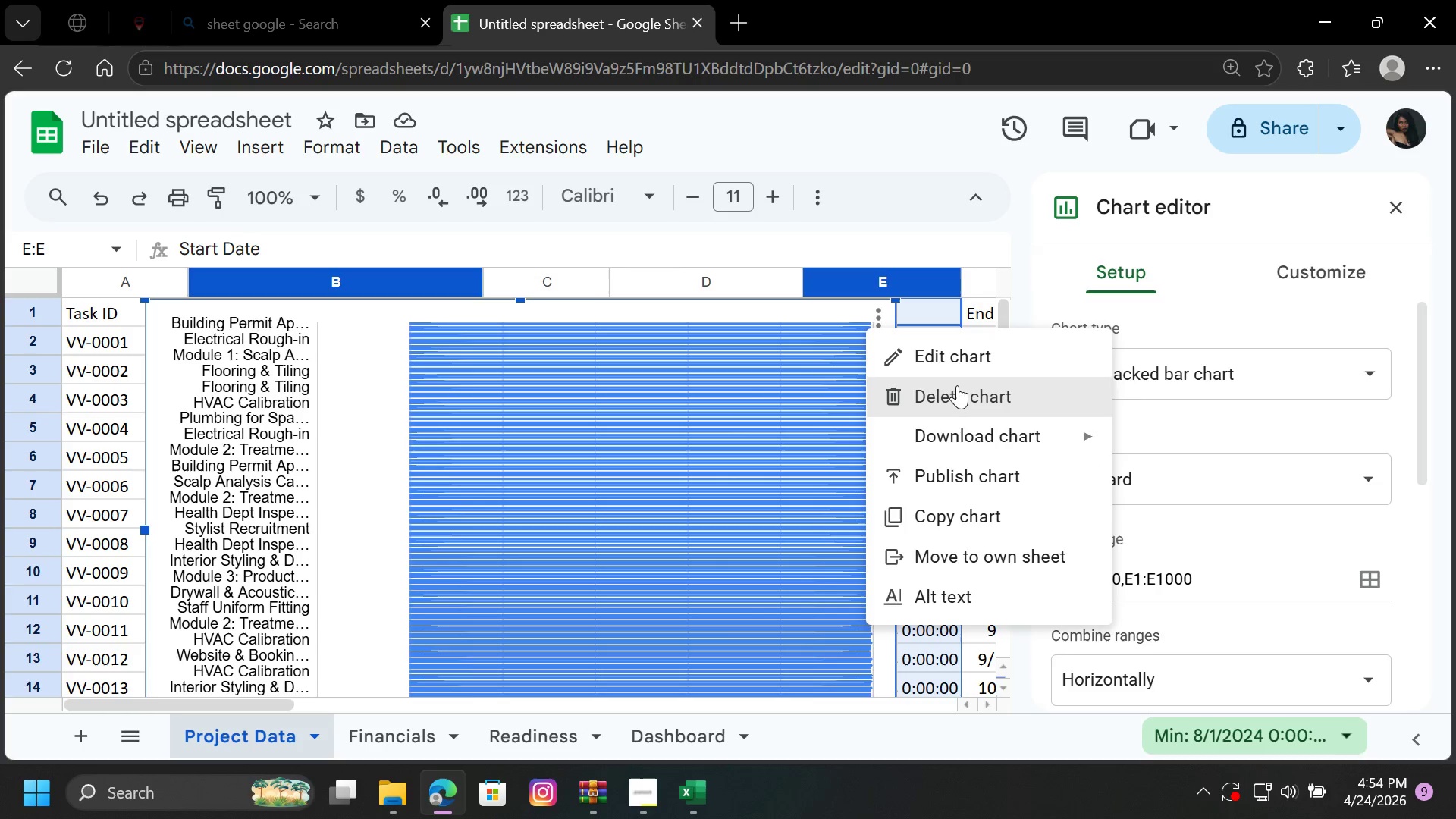 
left_click([959, 389])
 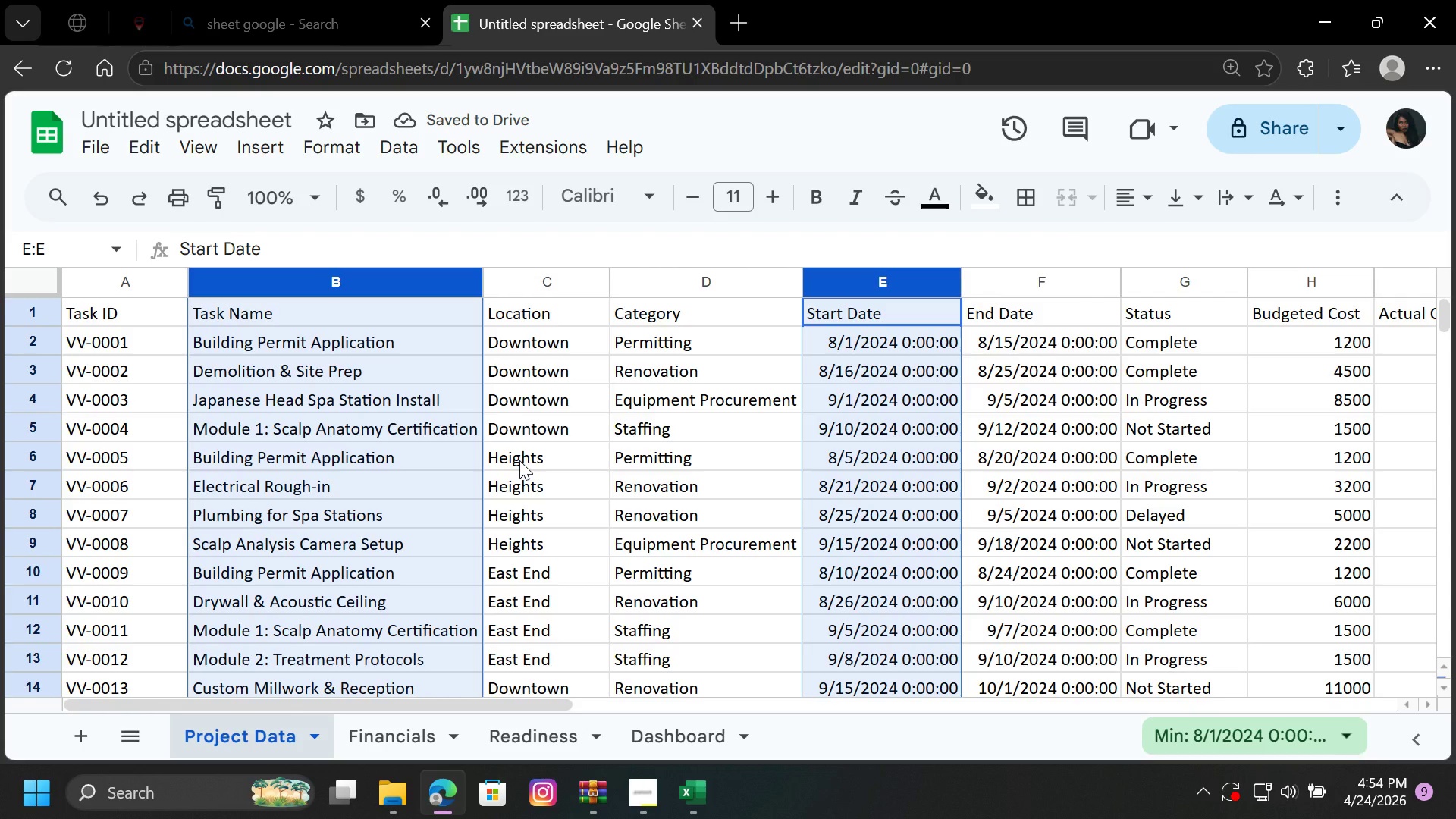 
wait(10.39)
 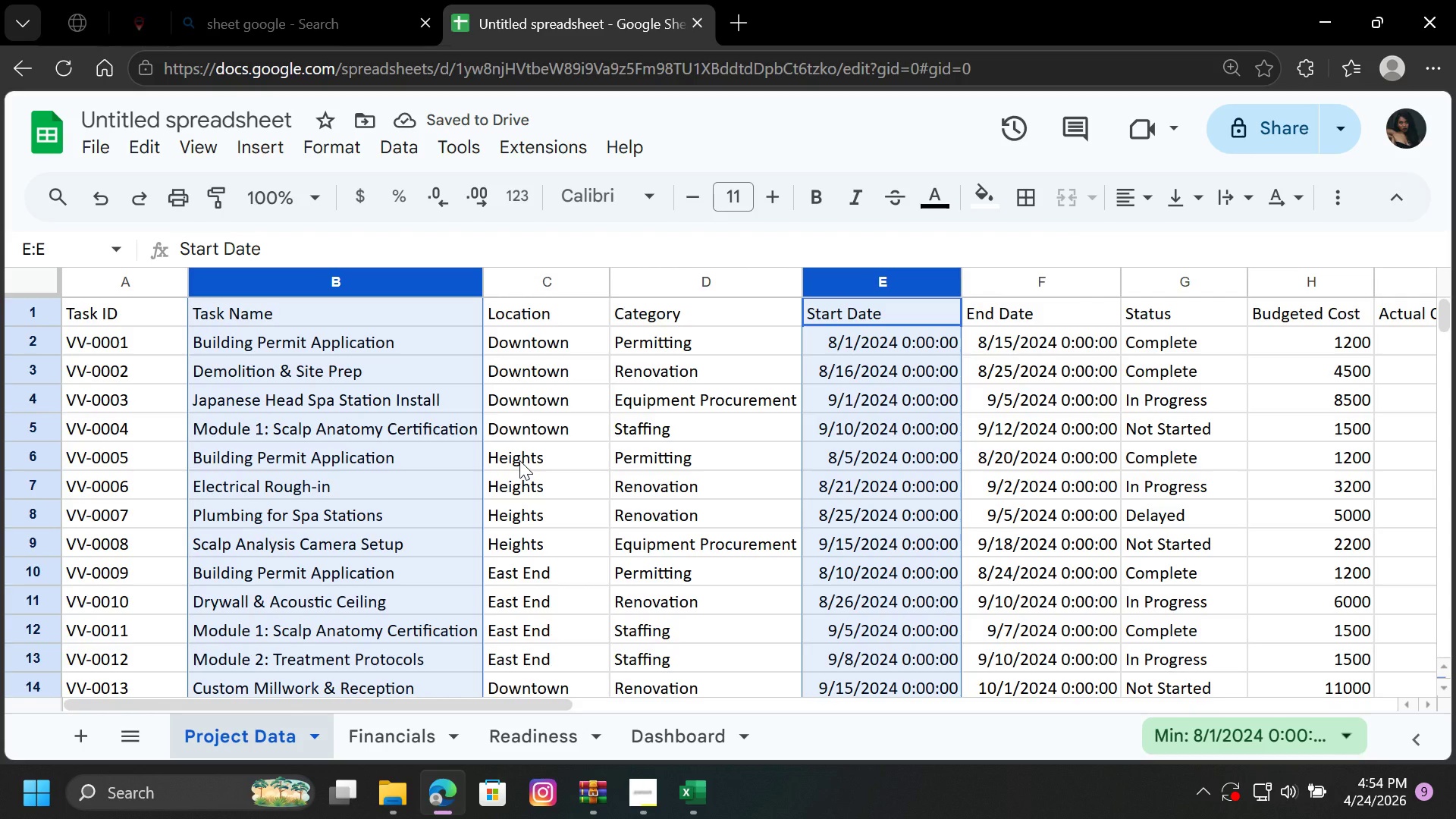 
left_click([67, 726])
 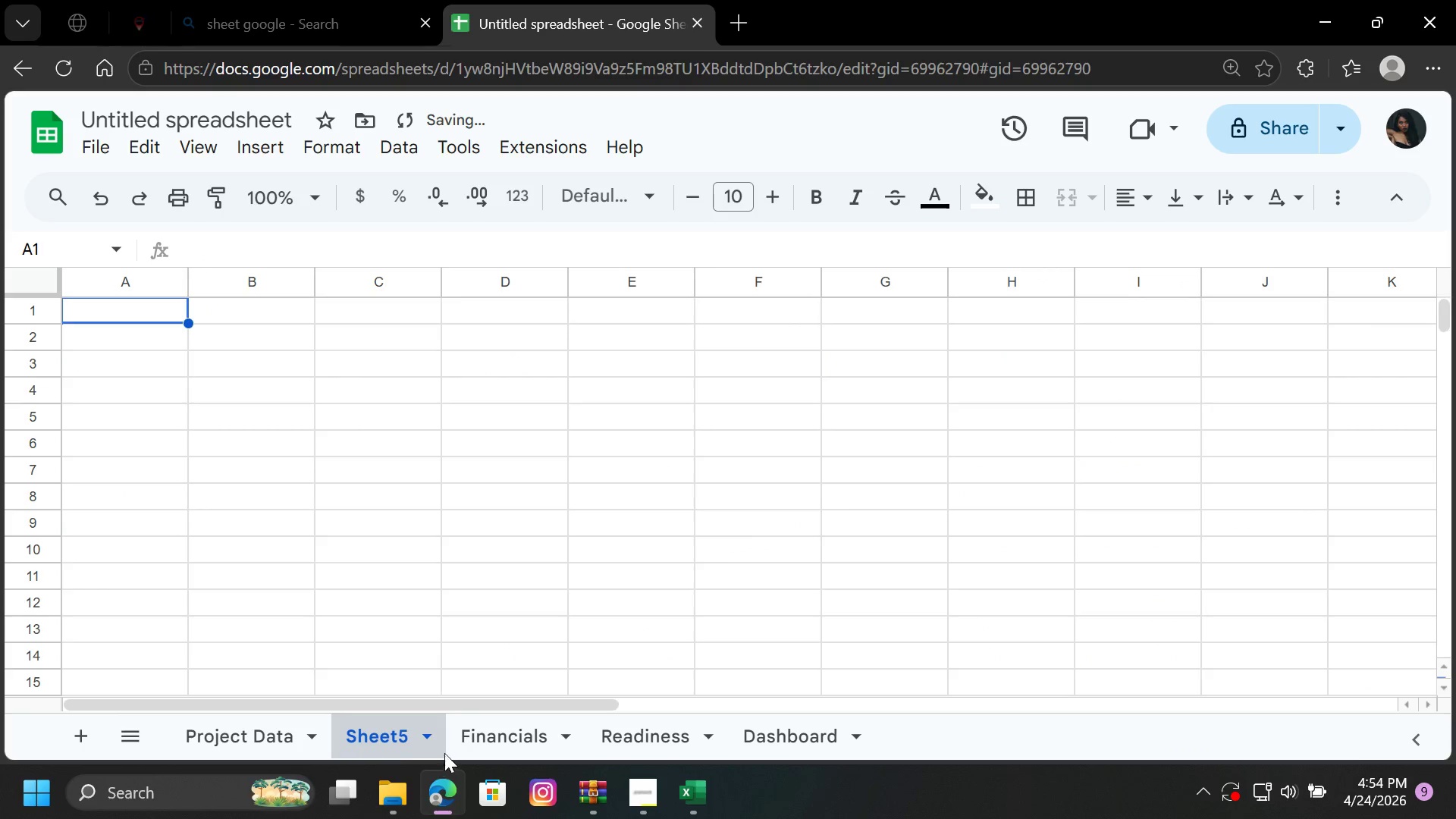 
left_click_drag(start_coordinate=[387, 738], to_coordinate=[852, 755])
 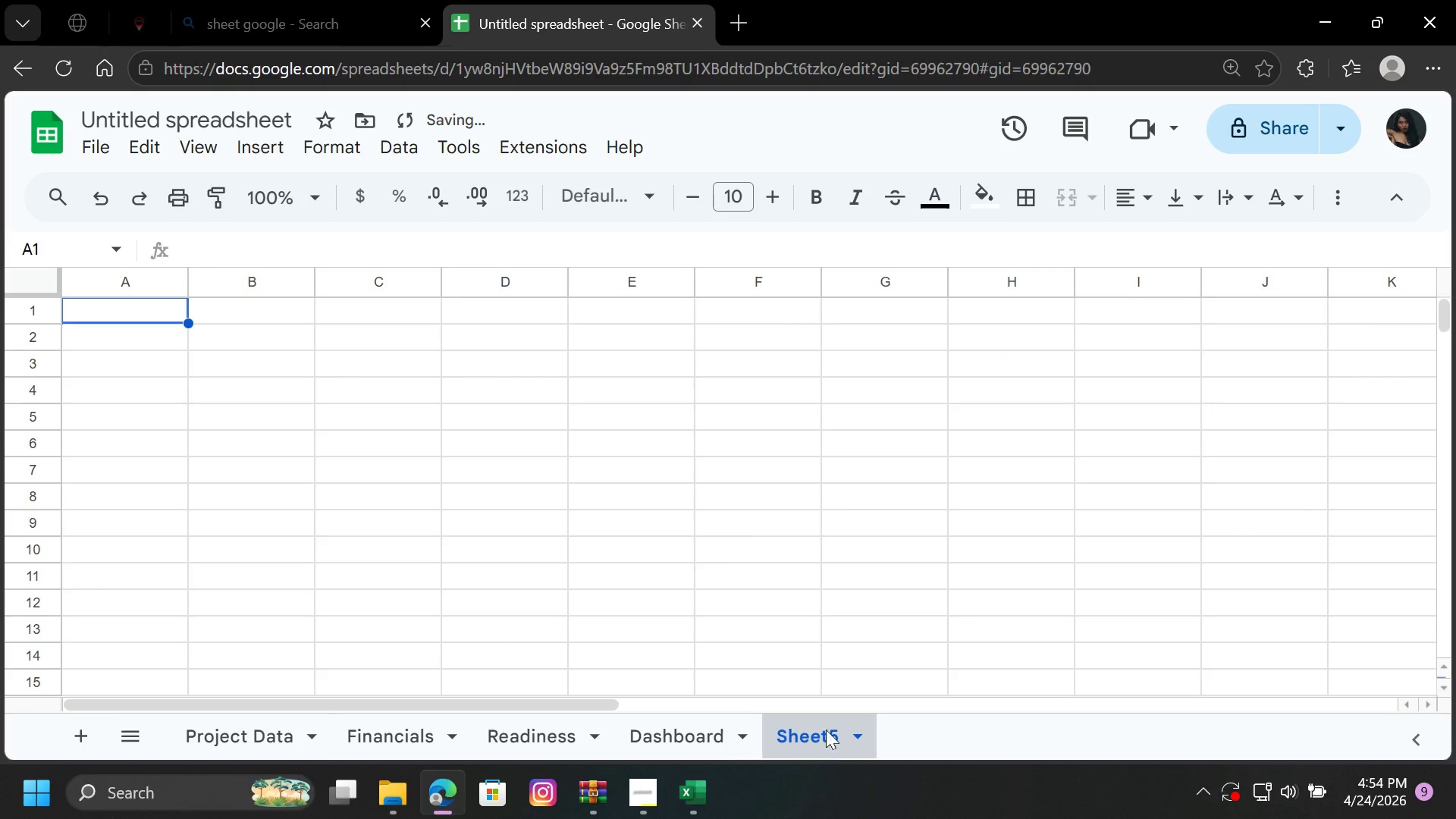 
left_click([827, 726])
 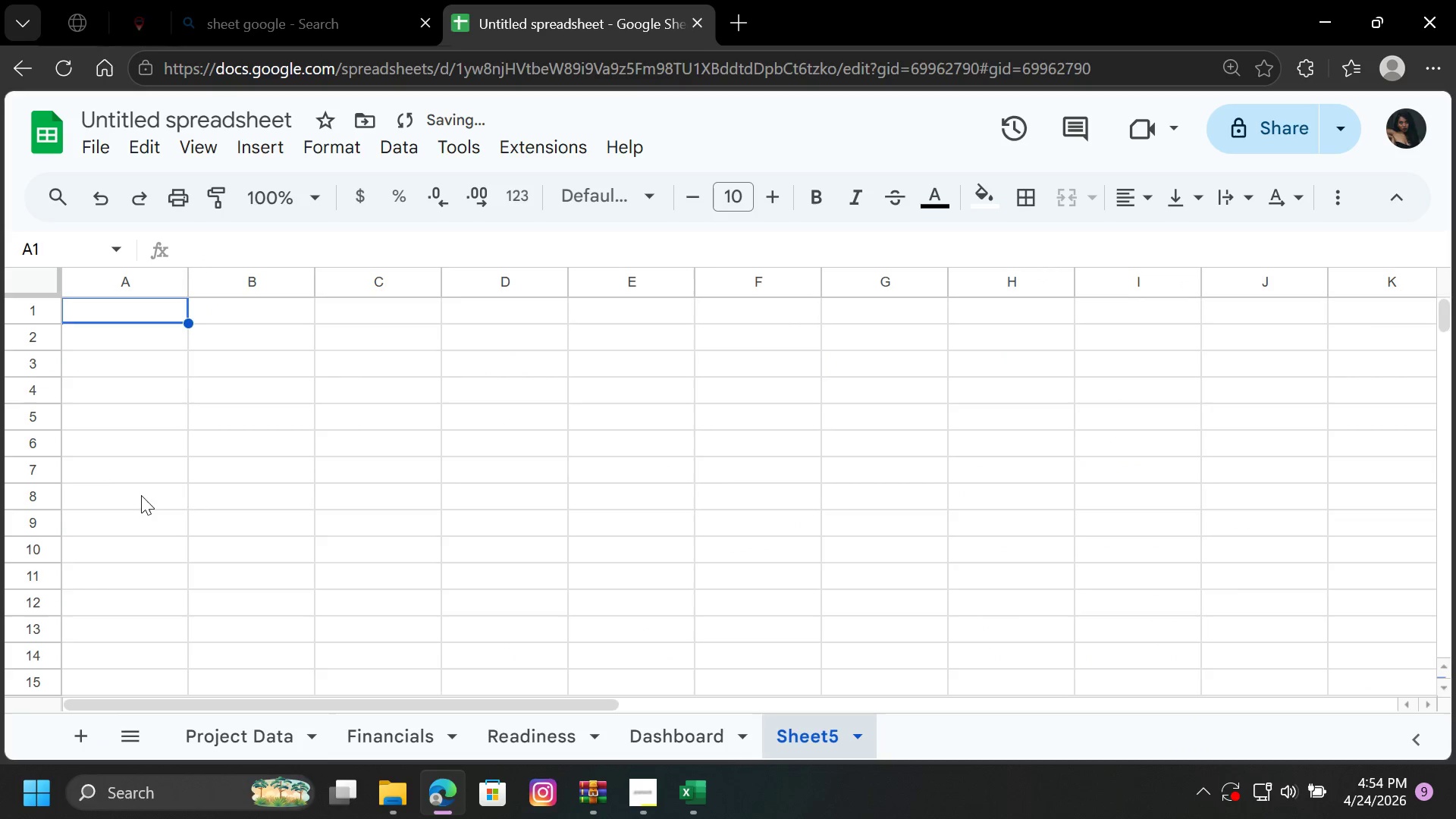 
left_click([84, 374])
 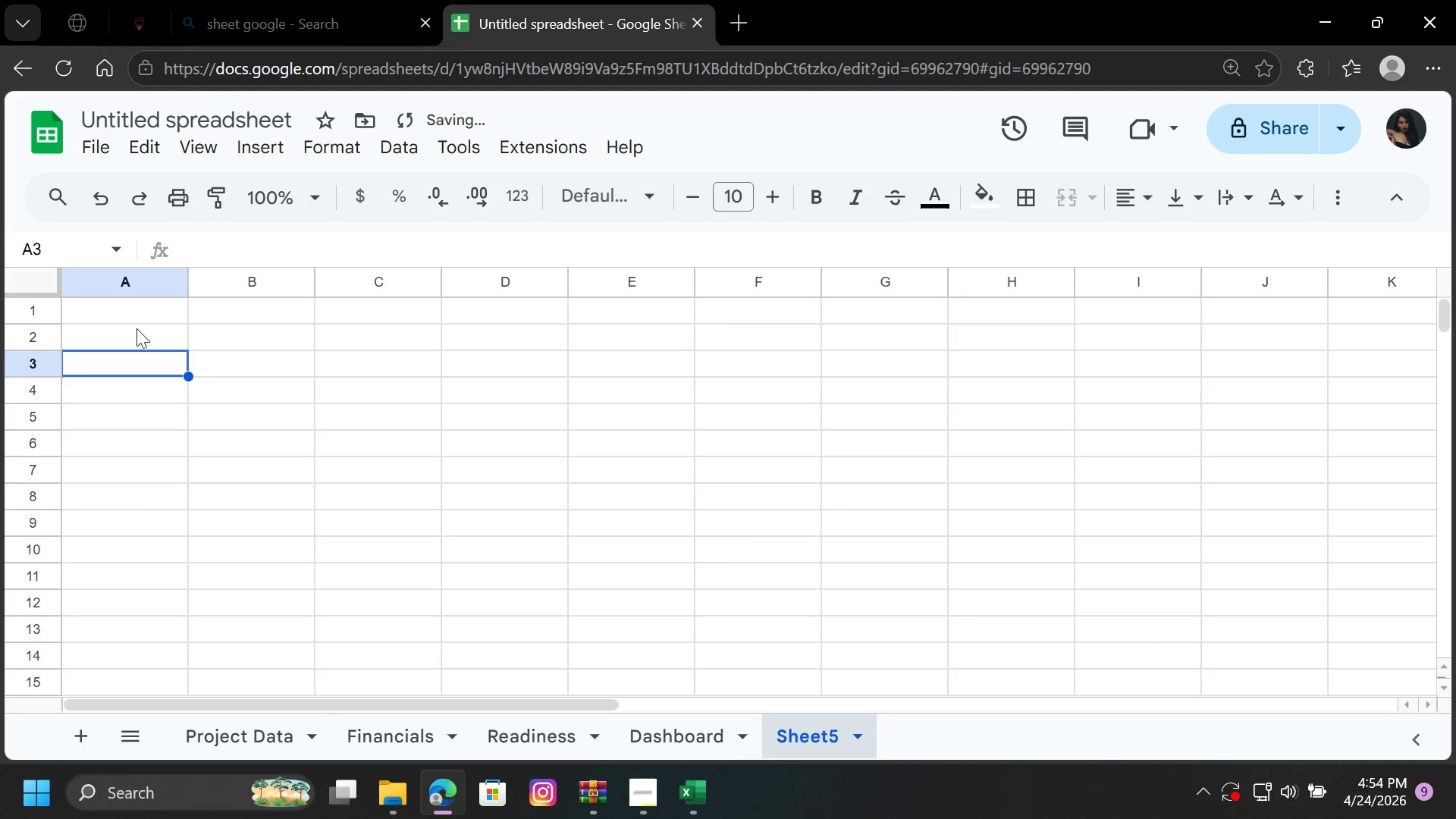 
left_click([135, 323])
 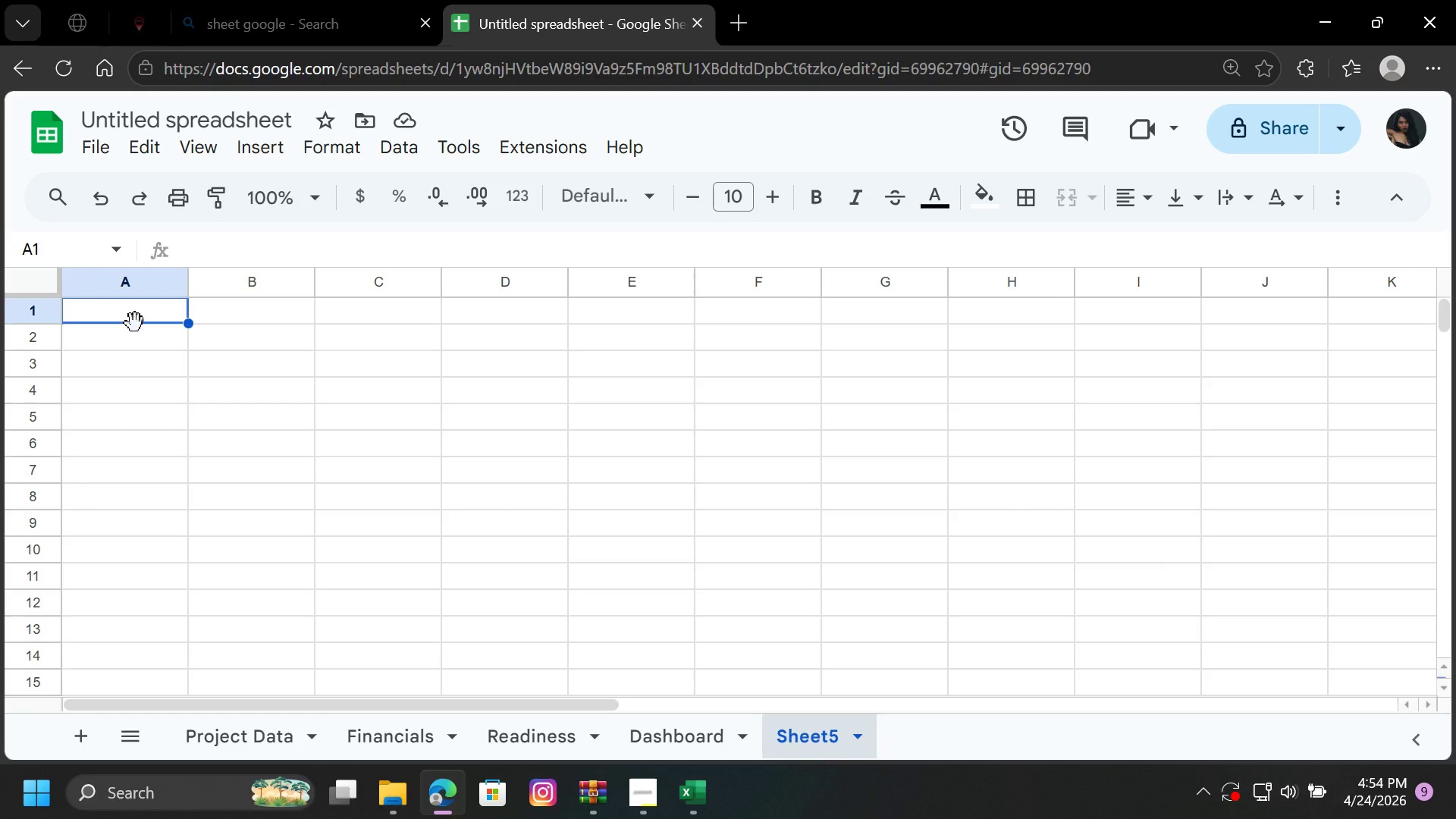 
wait(5.3)
 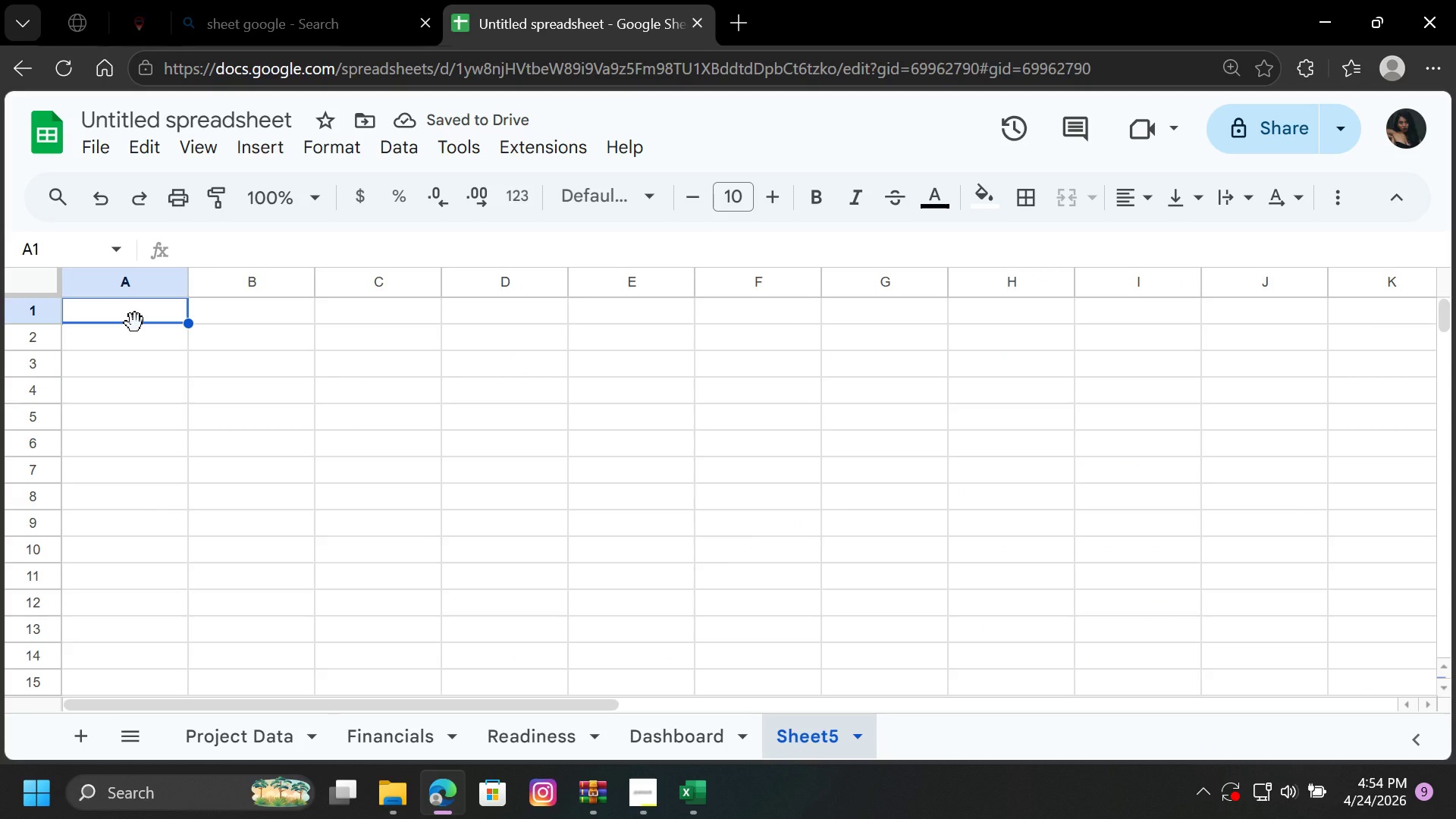 
type(Taske )
key(Backspace)
key(Backspace)
type( name)
 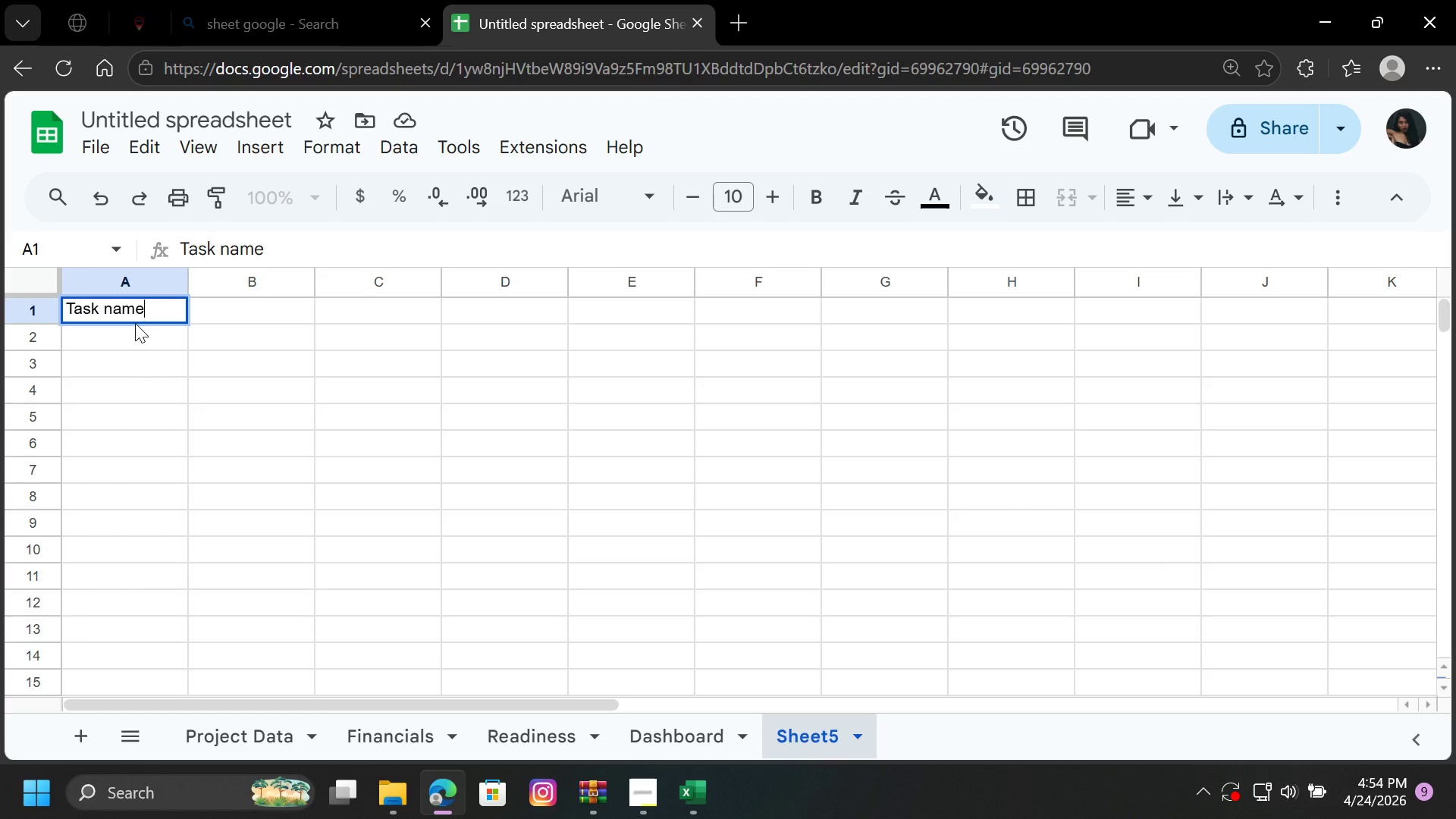 
wait(5.75)
 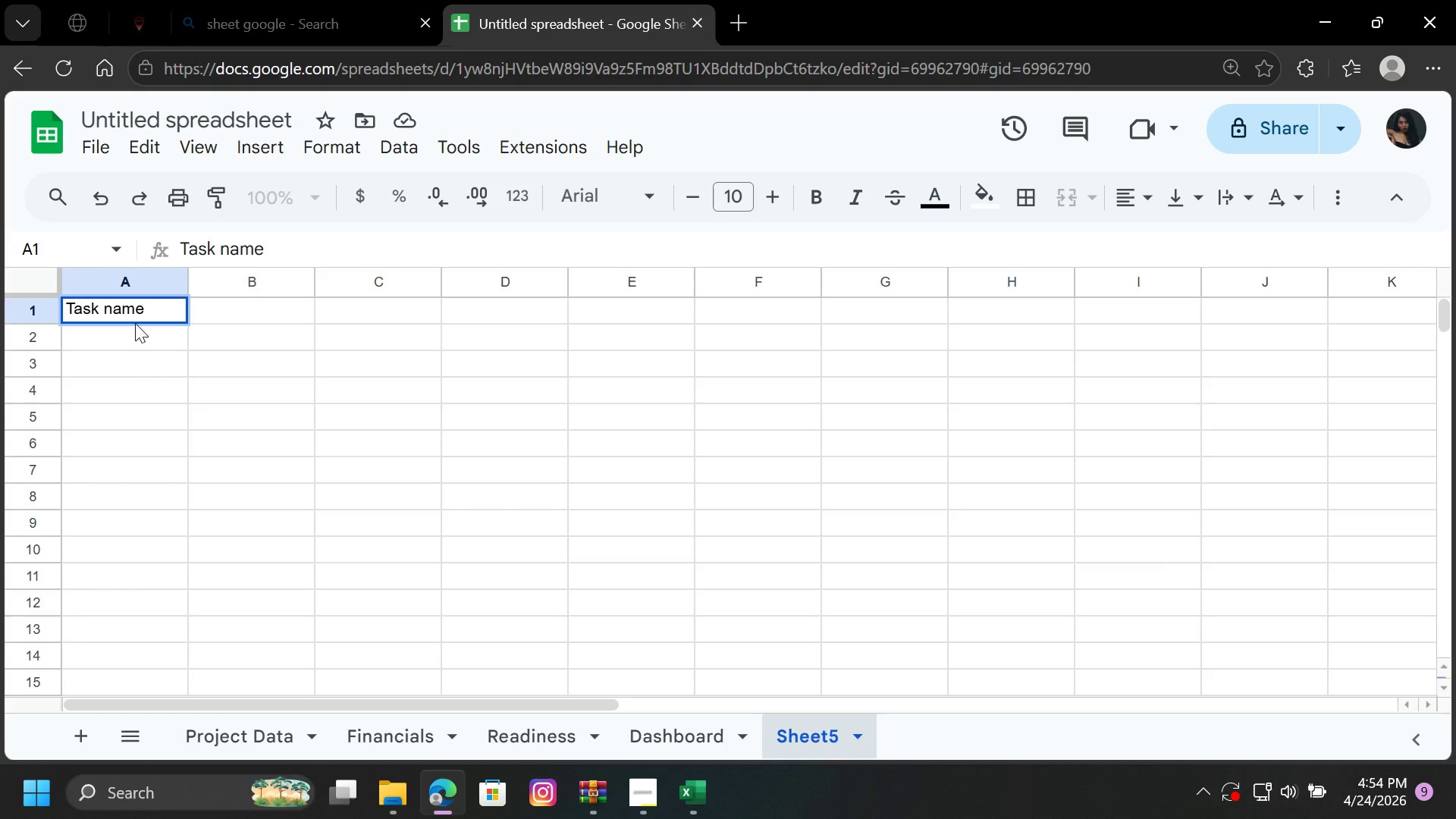 
key(ArrowRight)
 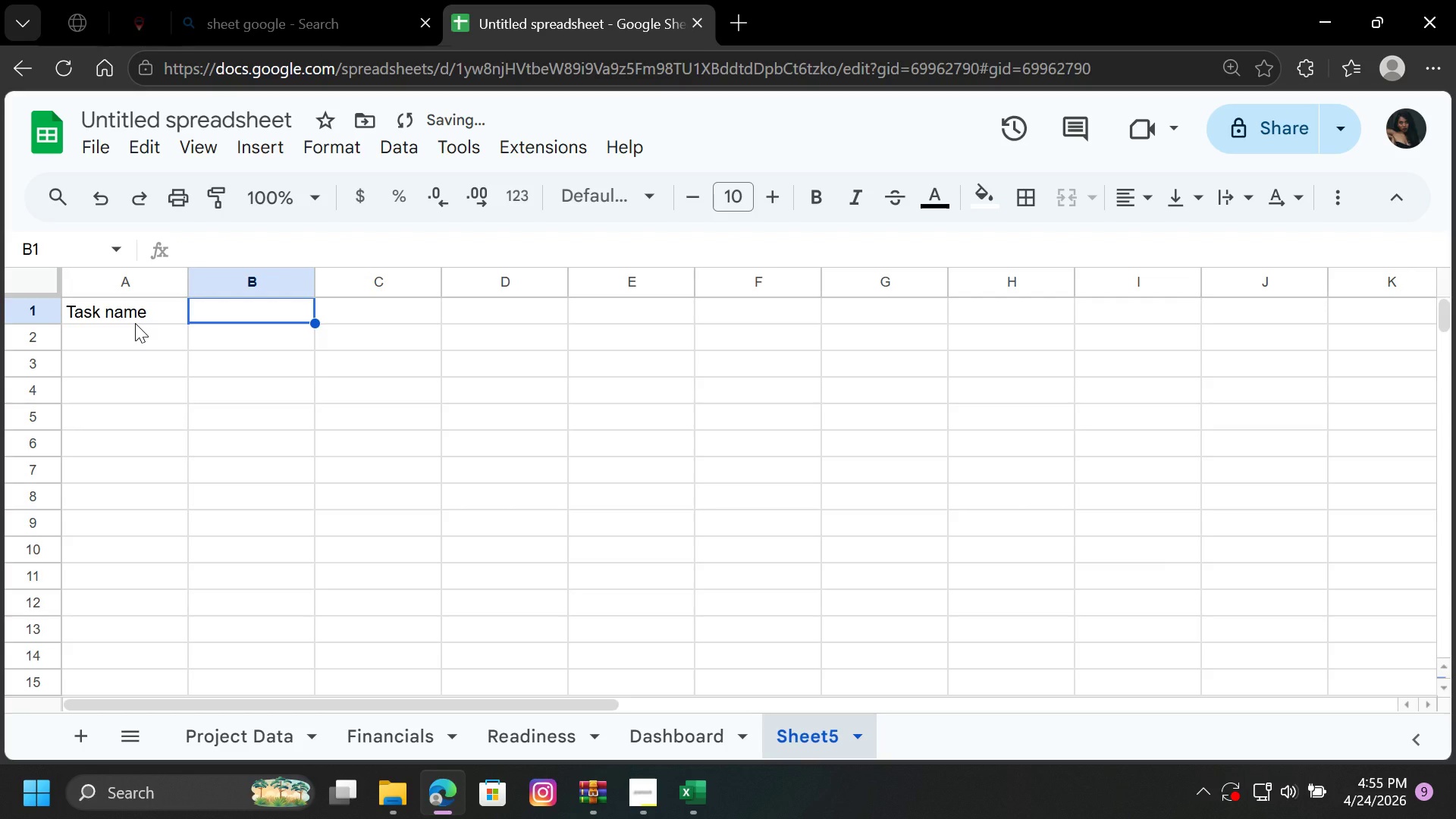 
type(stR)
key(Backspace)
type(arting)
 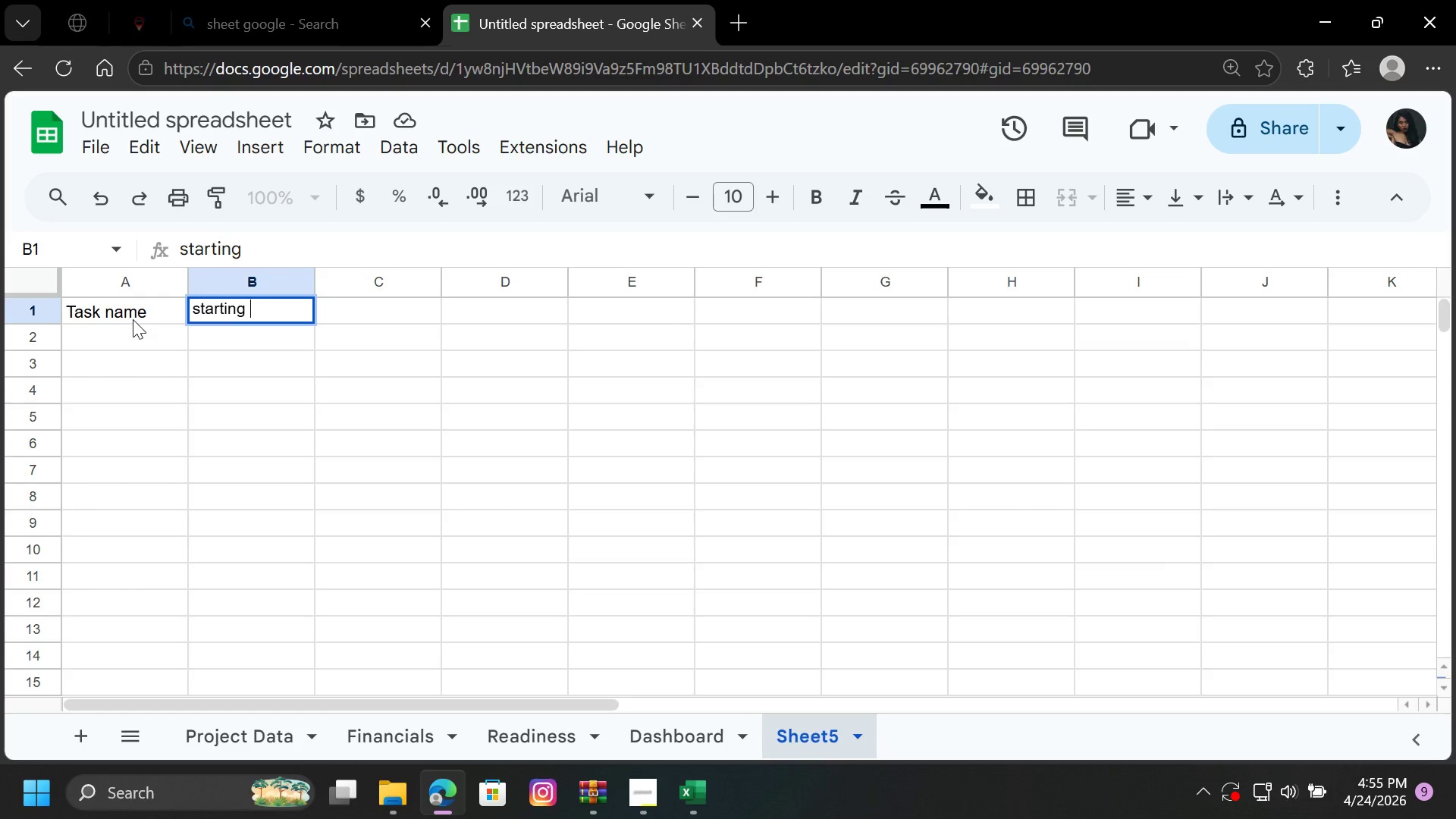 
type( date)
 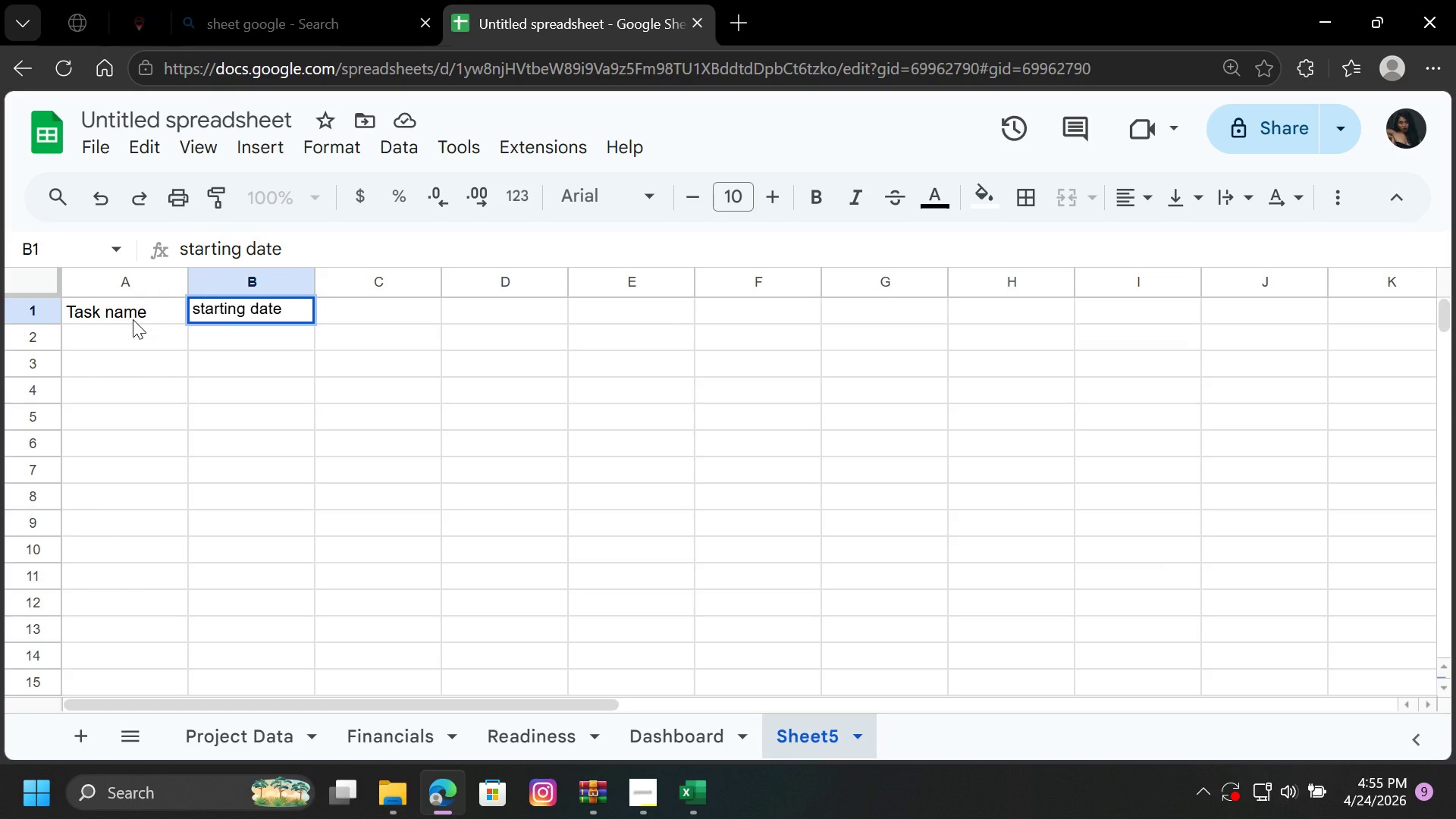 
key(ArrowRight)
 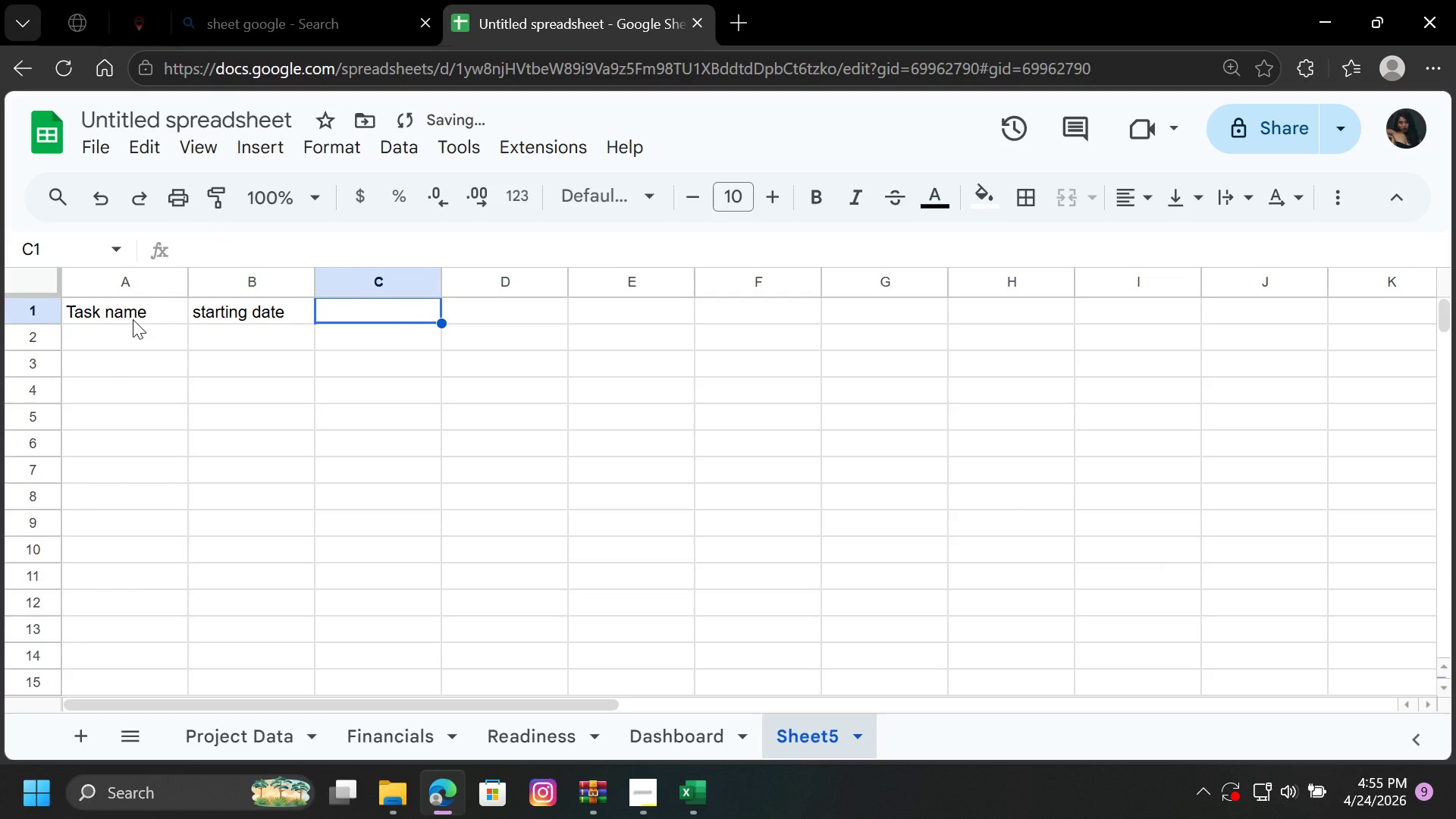 
type(duration)
 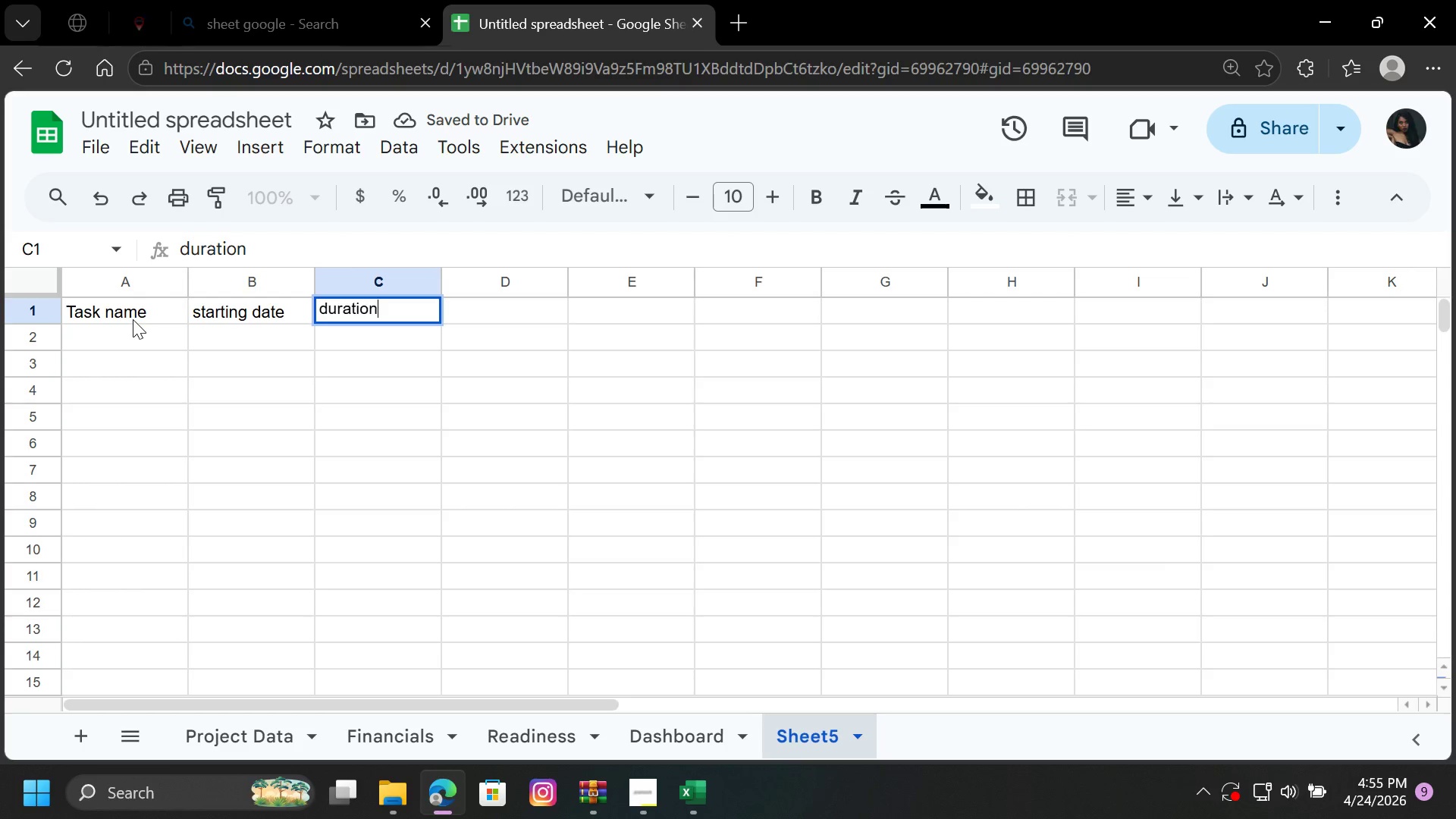 
left_click([133, 325])
 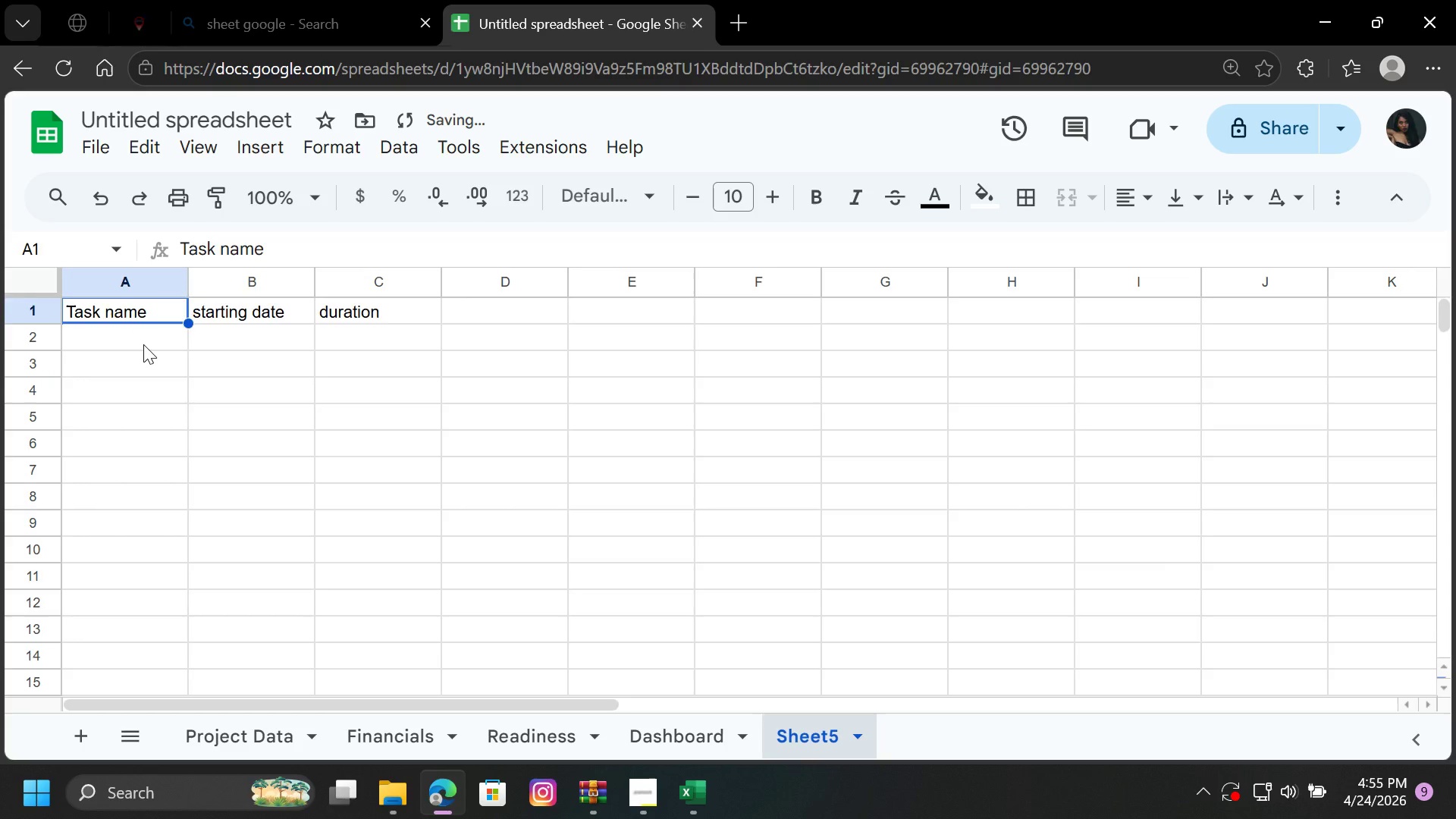 
left_click([143, 344])
 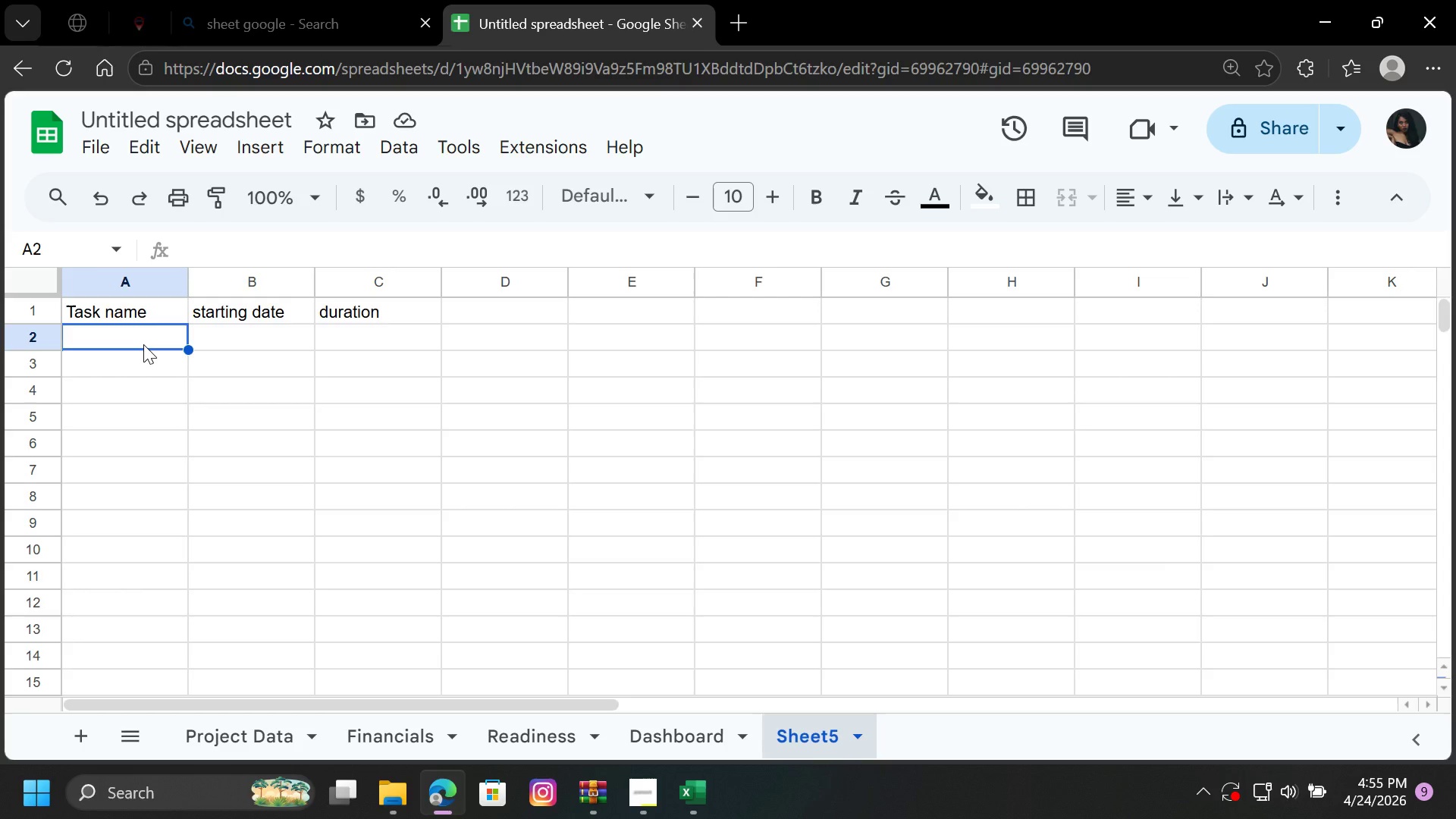 
wait(12.58)
 